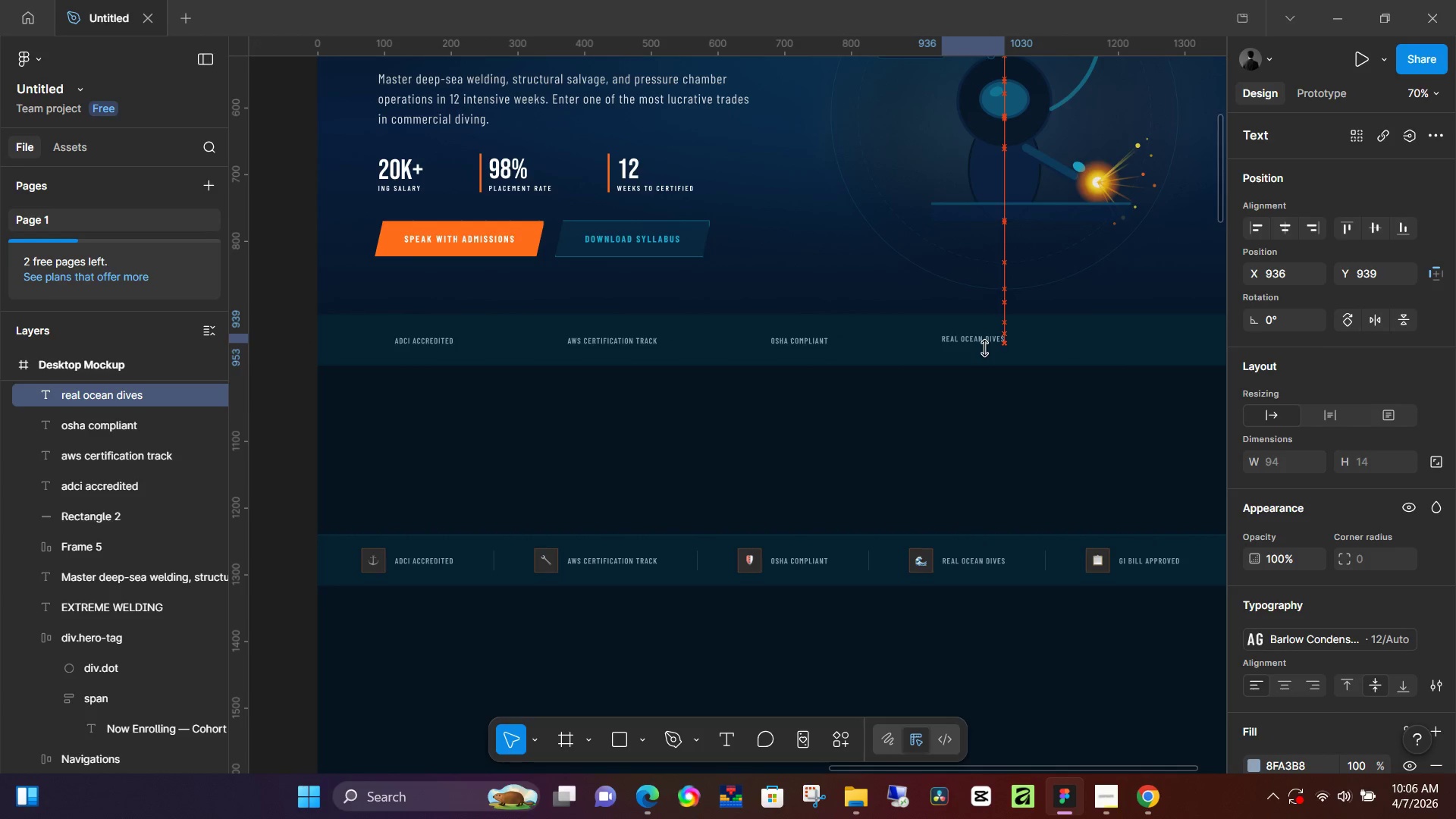 
key(ArrowDown)
 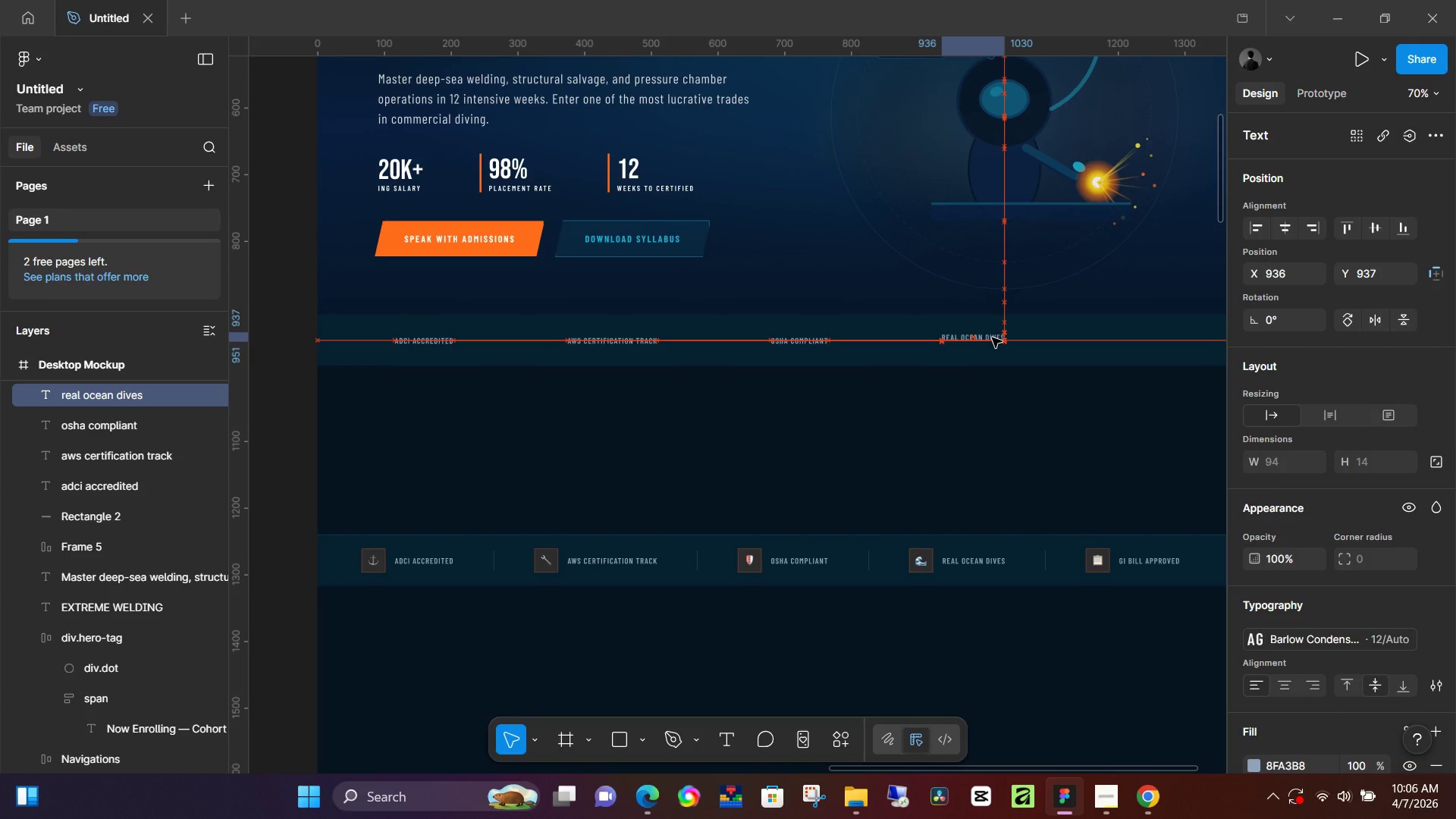 
wait(10.3)
 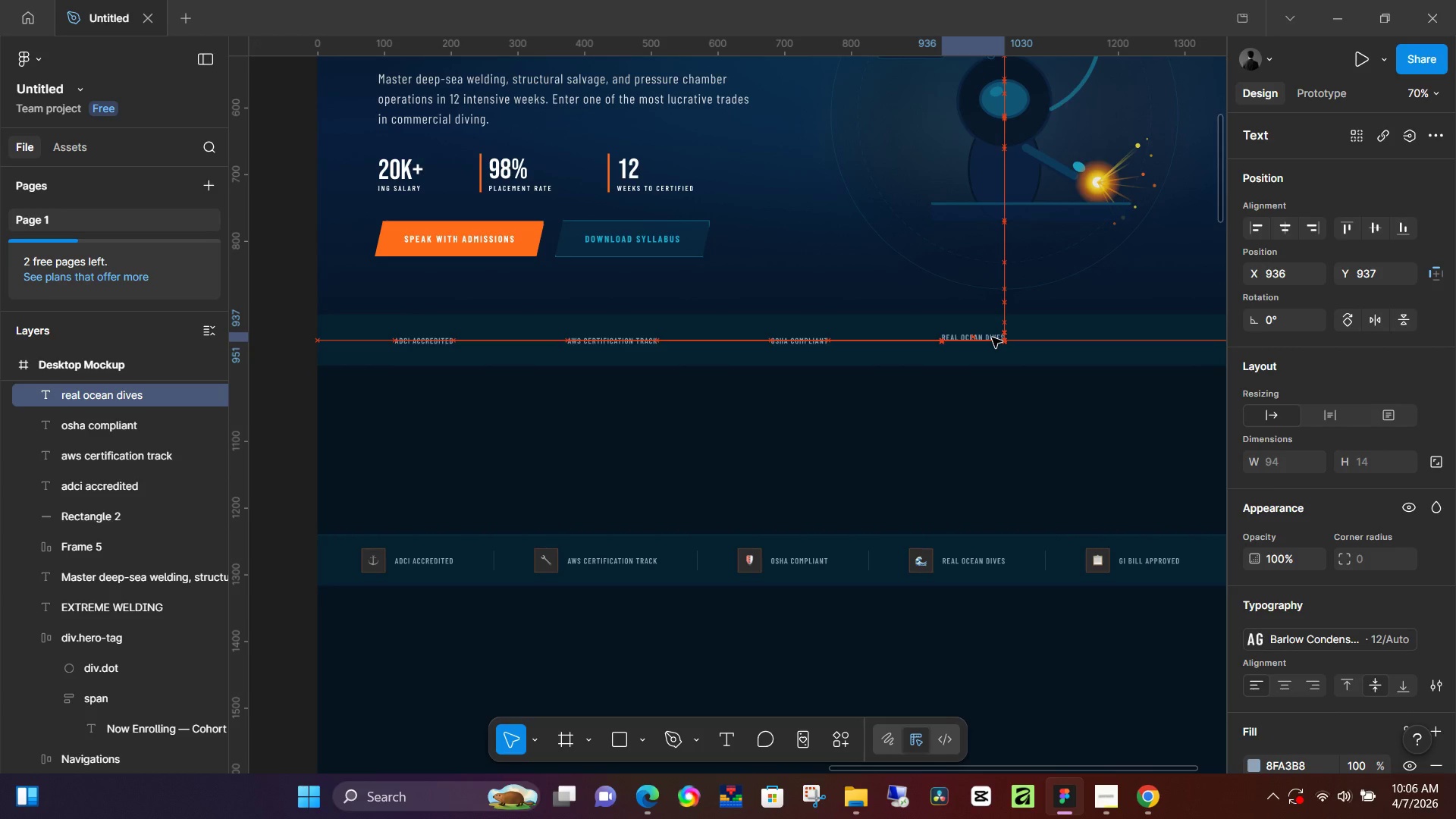 
hold_key(key=Space, duration=0.72)
 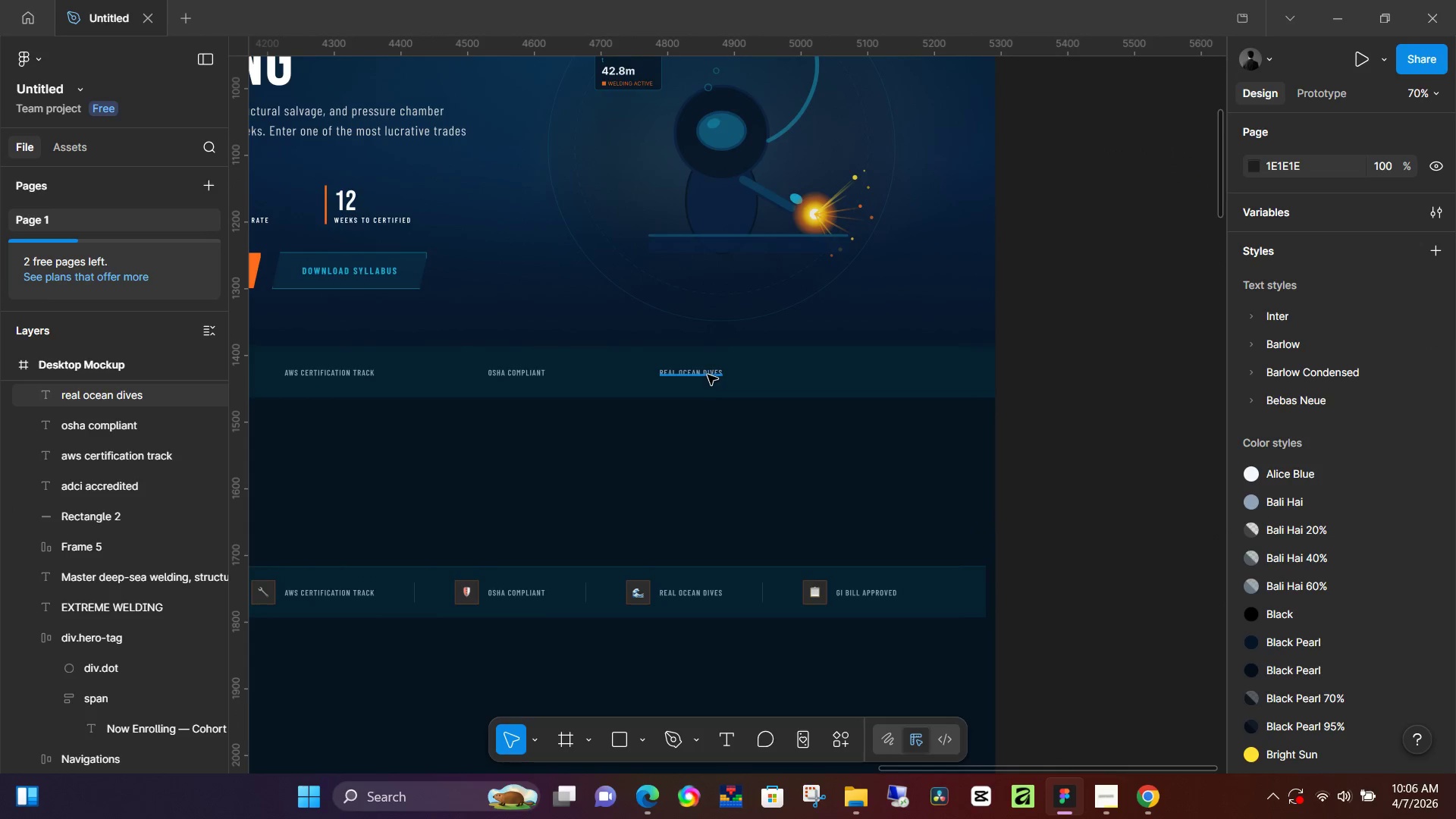 
left_click_drag(start_coordinate=[1083, 403], to_coordinate=[800, 435])
 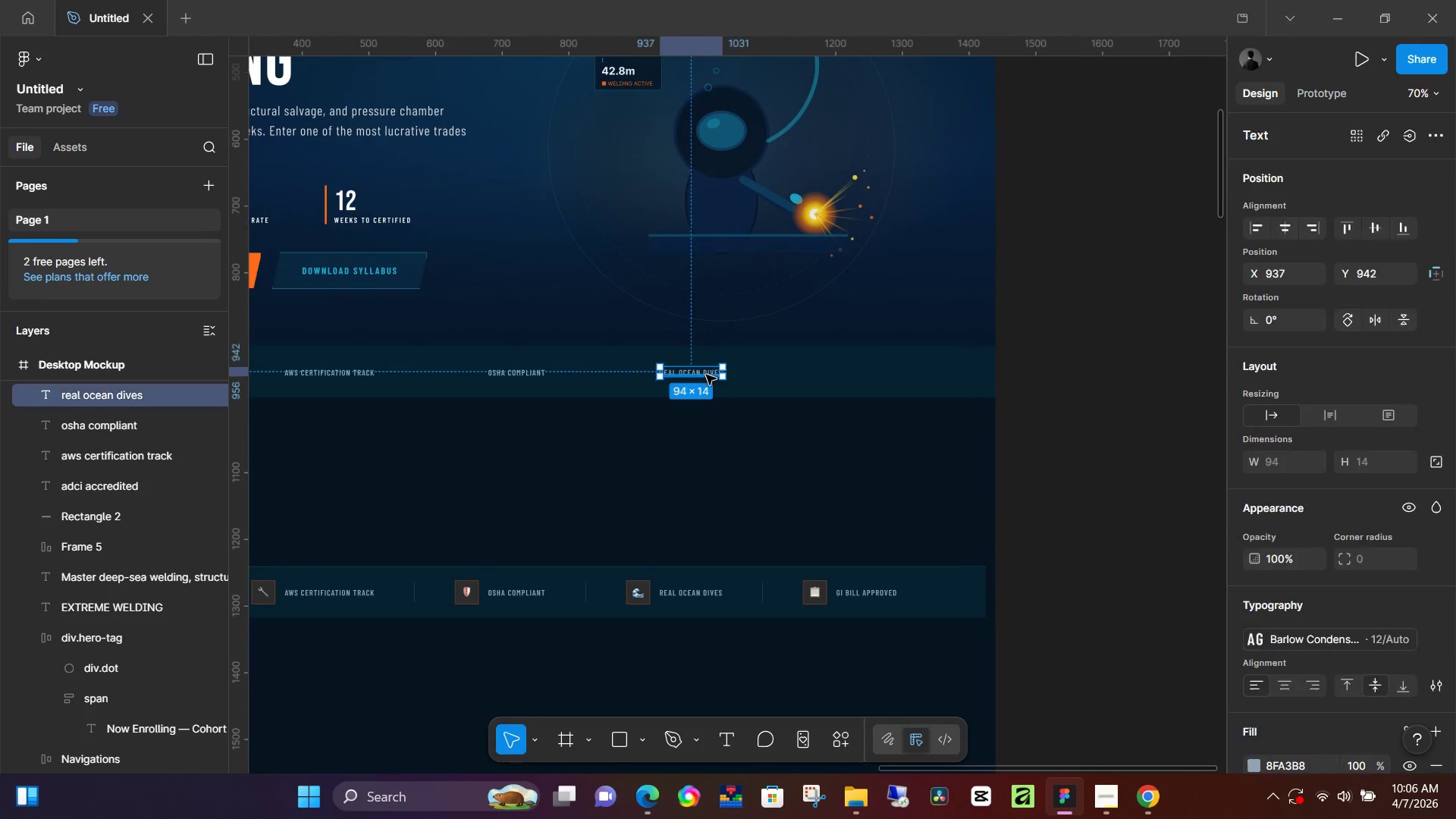 
hold_key(key=AltLeft, duration=1.5)
left_click_drag(start_coordinate=[694, 375], to_coordinate=[854, 374])
 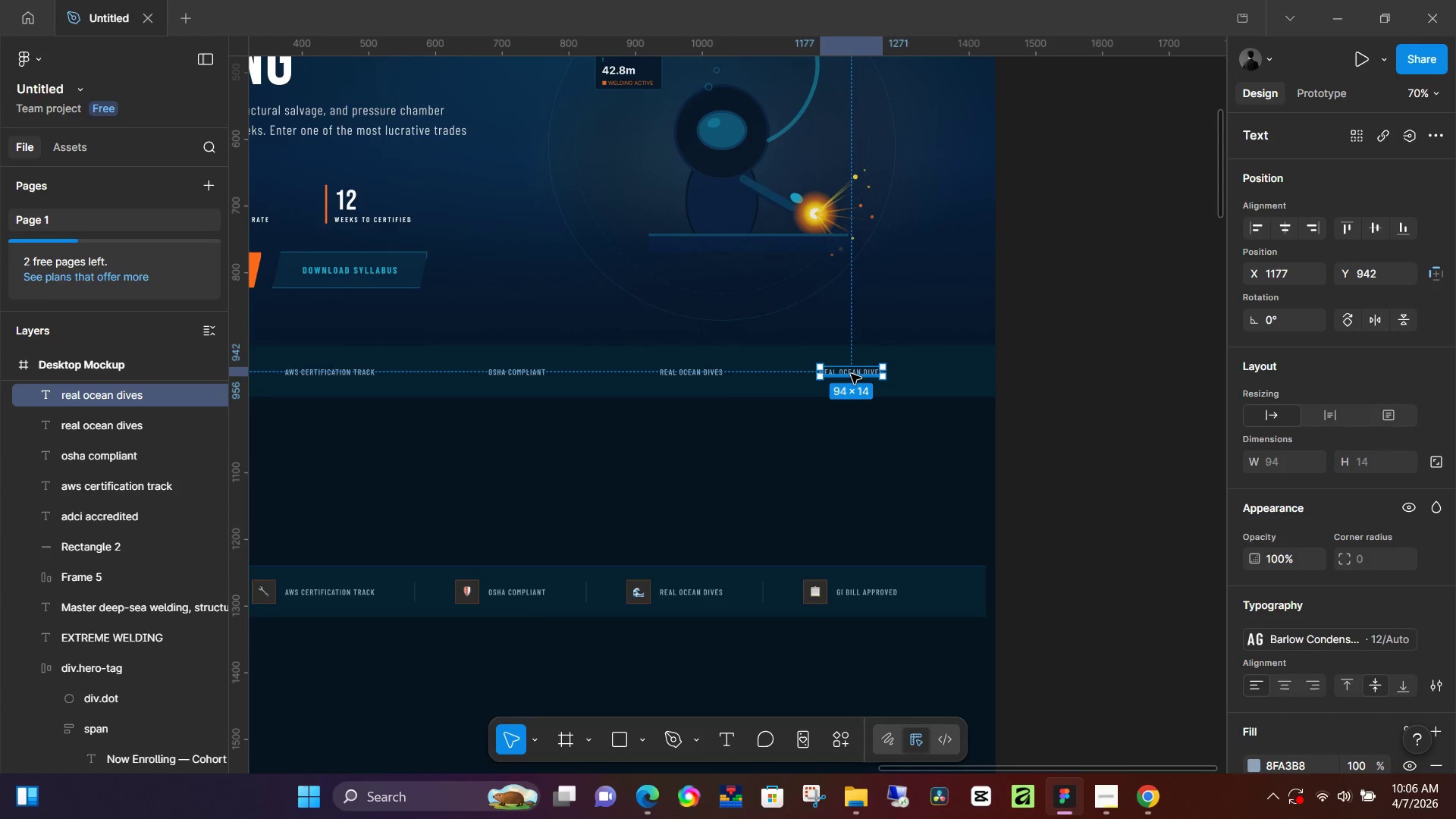 
hold_key(key=AltLeft, duration=1.5)
 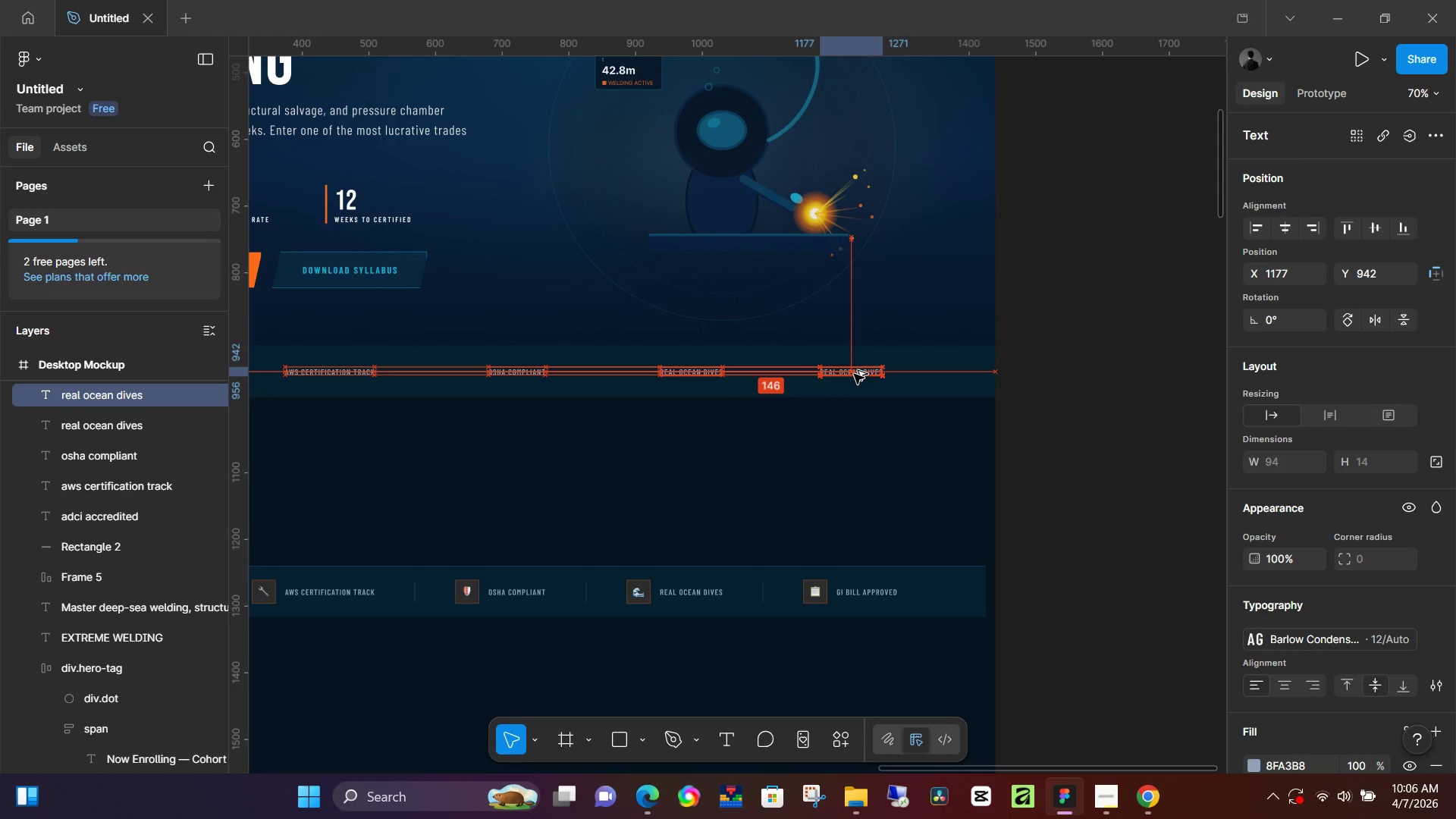 
hold_key(key=AltLeft, duration=0.94)
 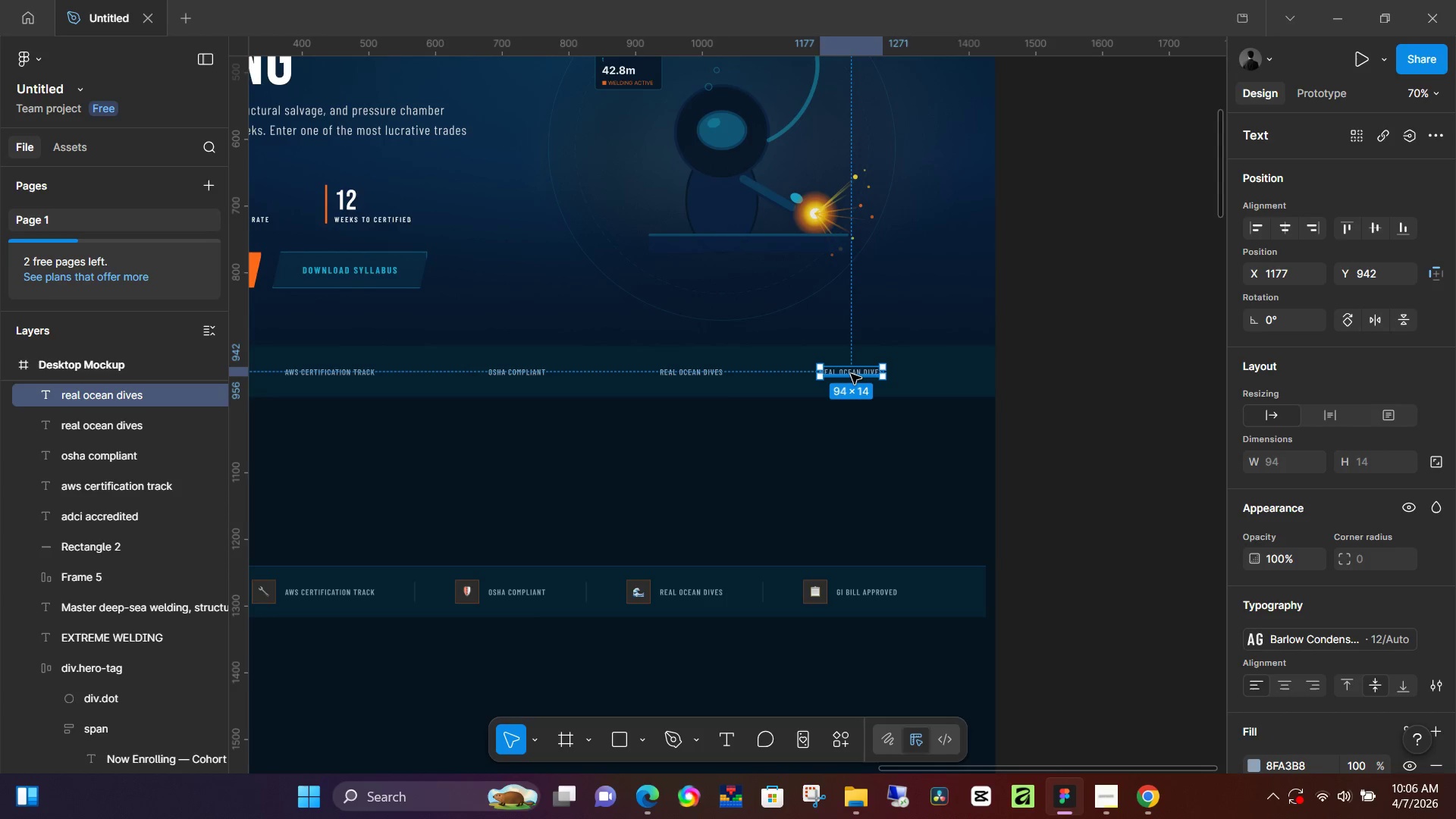 
left_click_drag(start_coordinate=[851, 374], to_coordinate=[868, 374])
 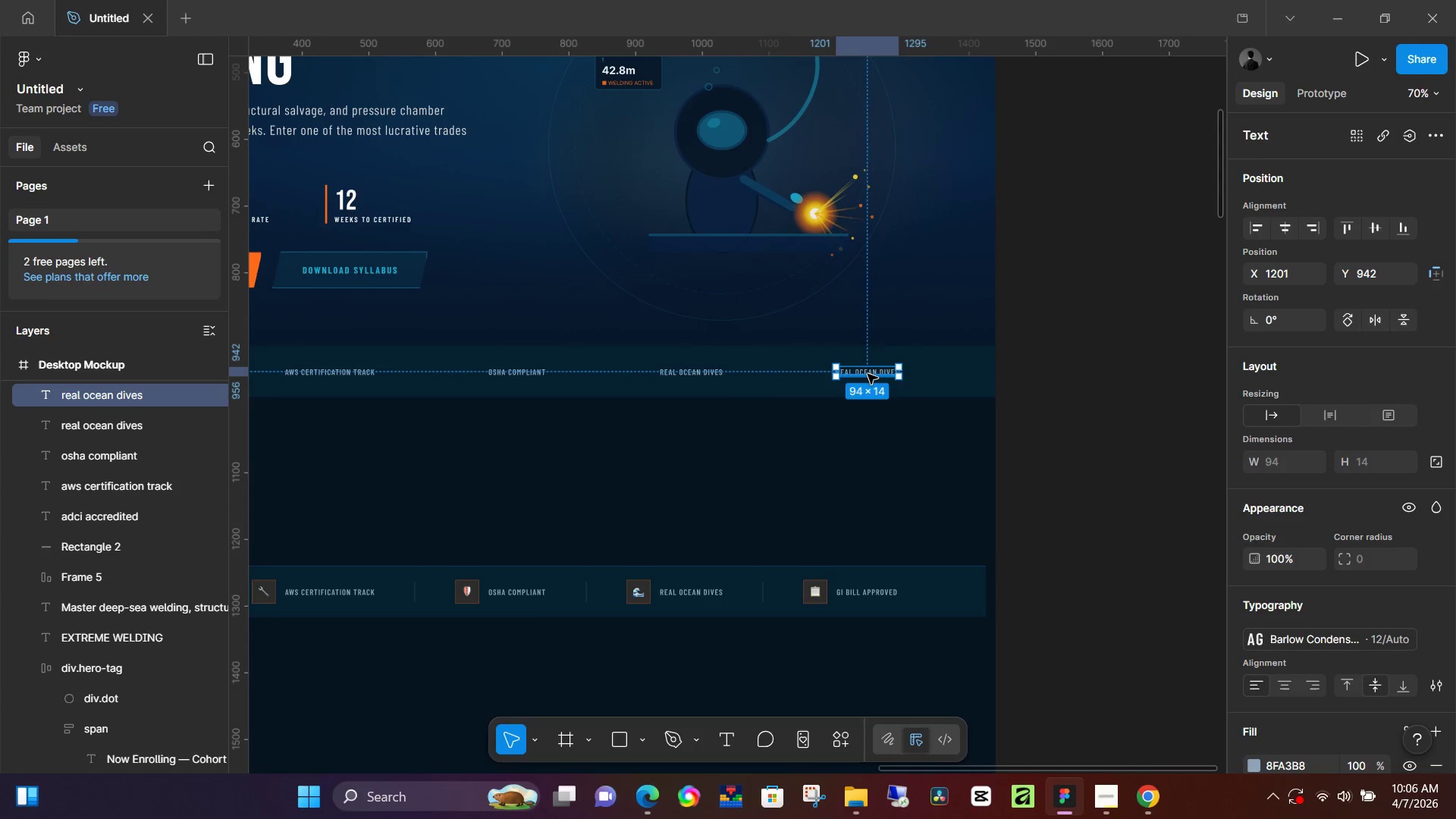 
double_click([868, 374])
 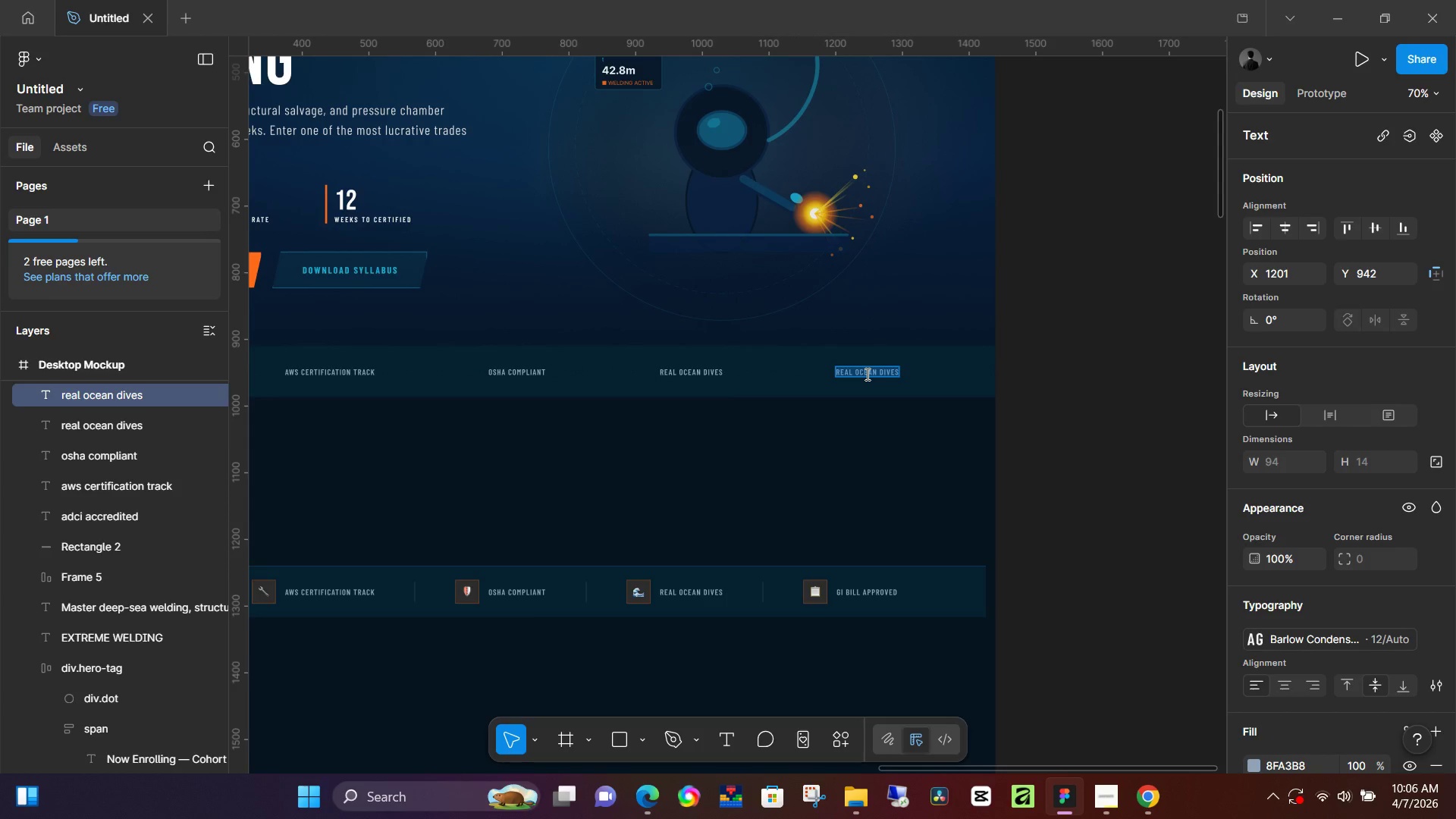 
hold_key(key=ControlLeft, duration=1.08)
scroll: coordinate [896, 672], scroll_direction: up, amount: 6.0
 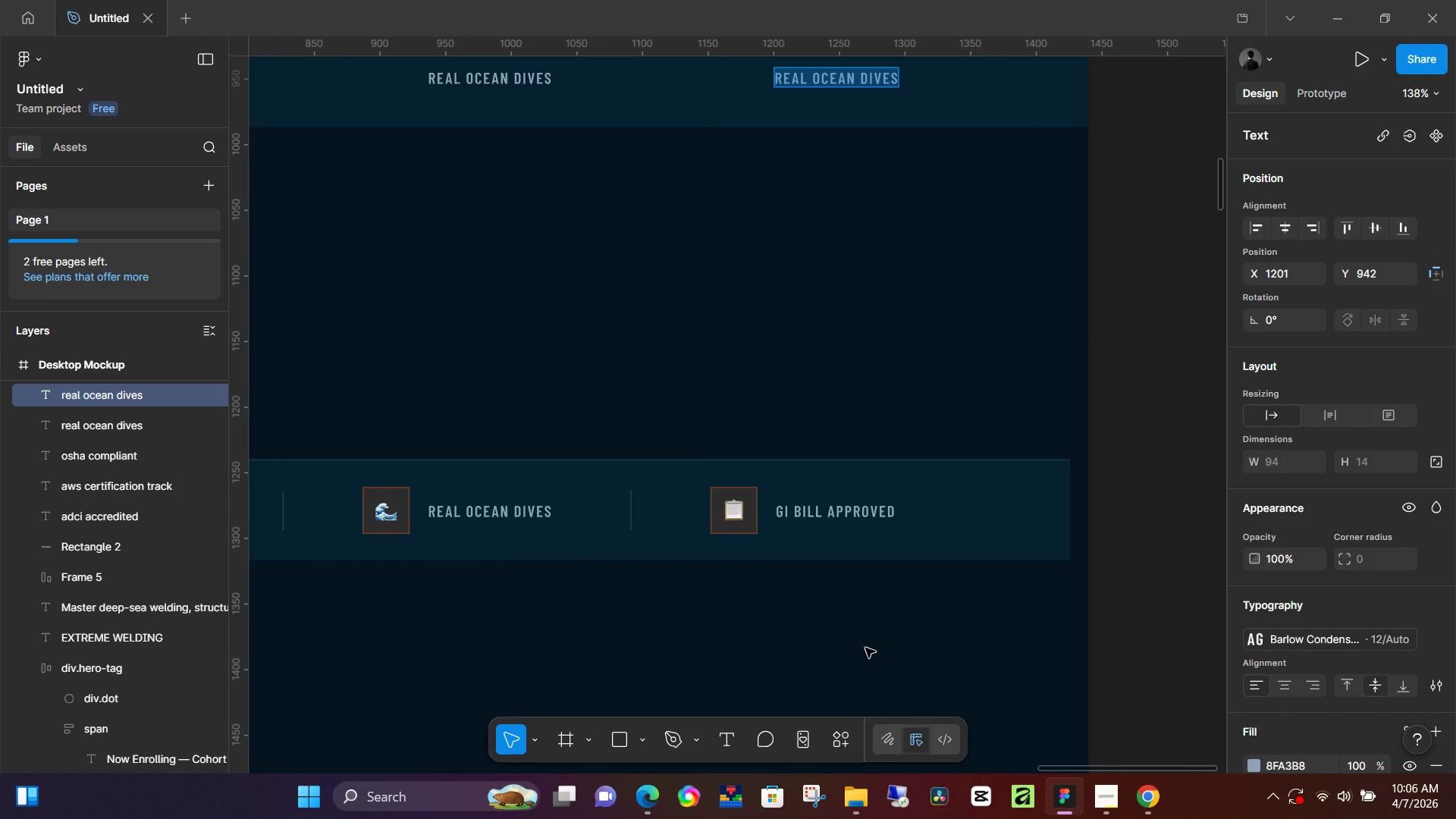 
hold_key(key=ControlLeft, duration=0.55)
scroll: coordinate [861, 634], scroll_direction: down, amount: 6.0
 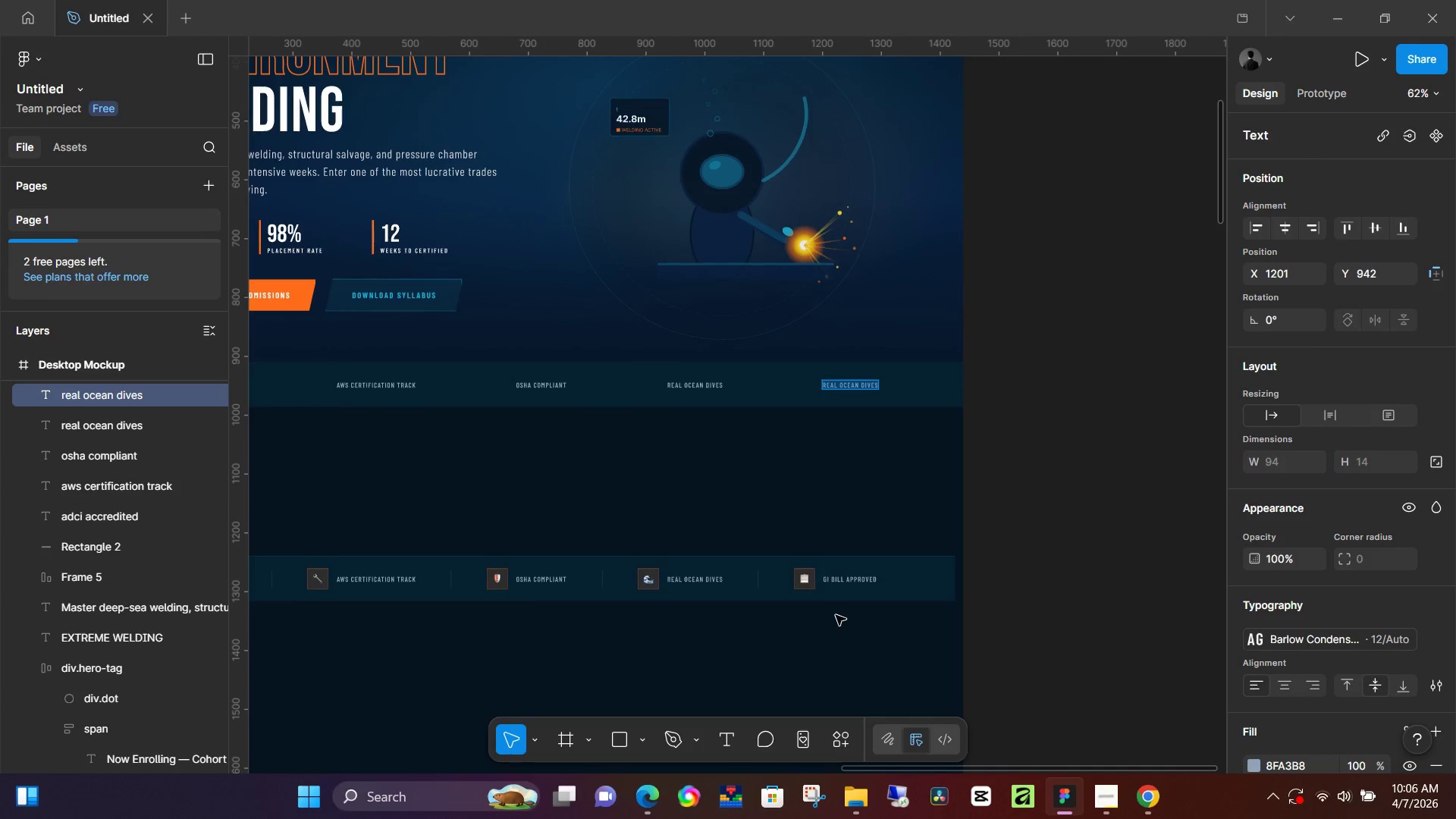 
type(gi )
 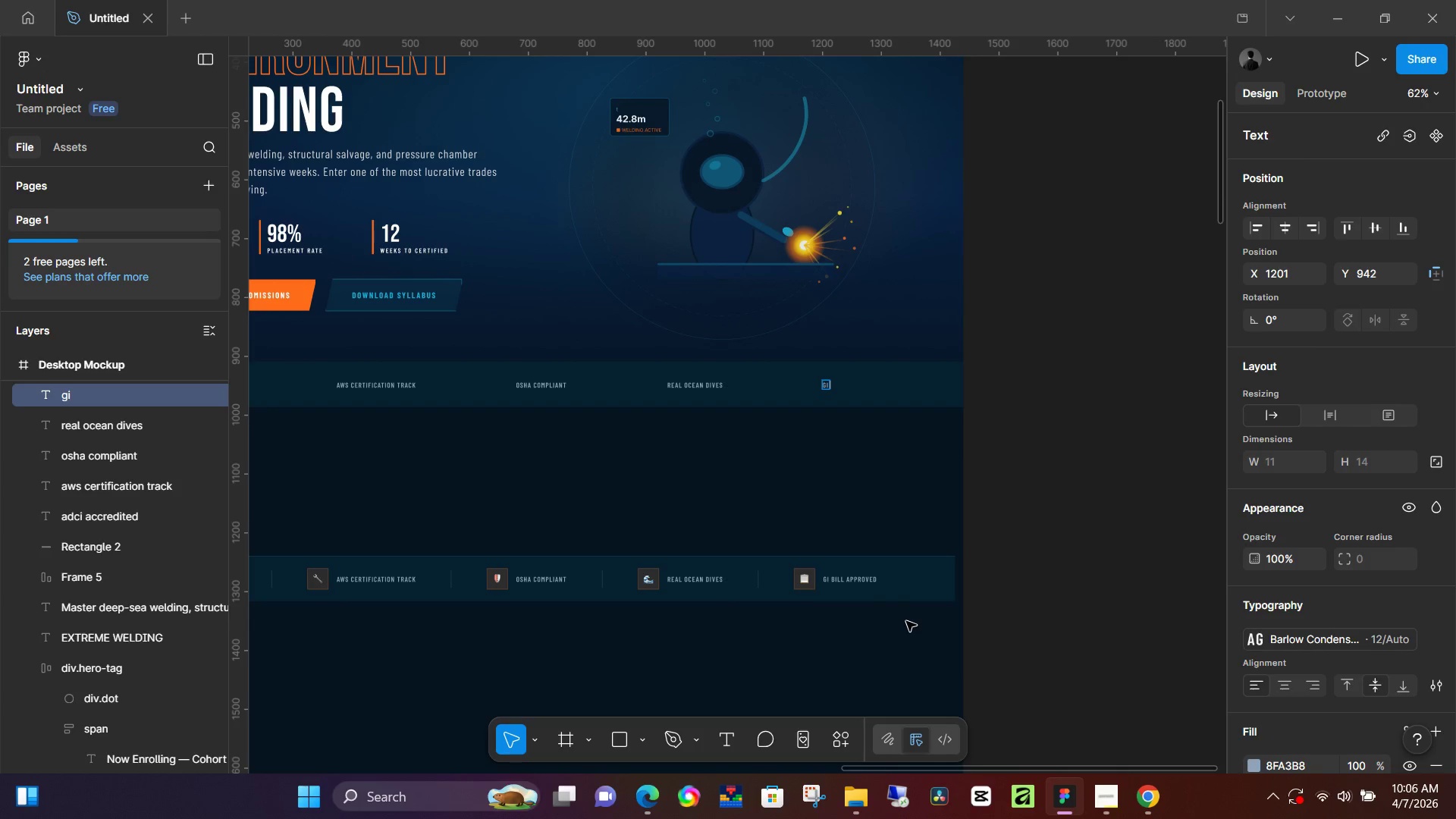 
type(bill approved)
 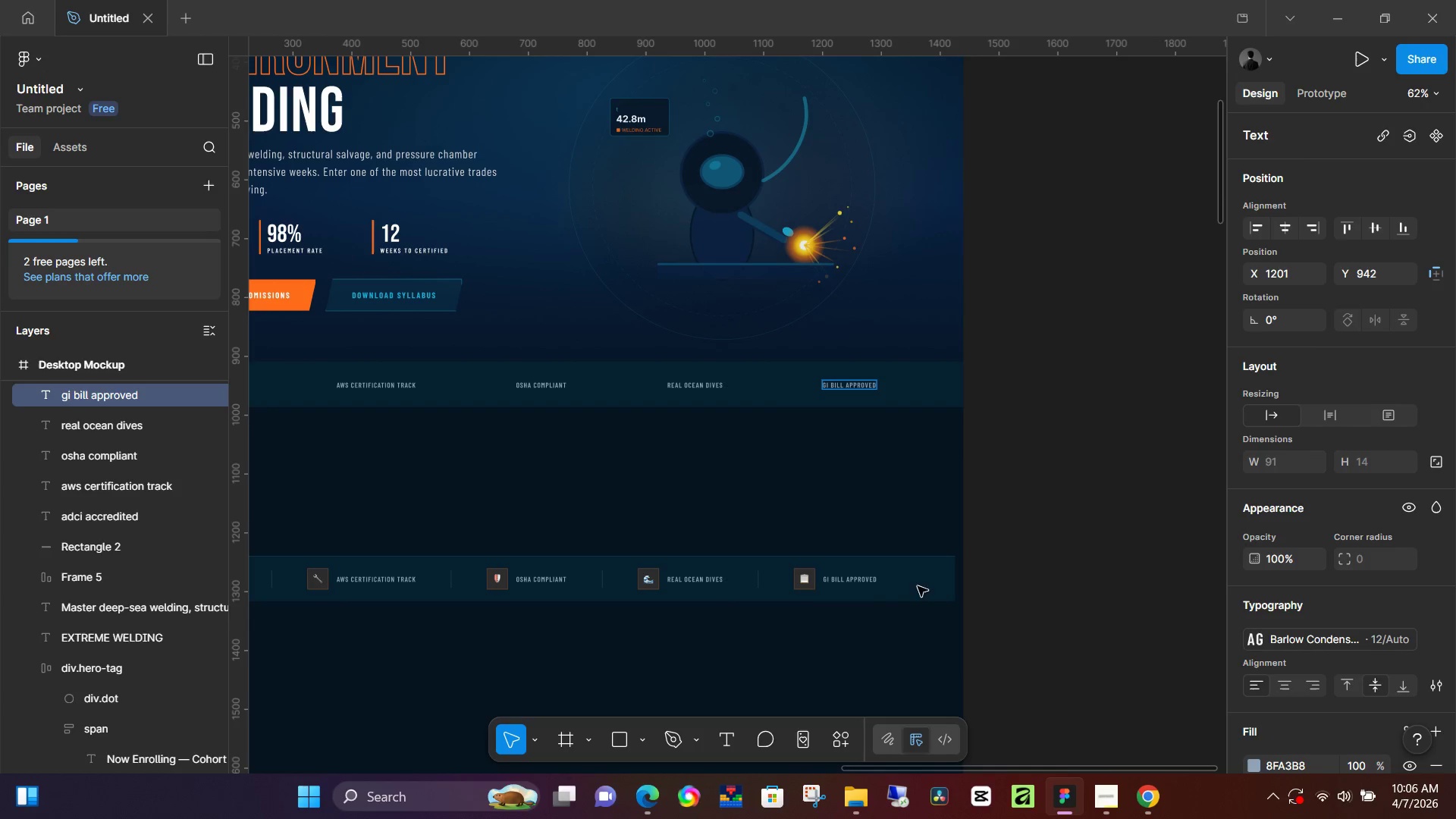 
left_click([1044, 418])
 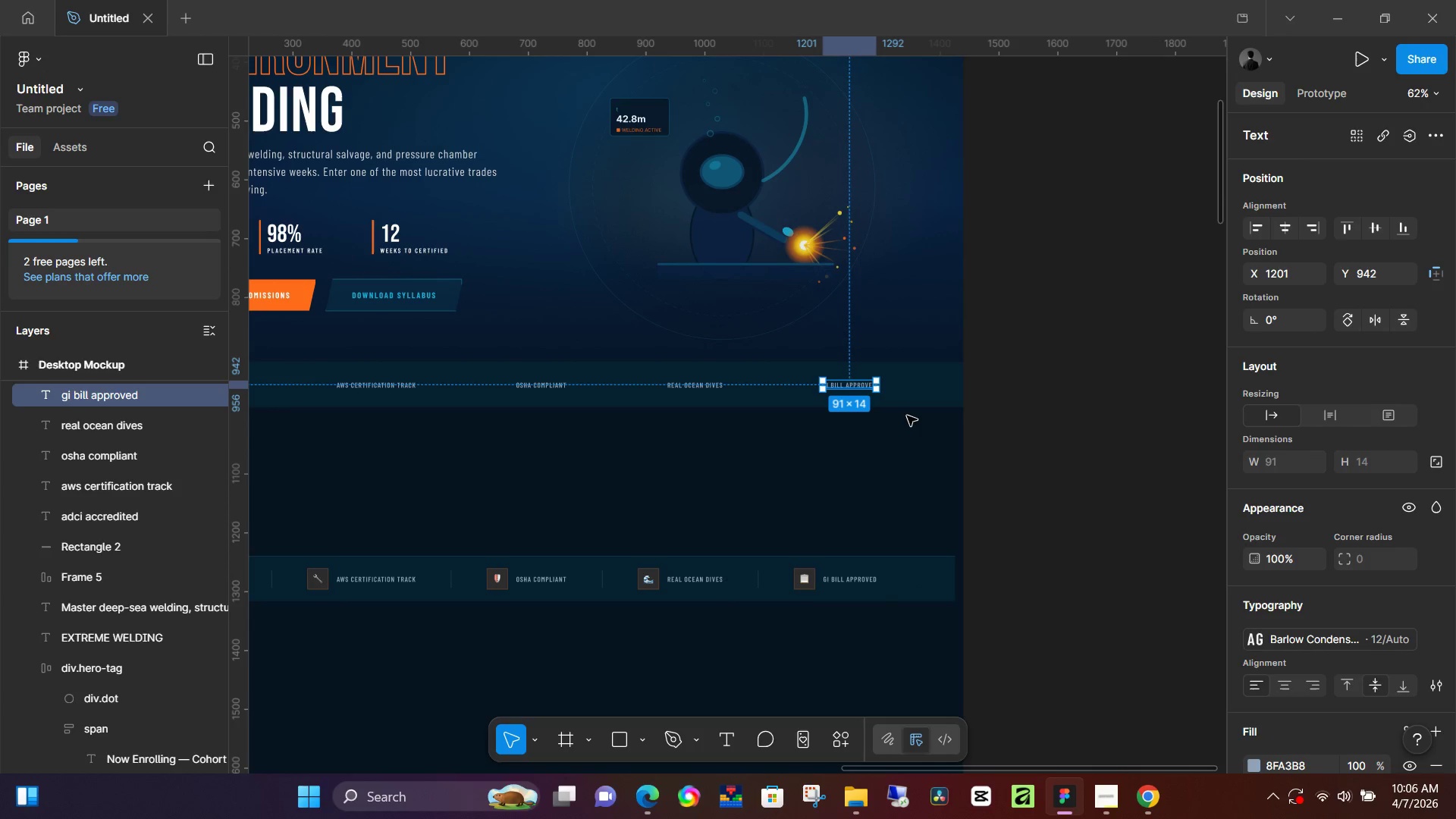 
hold_key(key=ControlLeft, duration=0.47)
scroll: coordinate [878, 414], scroll_direction: up, amount: 6.0
 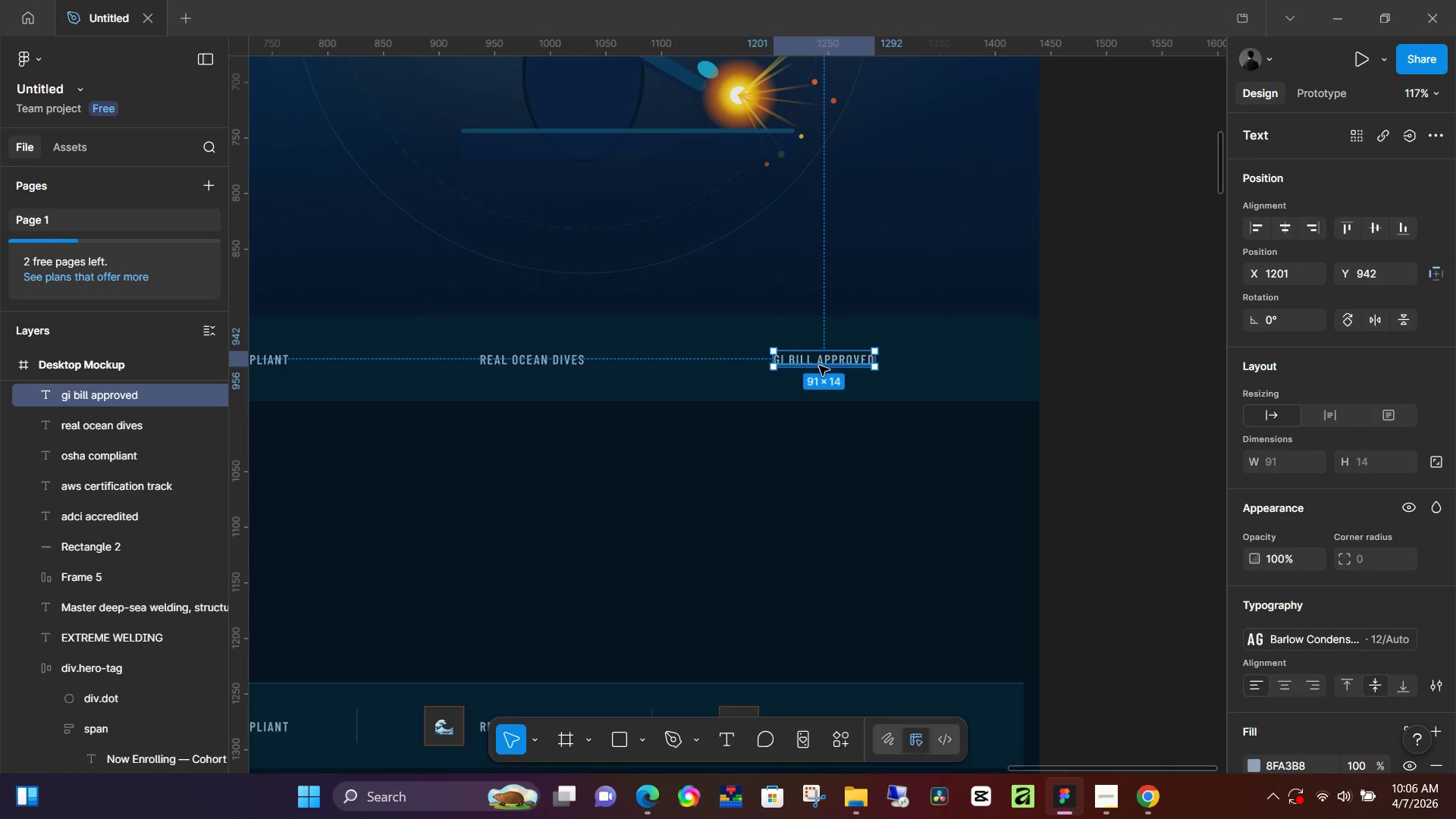 
scroll: coordinate [832, 415], scroll_direction: down, amount: 3.0
 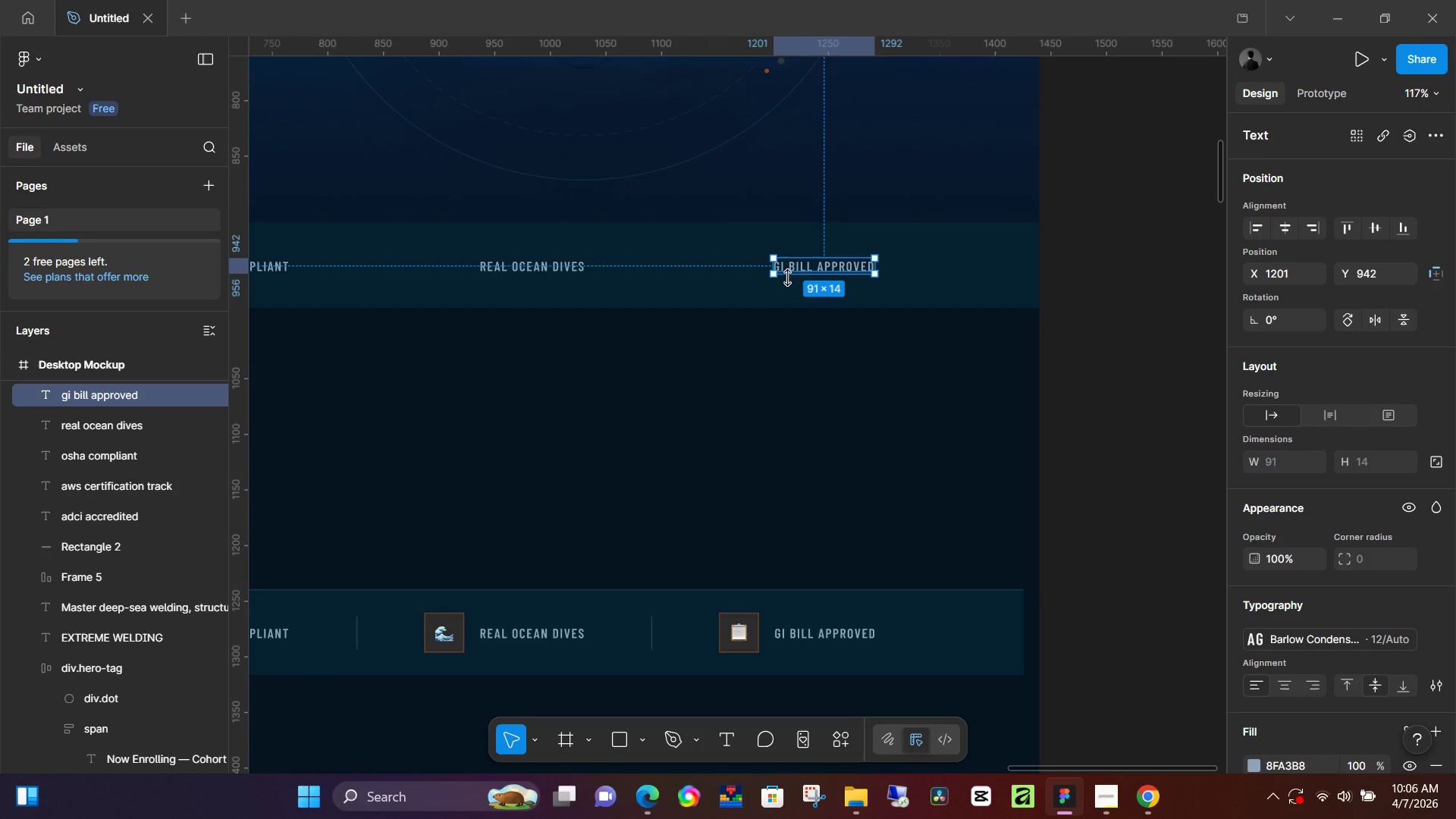 
left_click([789, 277])
 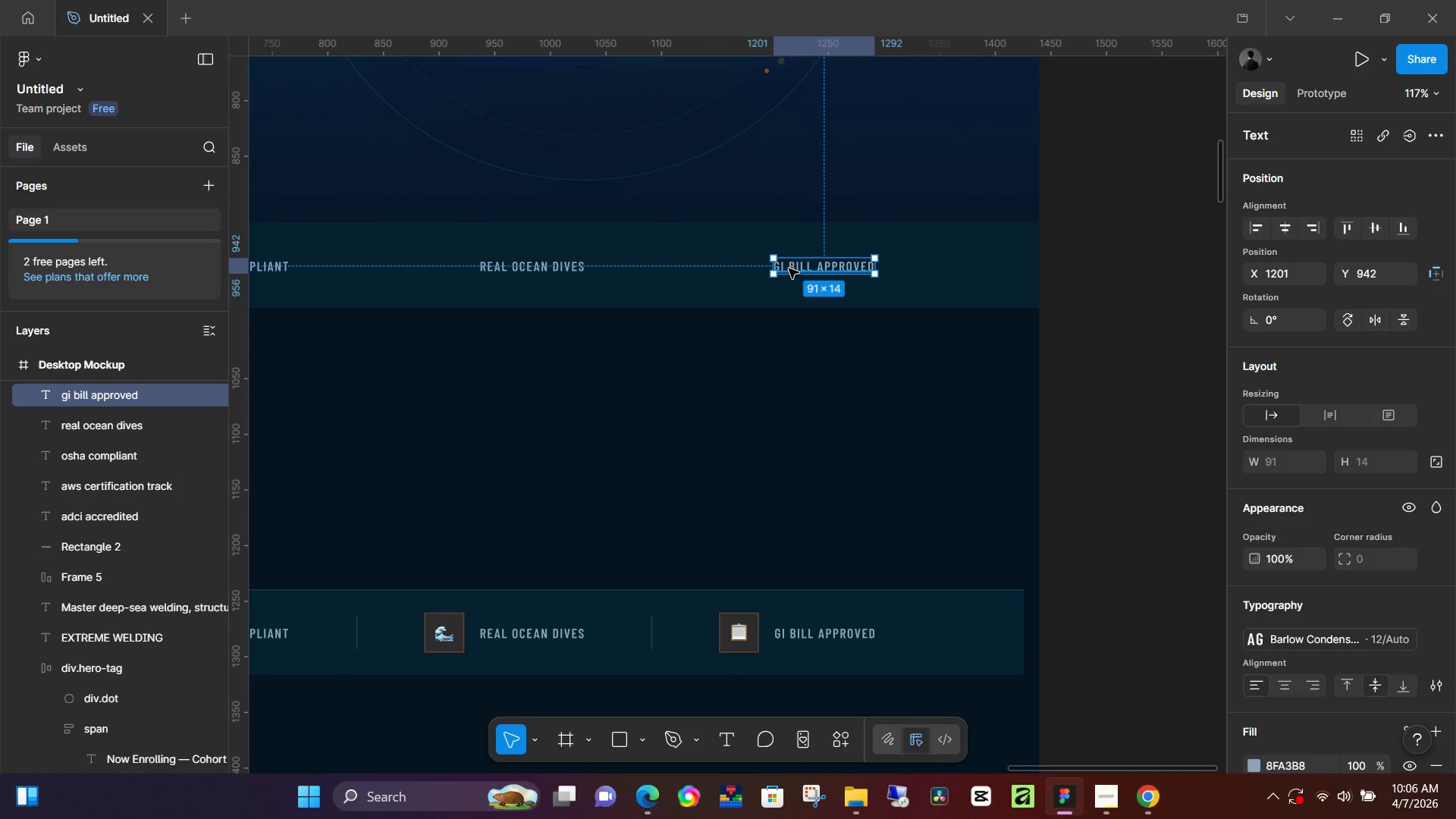 
double_click([789, 268])
 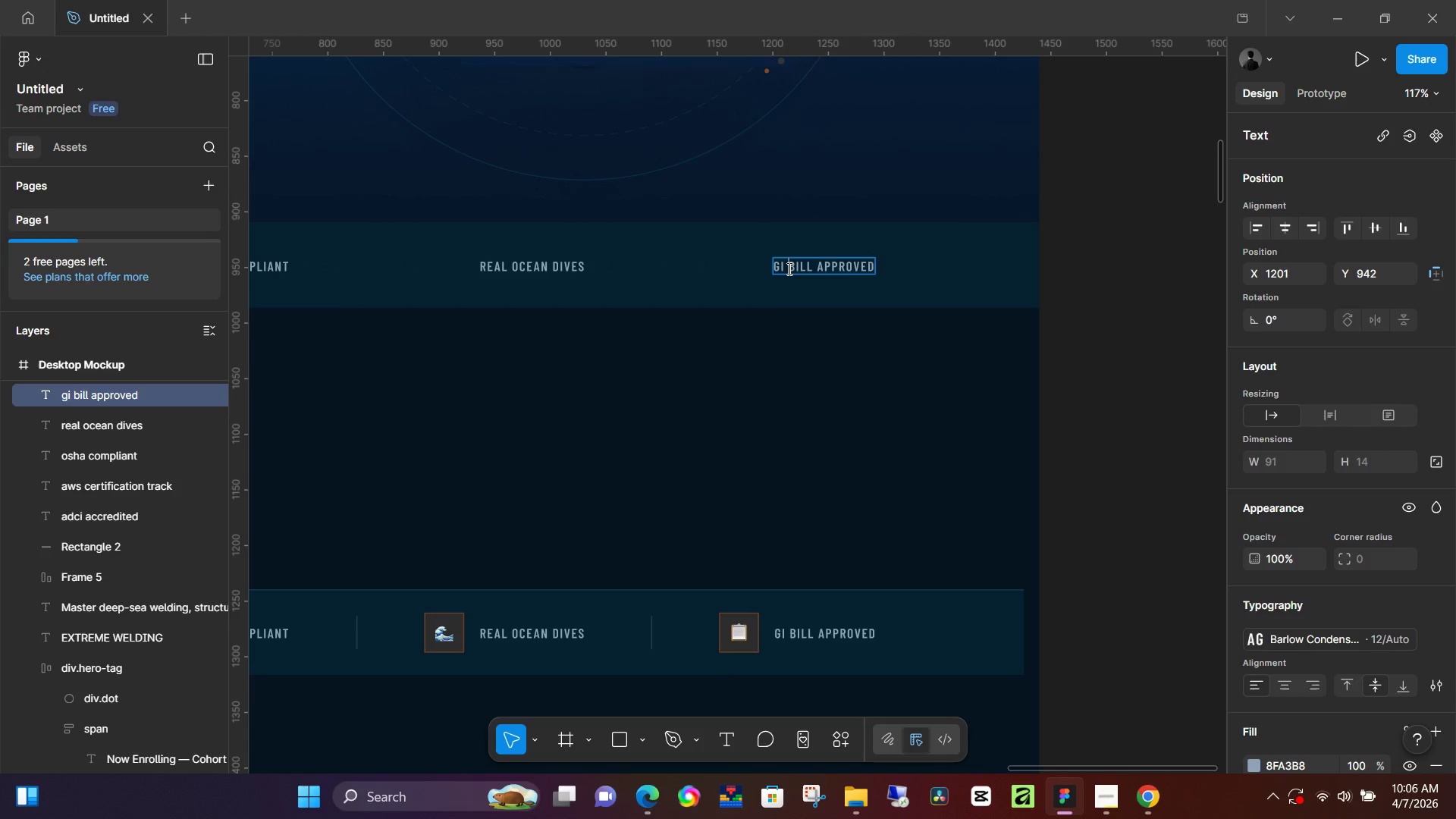 
double_click([788, 268])
 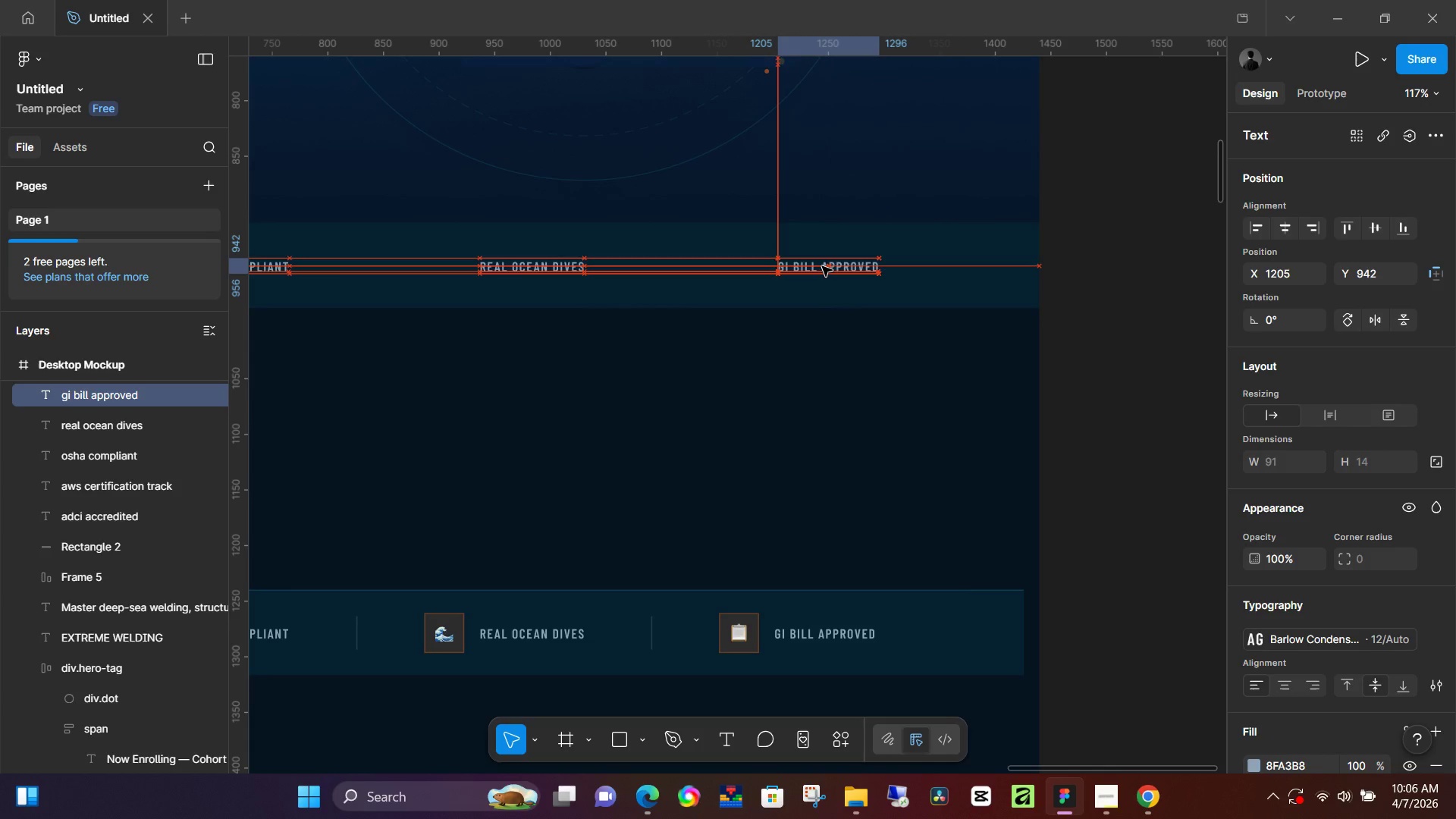 
wait(11.39)
 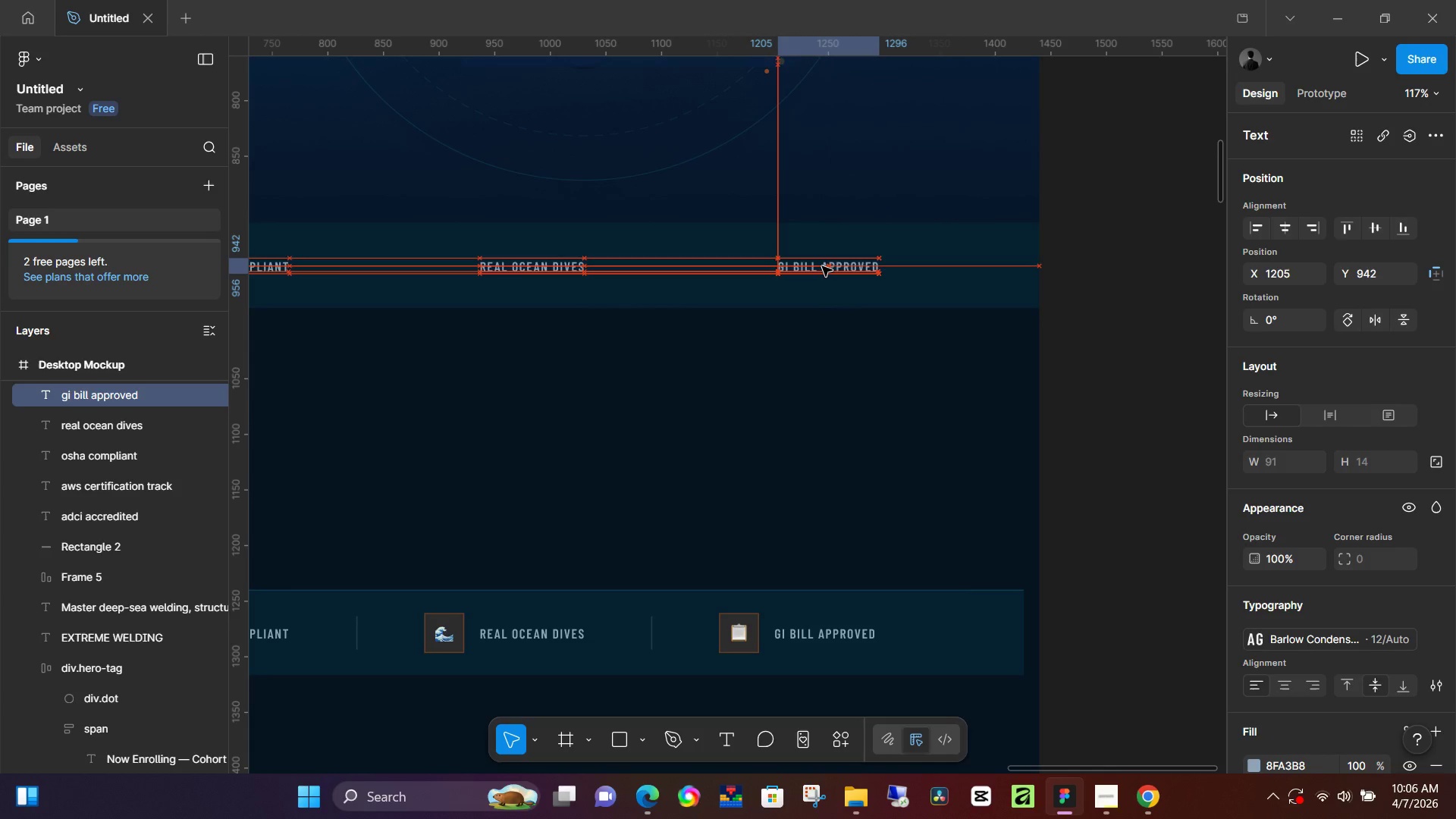 
hold_key(key=ControlLeft, duration=1.03)
scroll: coordinate [928, 357], scroll_direction: down, amount: 10.0
 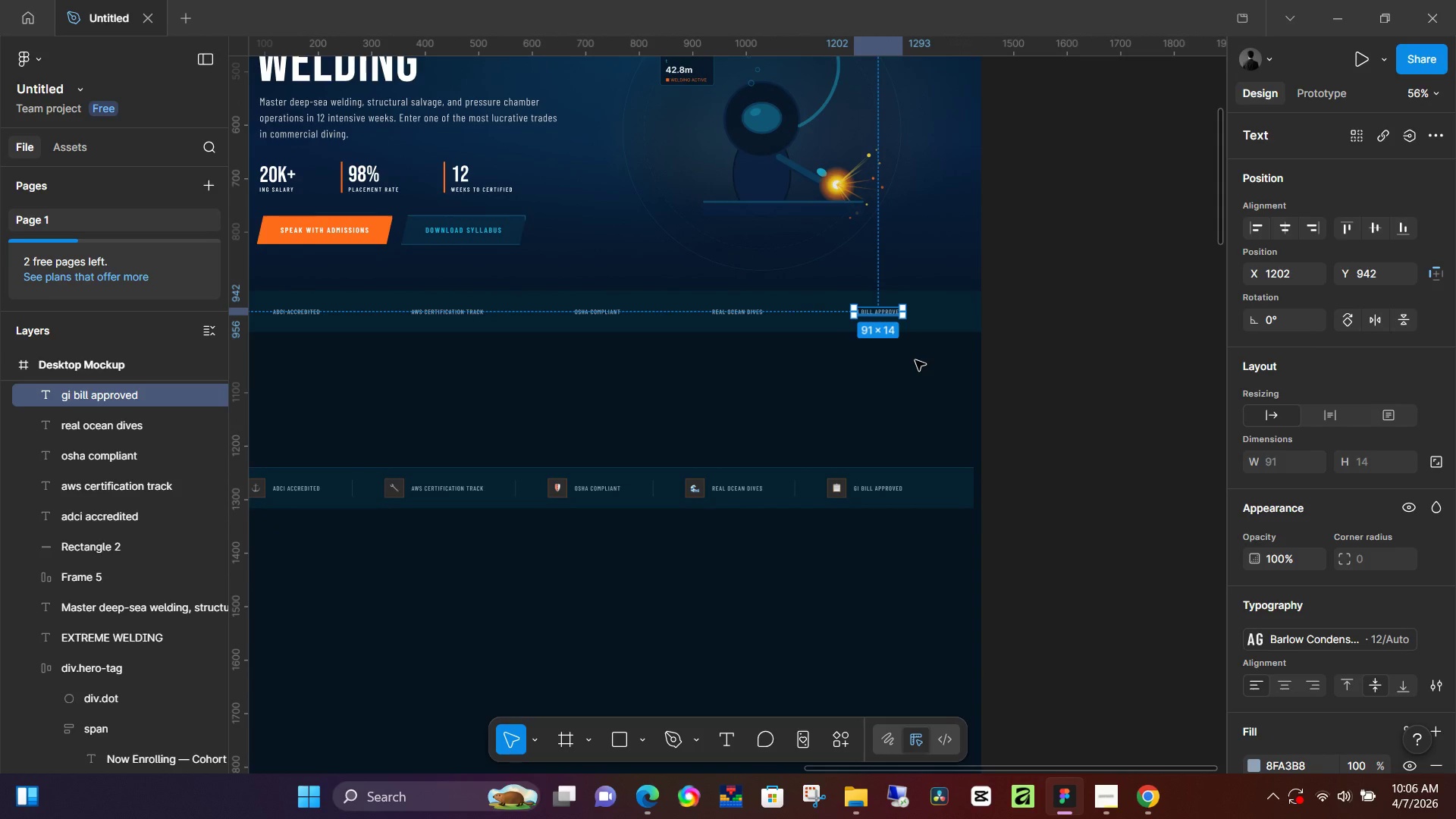 
hold_key(key=ShiftLeft, duration=1.52)
left_click([752, 312])
 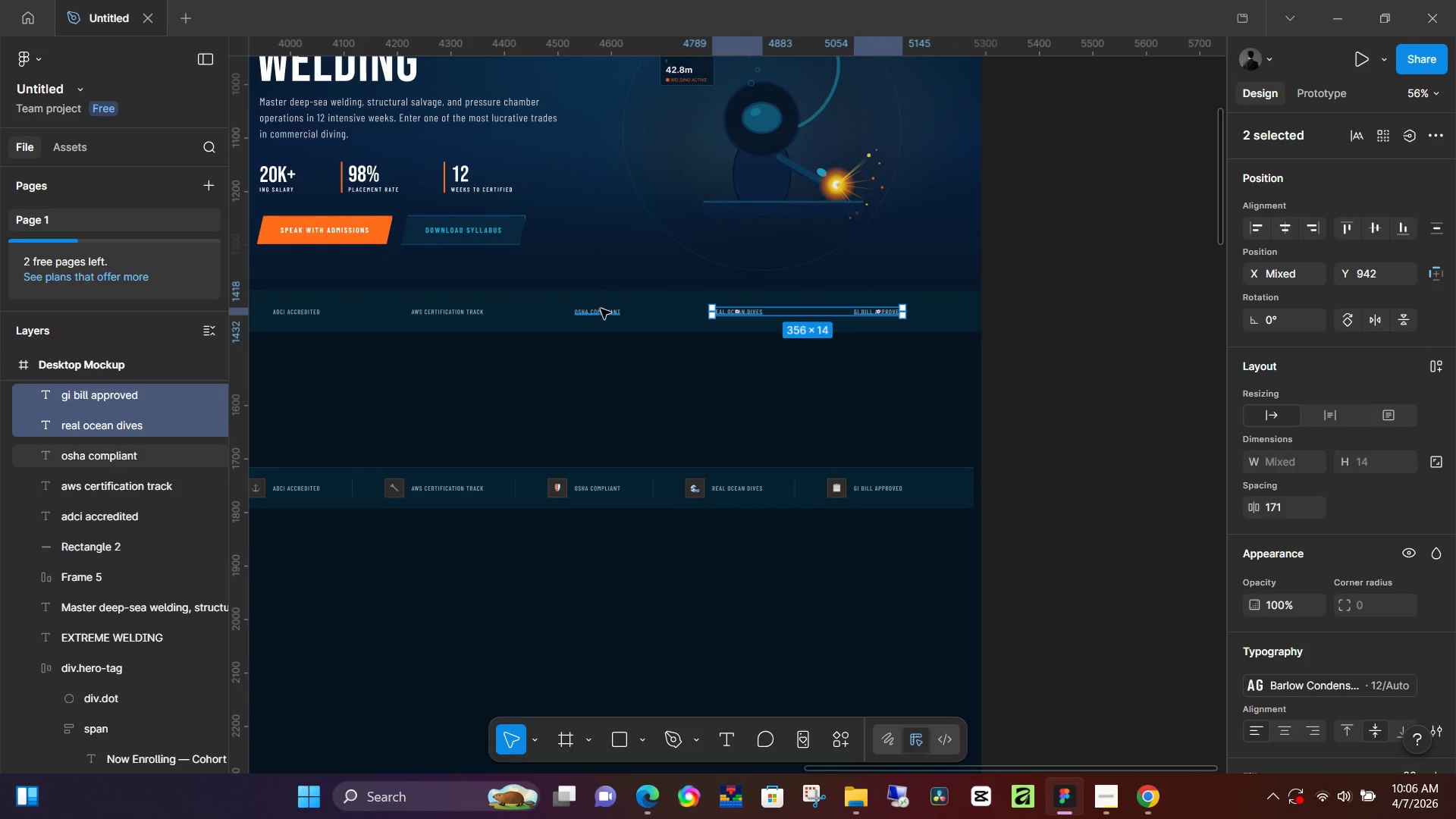 
left_click([601, 312])
 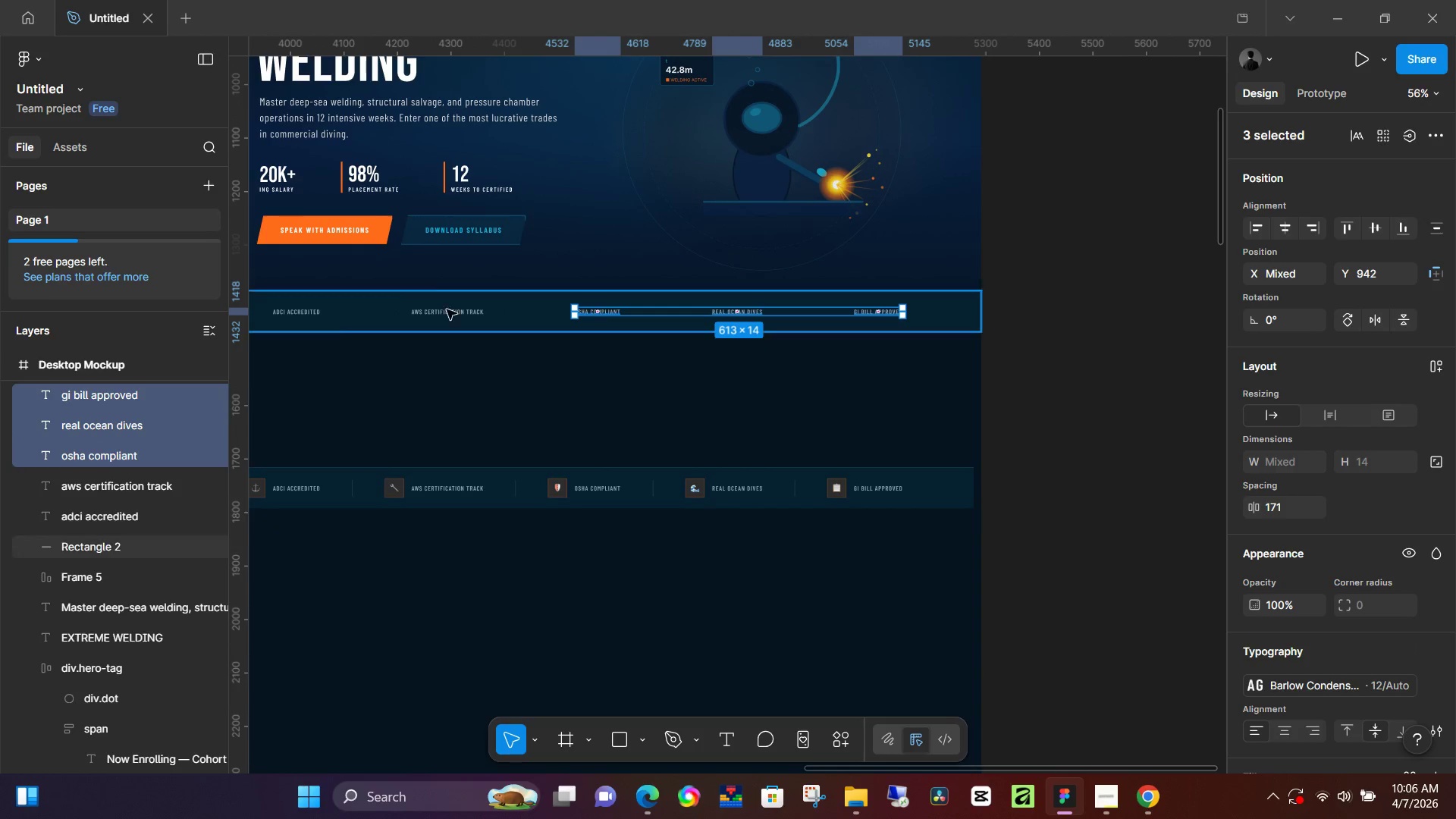 
hold_key(key=ShiftLeft, duration=0.53)
 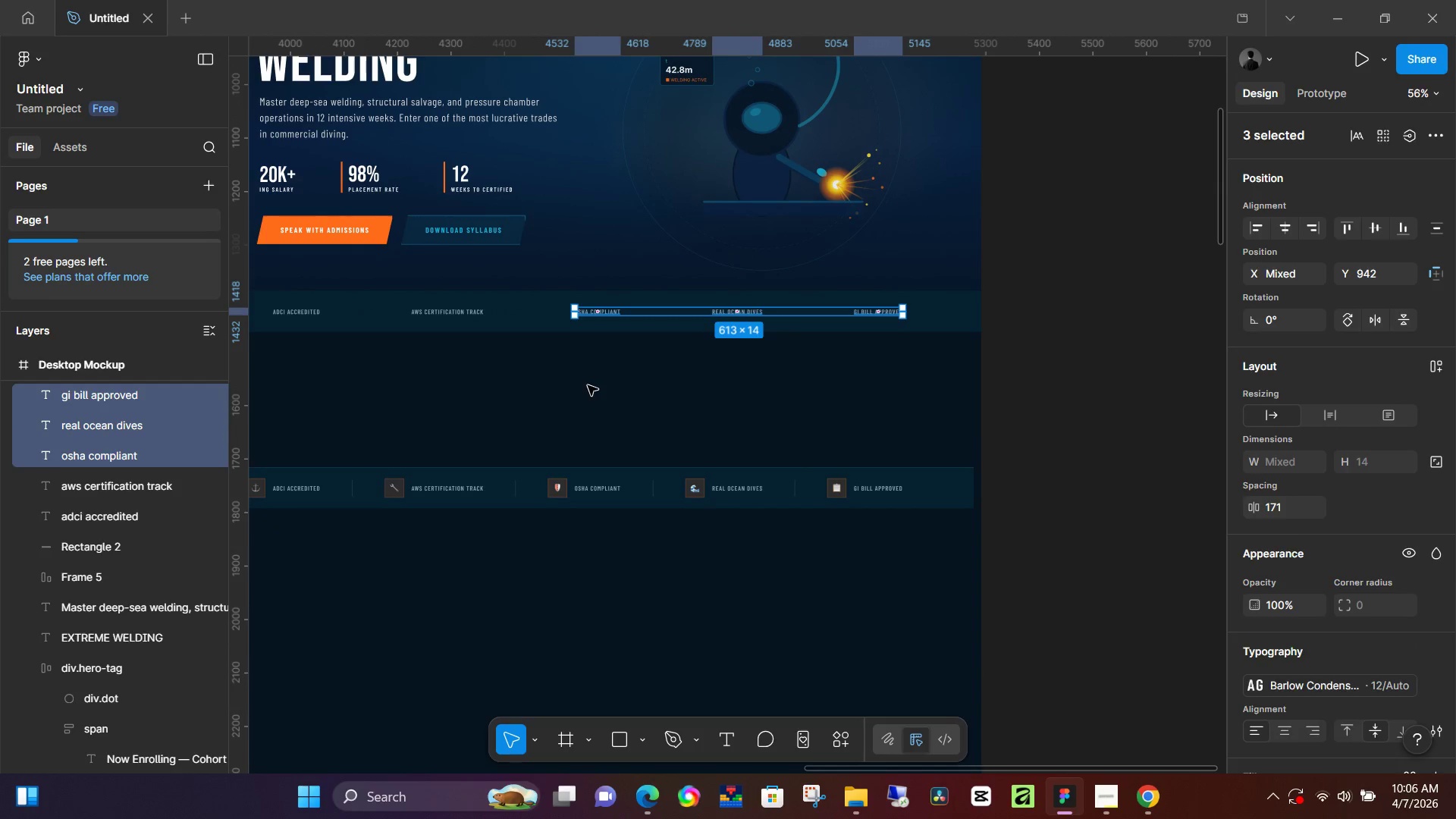 
left_click([588, 385])
 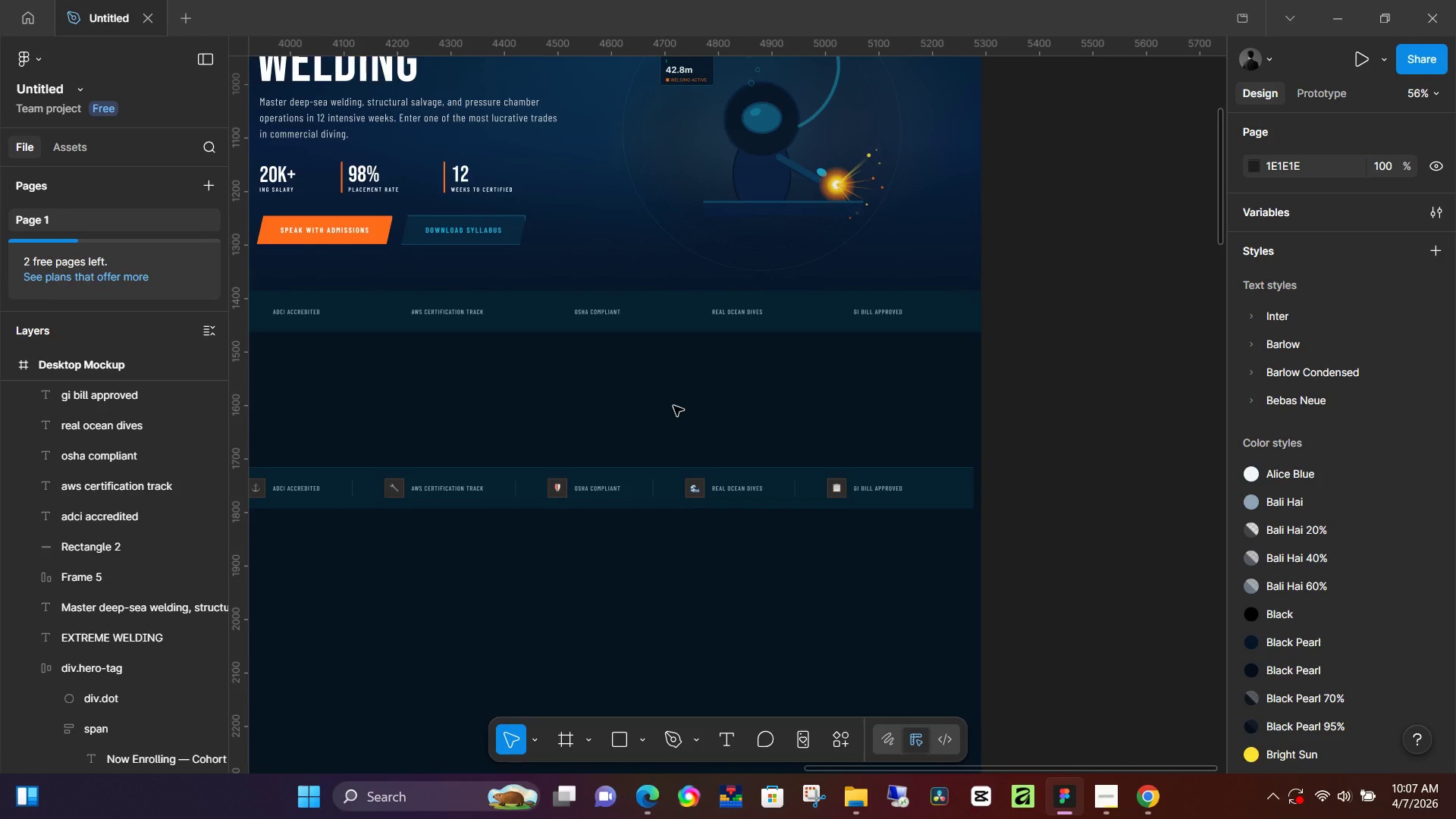 
wait(26.36)
 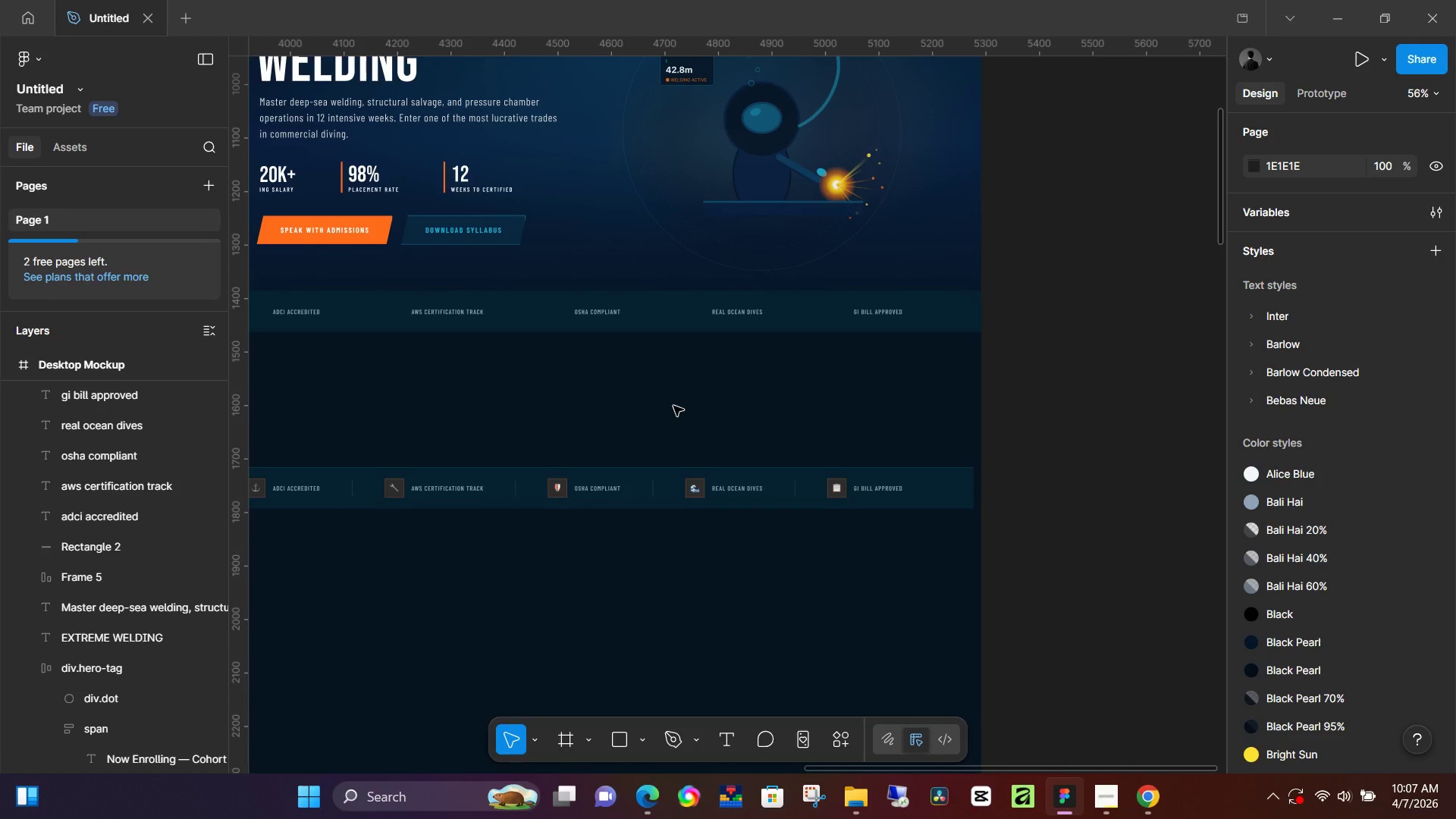 
scroll: coordinate [519, 365], scroll_direction: up, amount: 5.0
 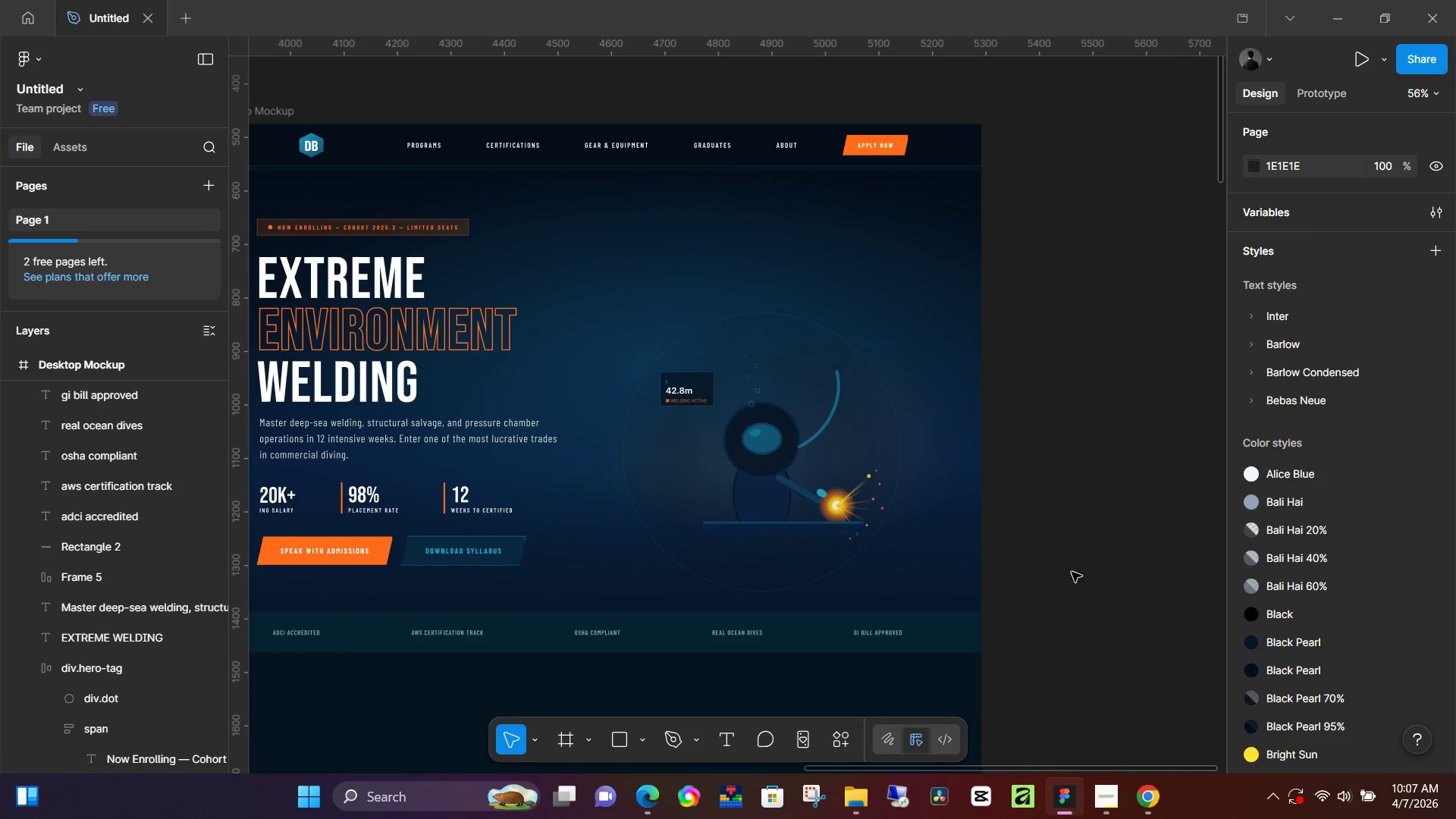 
hold_key(key=Space, duration=0.53)
 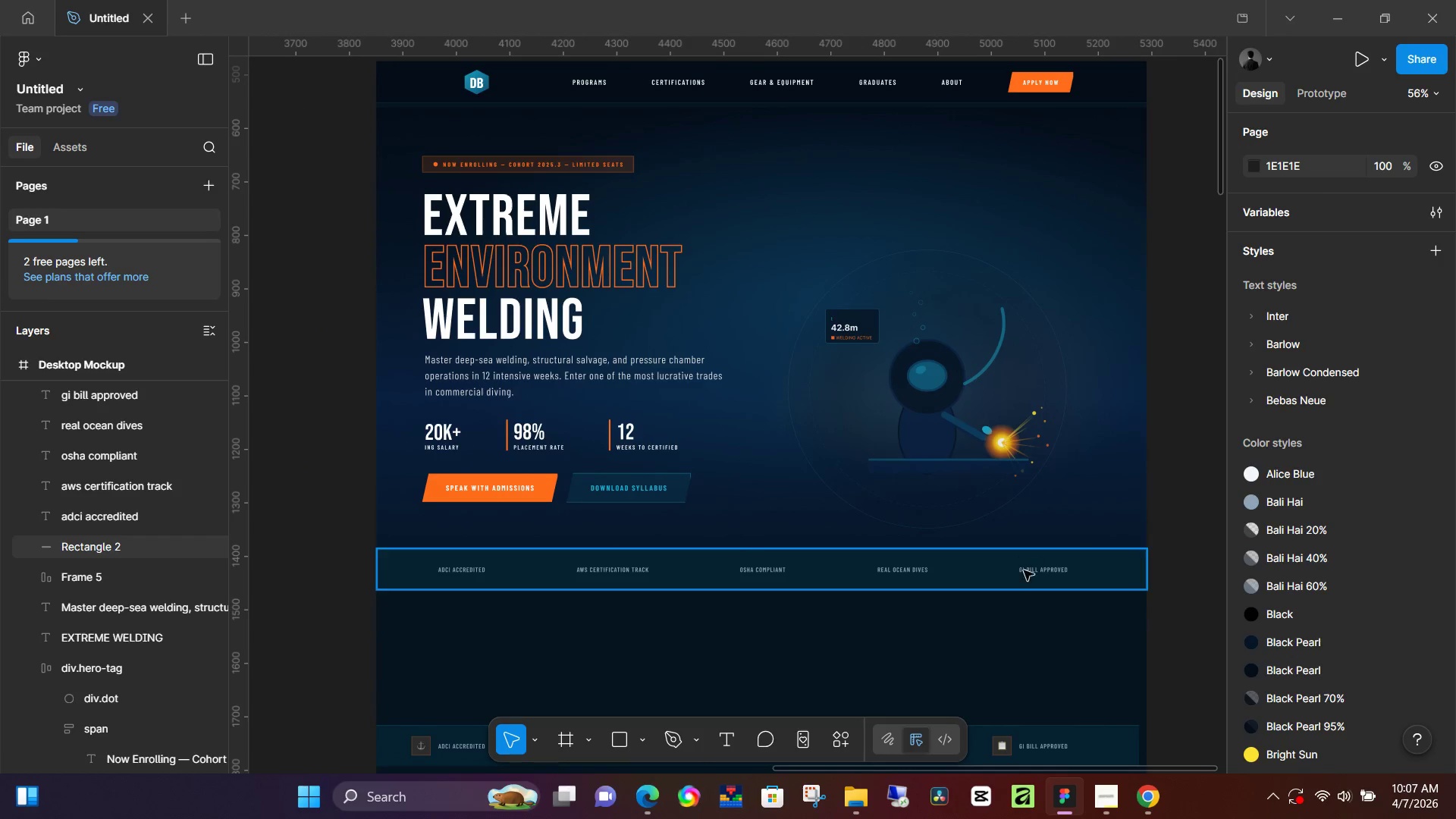 
left_click_drag(start_coordinate=[1020, 592], to_coordinate=[1186, 530])
 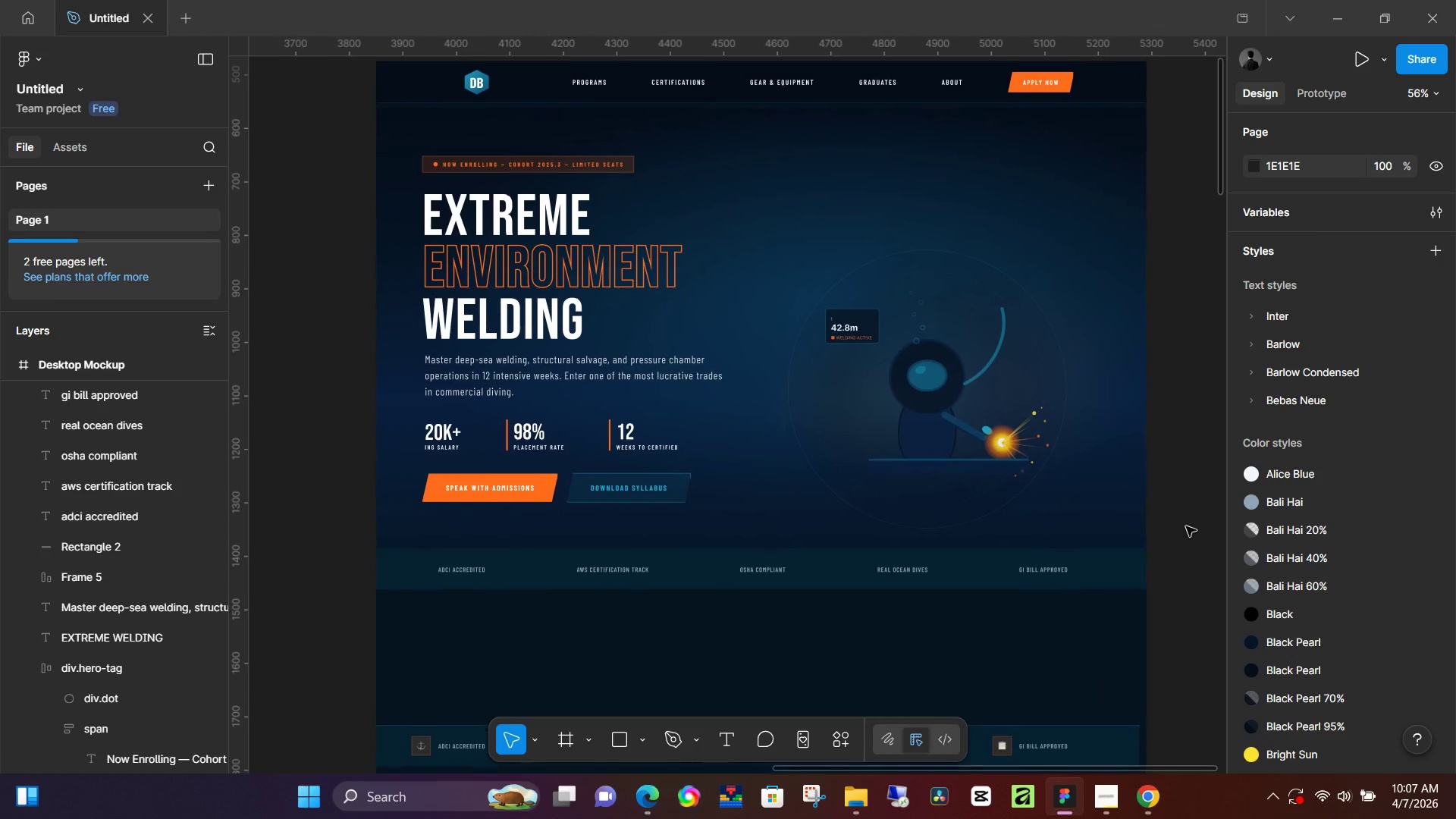 
hold_key(key=Space, duration=4.97)
 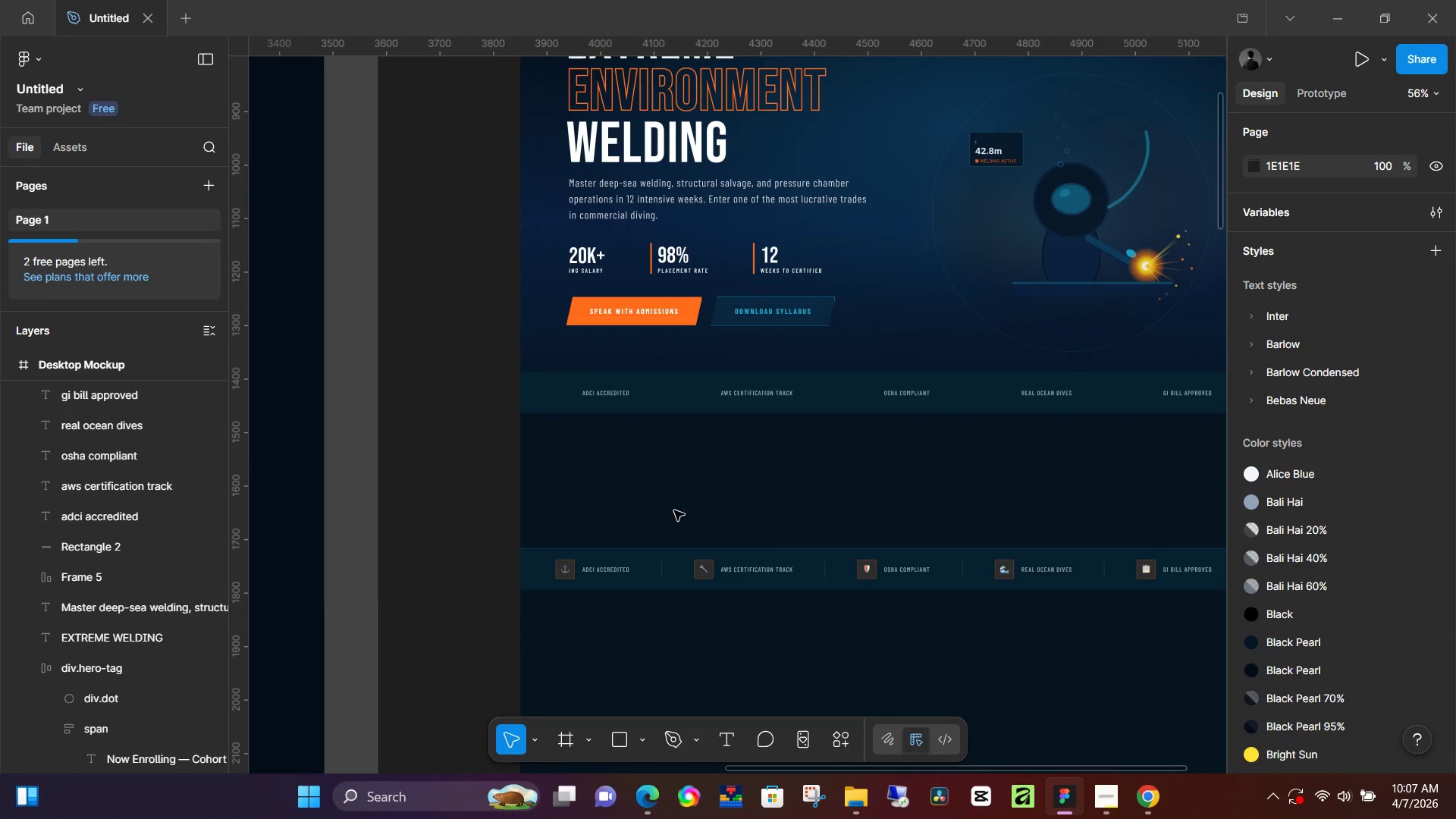 
left_click([1039, 572])
 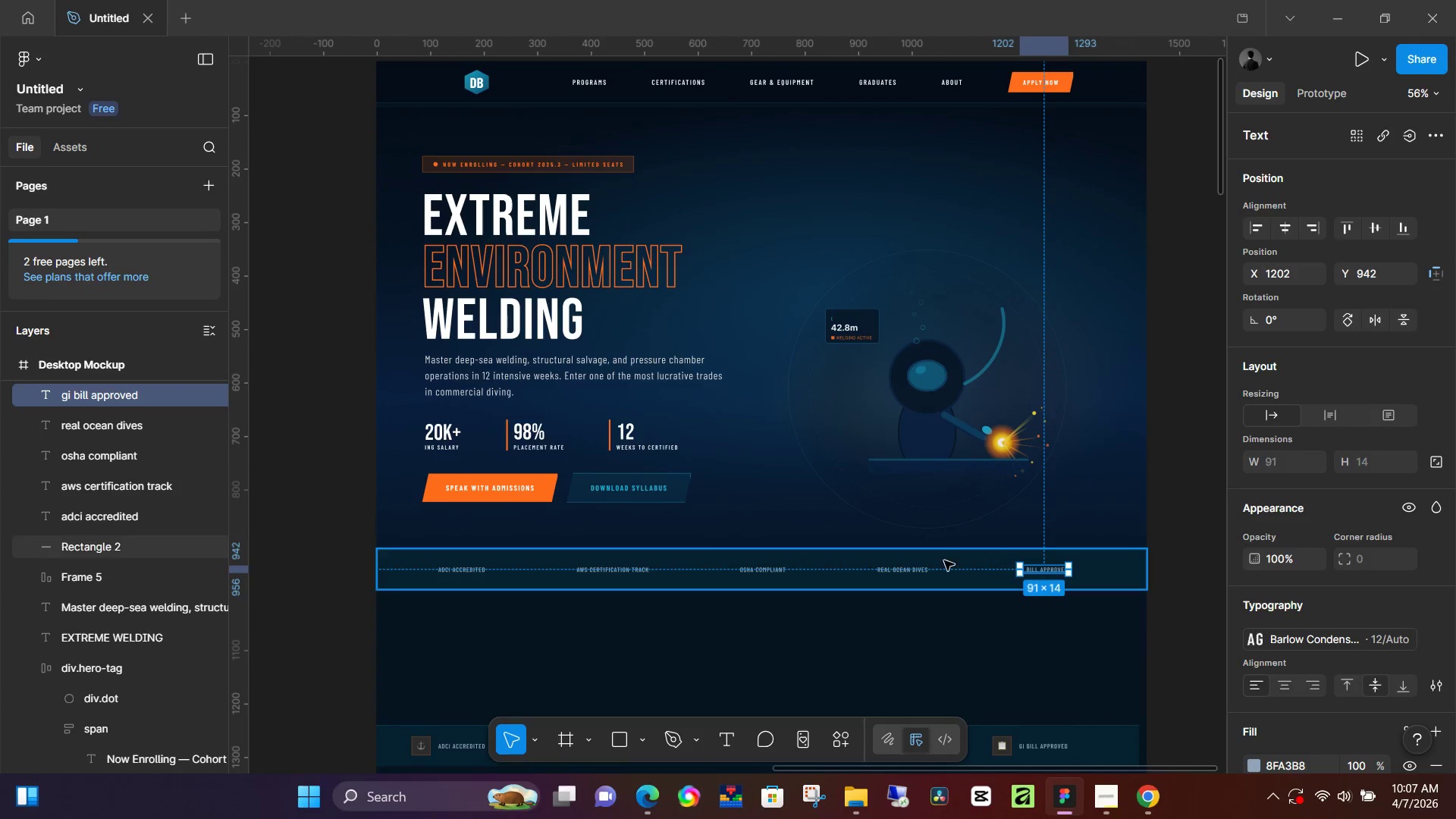 
hold_key(key=ShiftLeft, duration=1.53)
left_click([902, 568])
 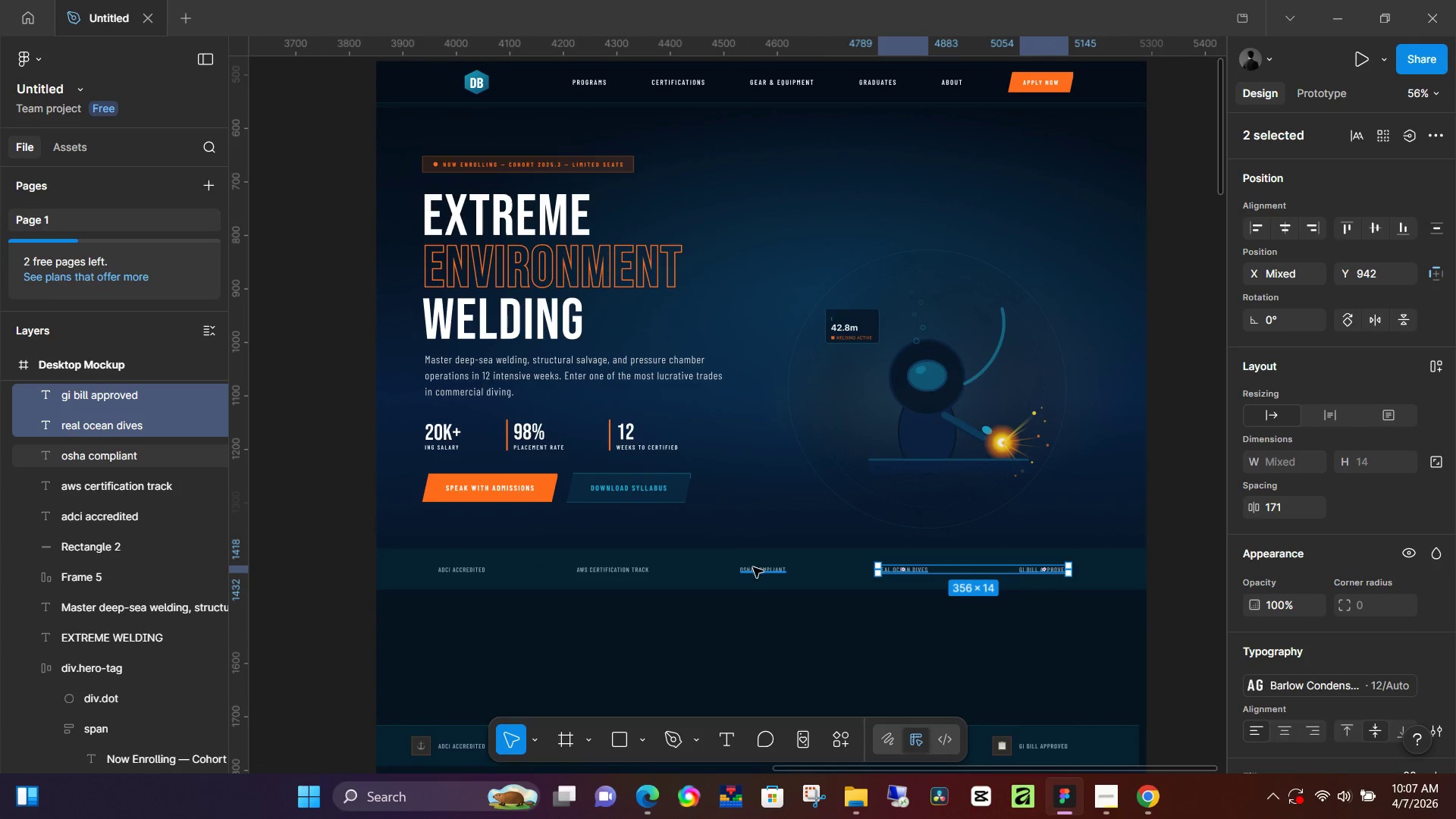 
left_click([758, 568])
 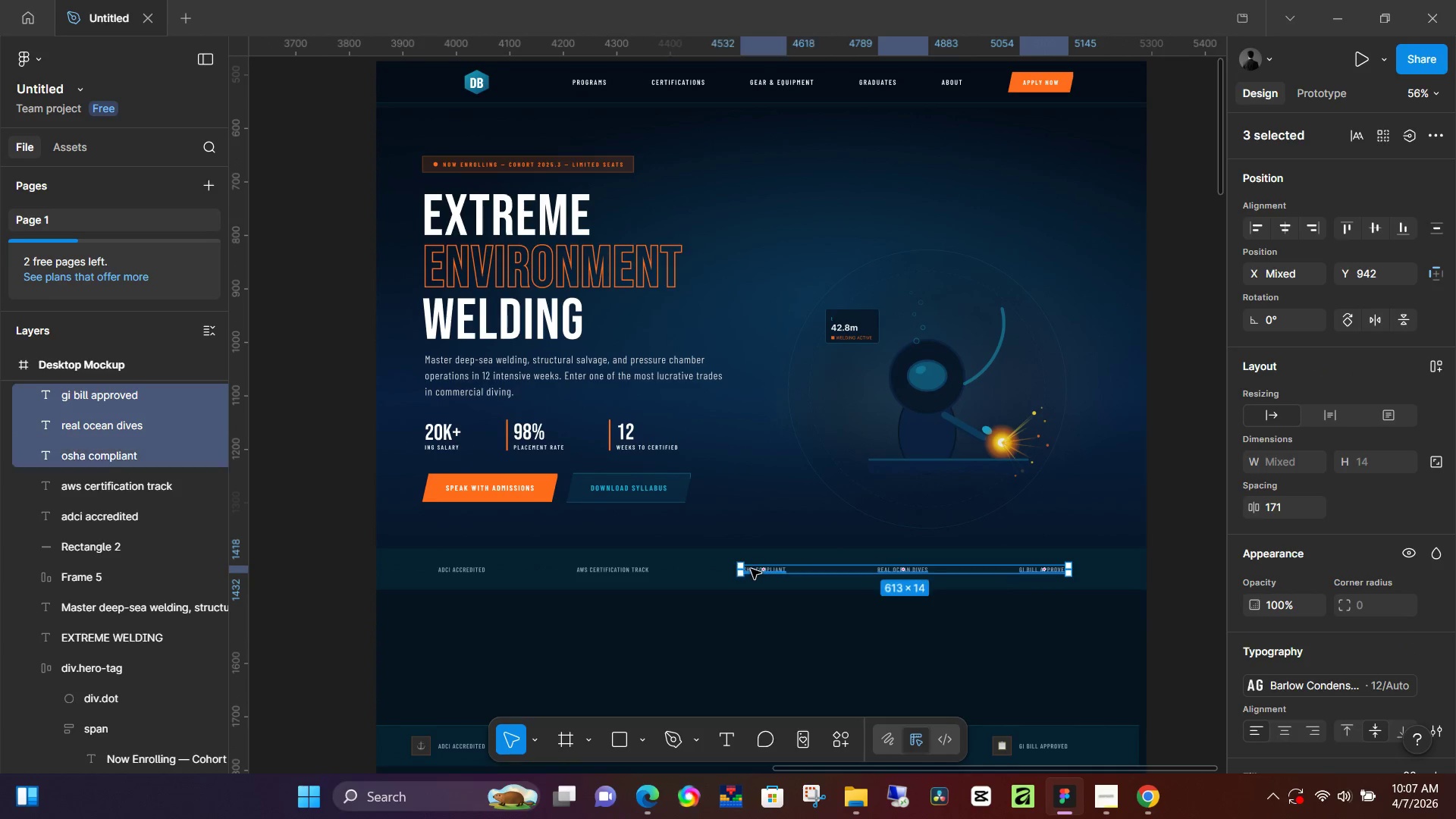 
hold_key(key=ShiftLeft, duration=0.81)
 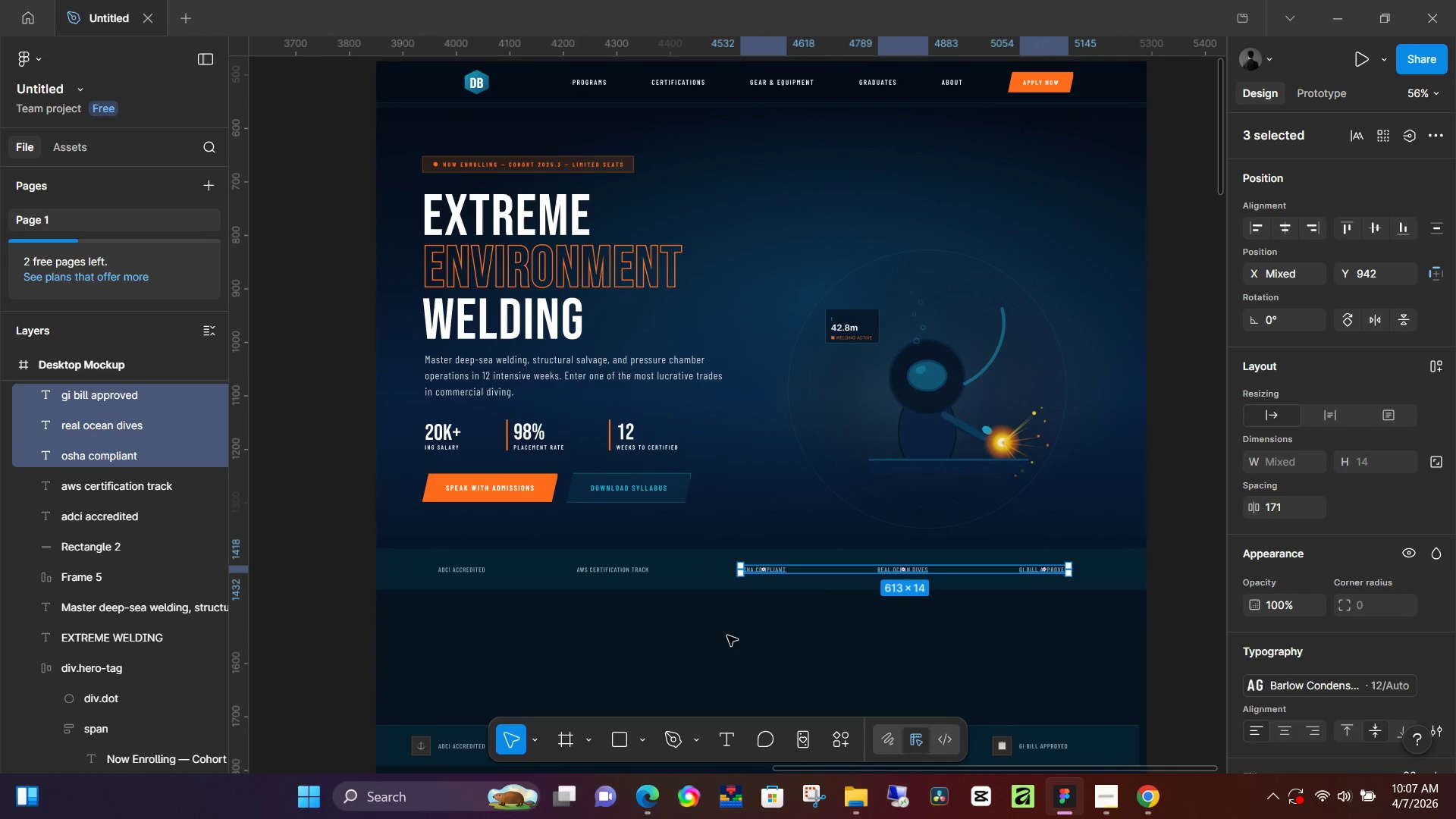 
left_click([723, 639])
 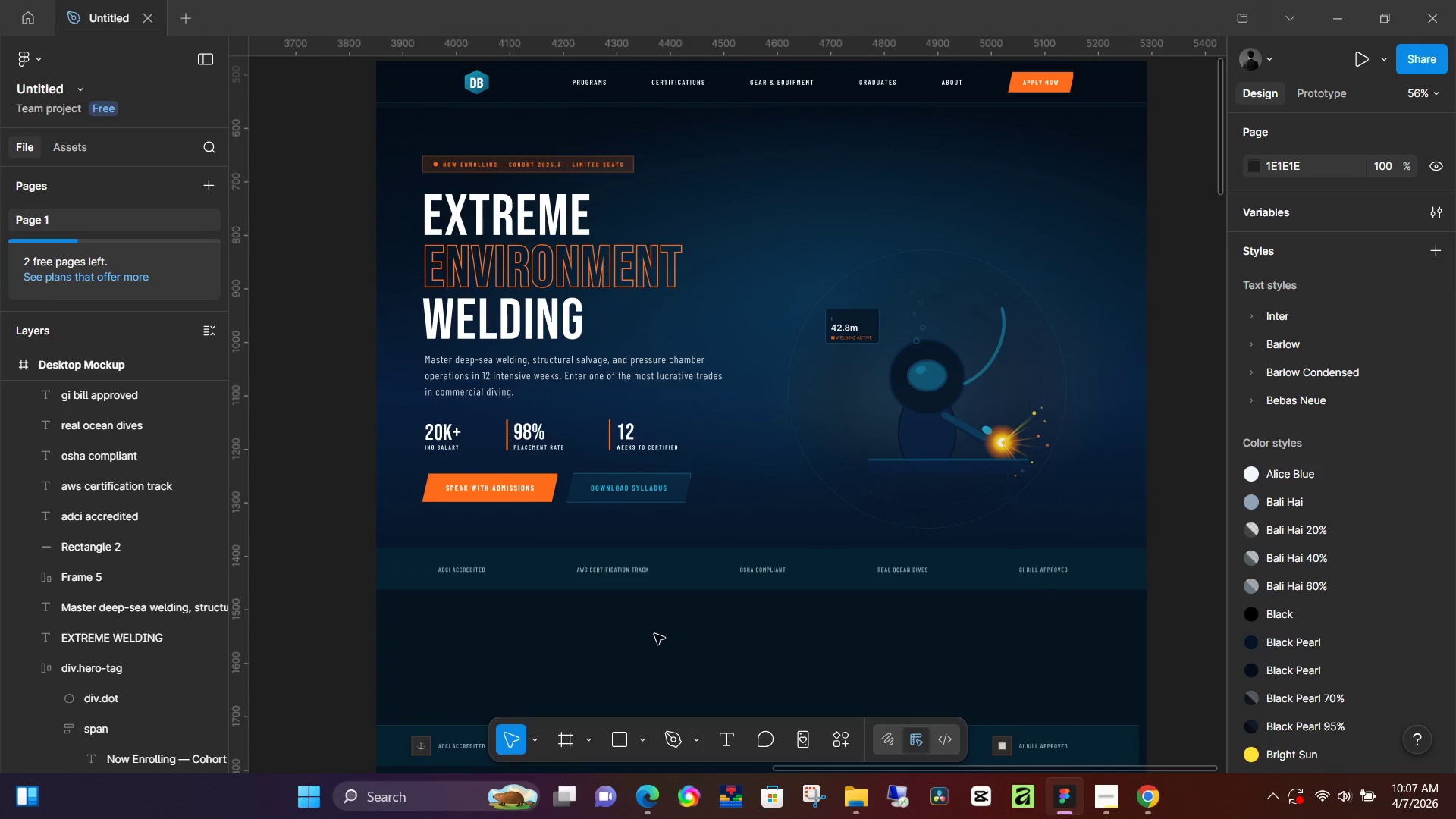 
hold_key(key=Space, duration=0.39)
 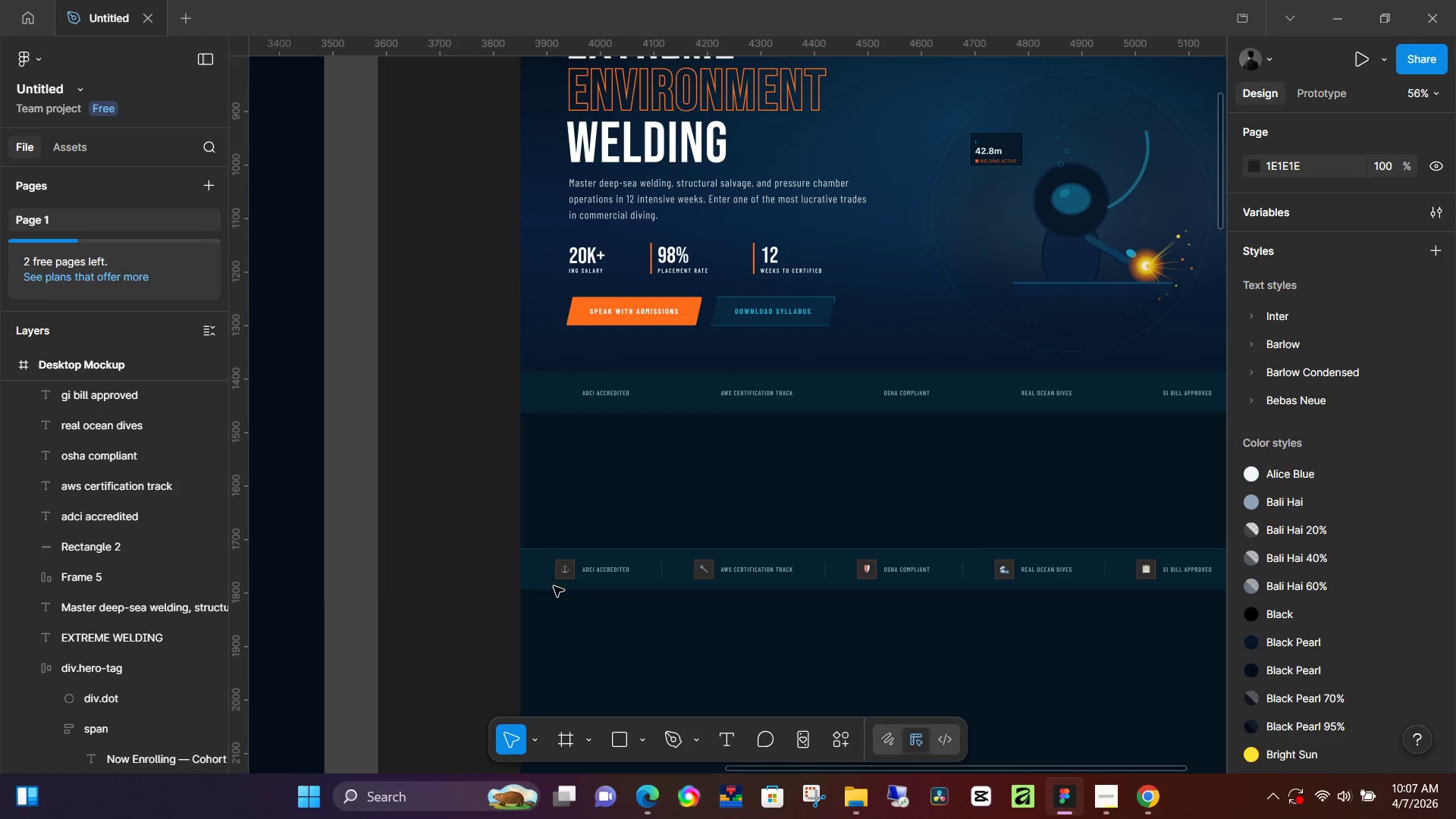 
left_click_drag(start_coordinate=[583, 672], to_coordinate=[727, 495])
 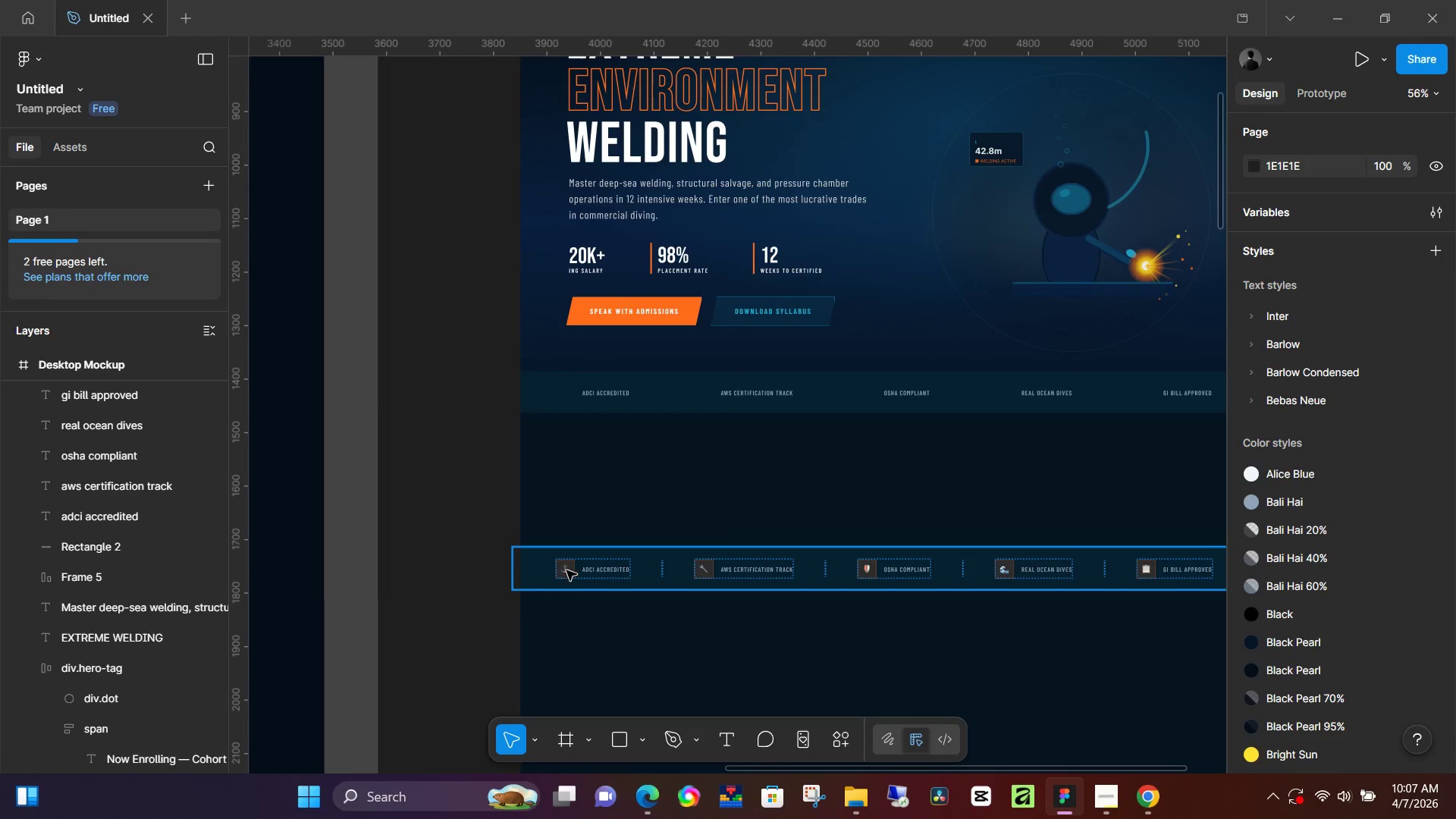 
double_click([566, 570])
 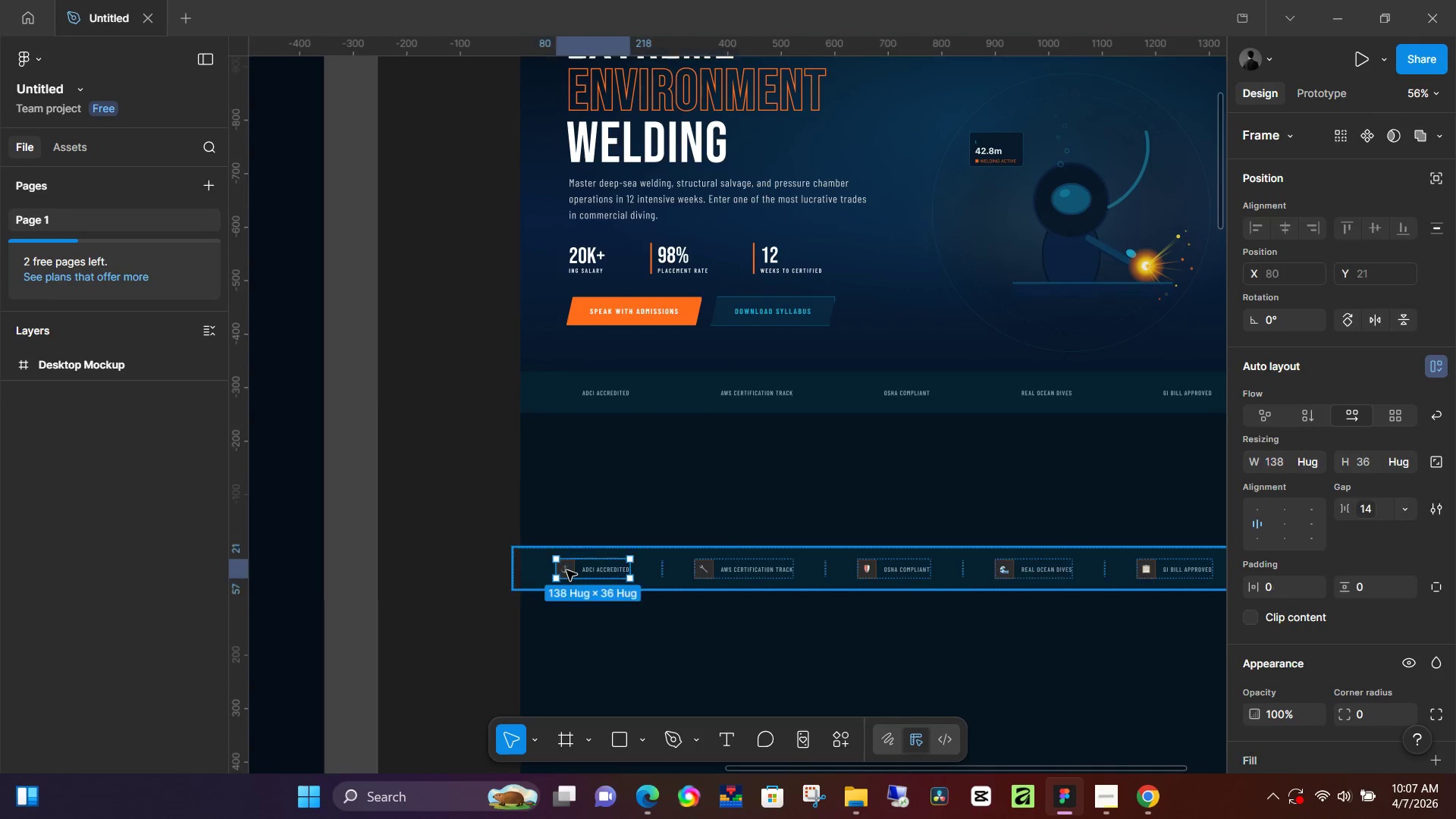 
triple_click([566, 570])
 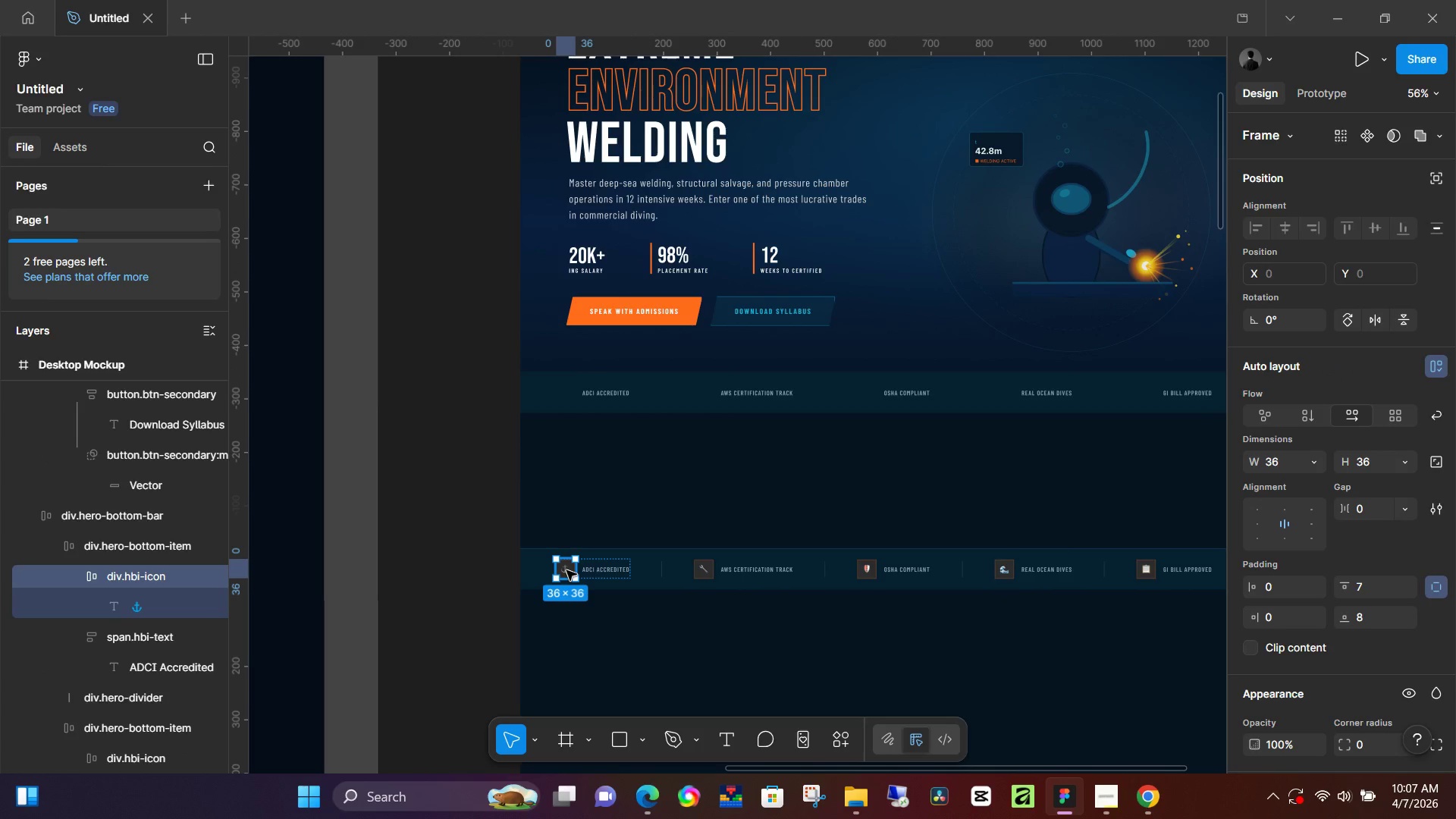 
key(Control+C)
 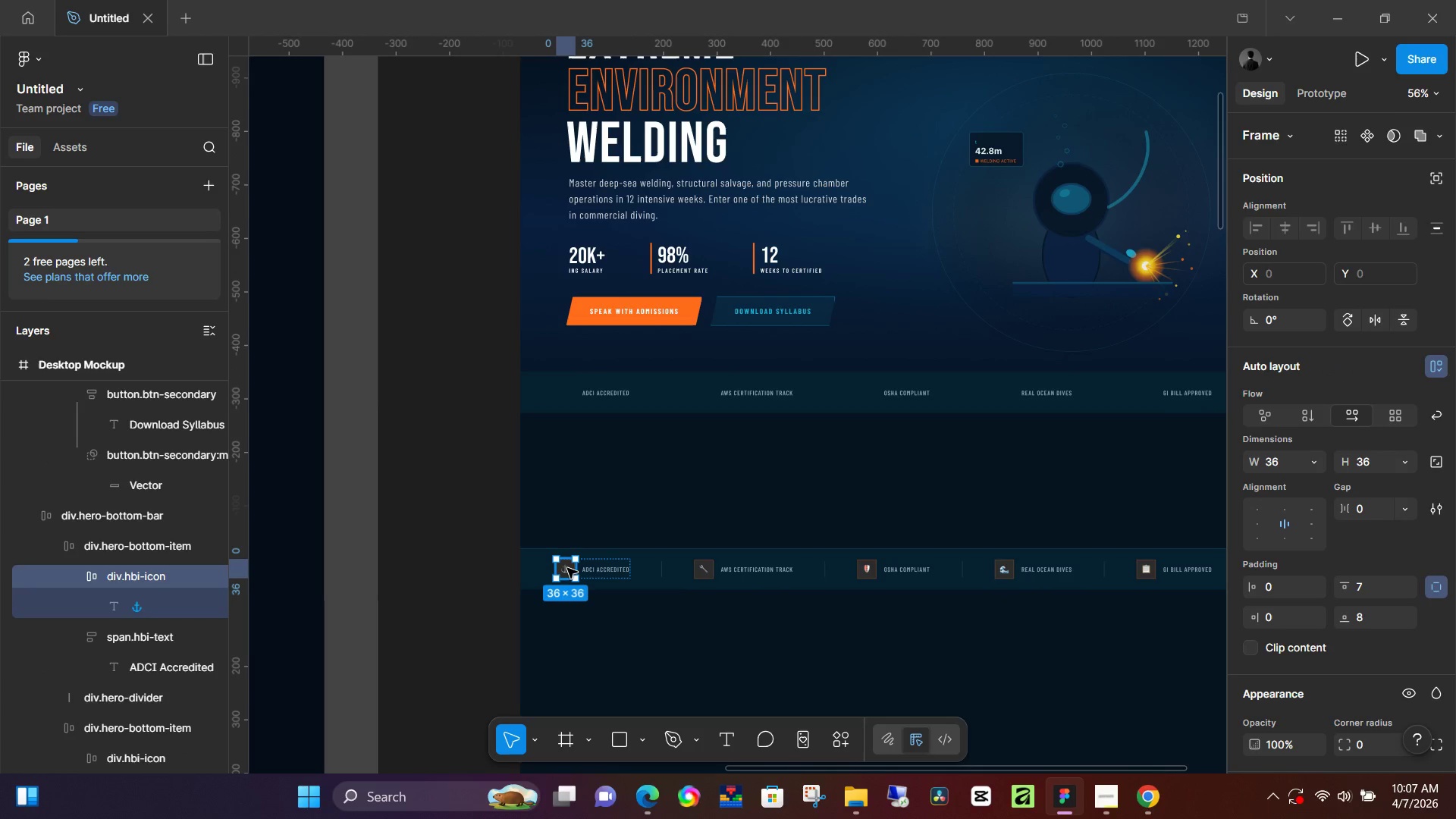 
hold_key(key=AltLeft, duration=1.52)
left_click_drag(start_coordinate=[567, 568], to_coordinate=[566, 392])
 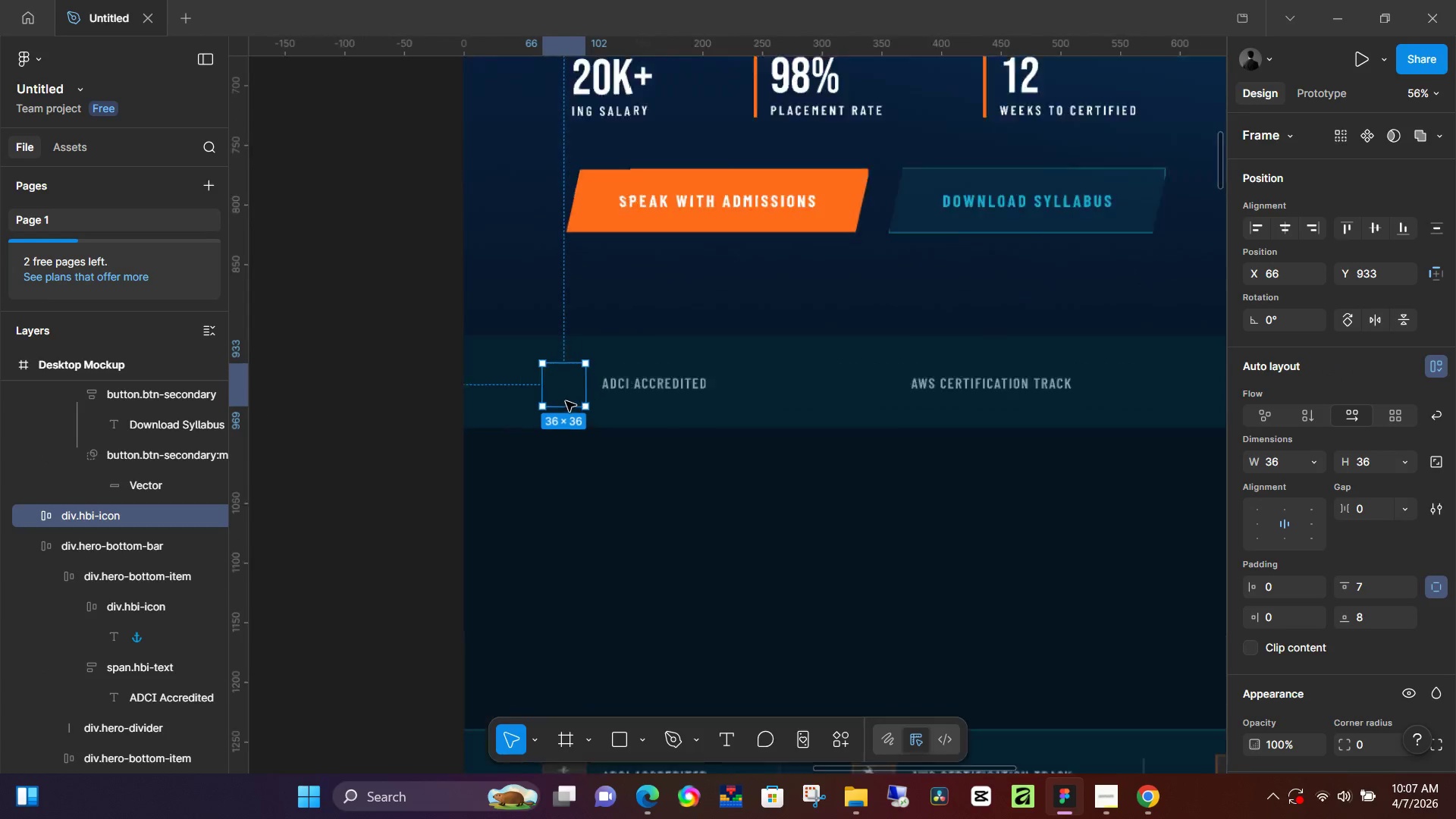 
hold_key(key=AltLeft, duration=0.73)
 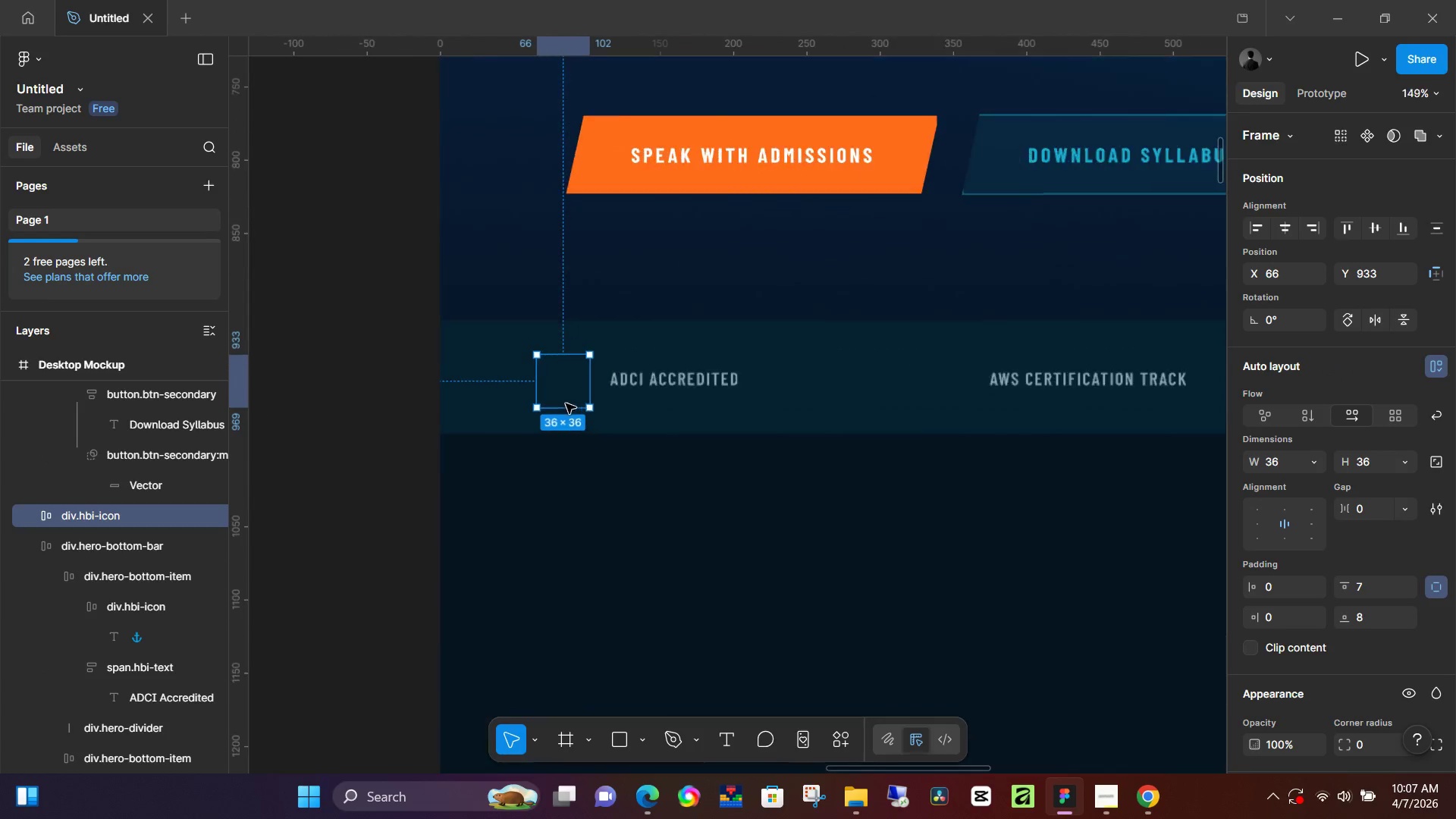 
hold_key(key=ControlLeft, duration=1.03)
scroll: coordinate [566, 430], scroll_direction: up, amount: 13.0
 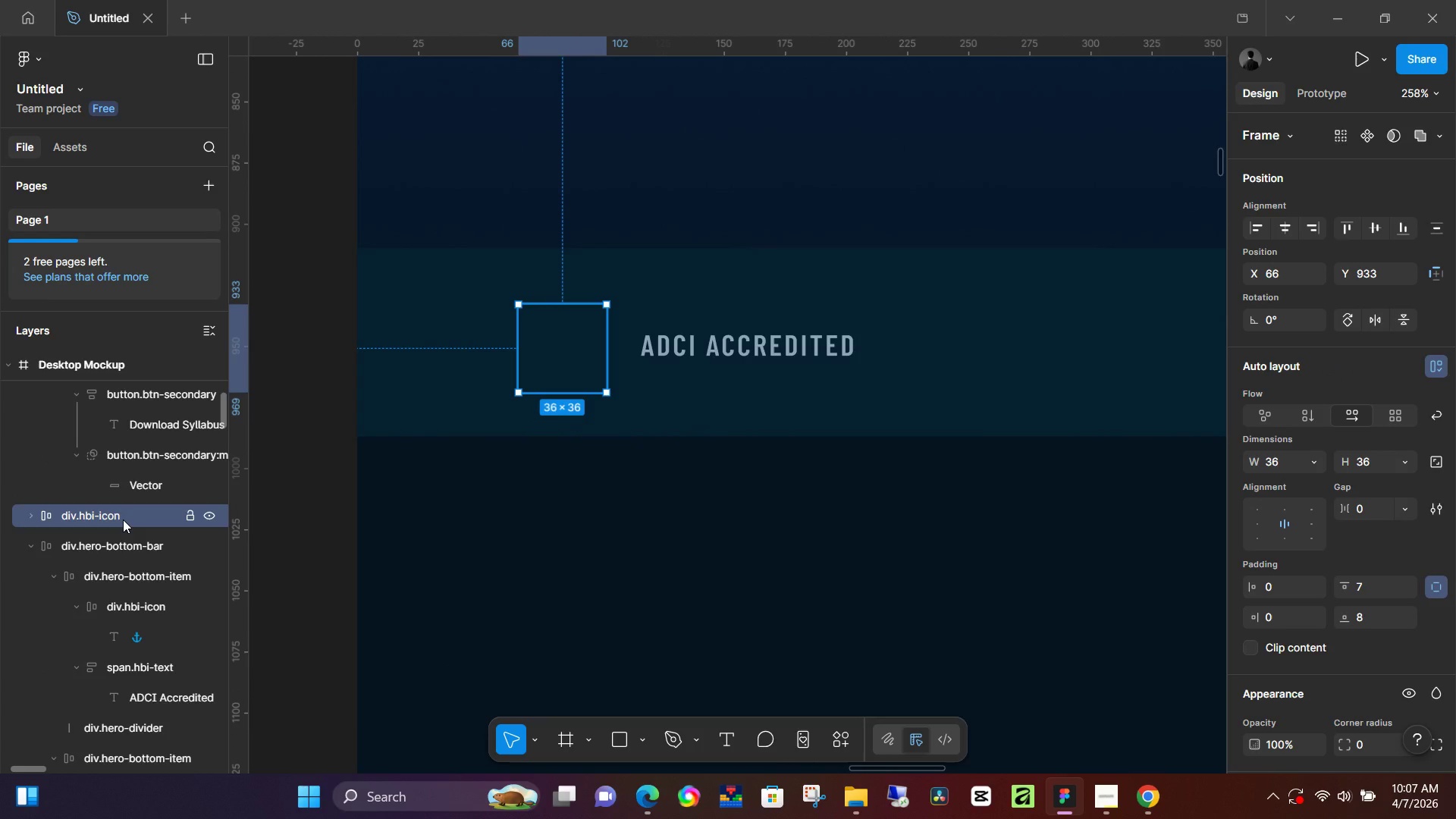 
left_click_drag(start_coordinate=[123, 519], to_coordinate=[85, 423])
 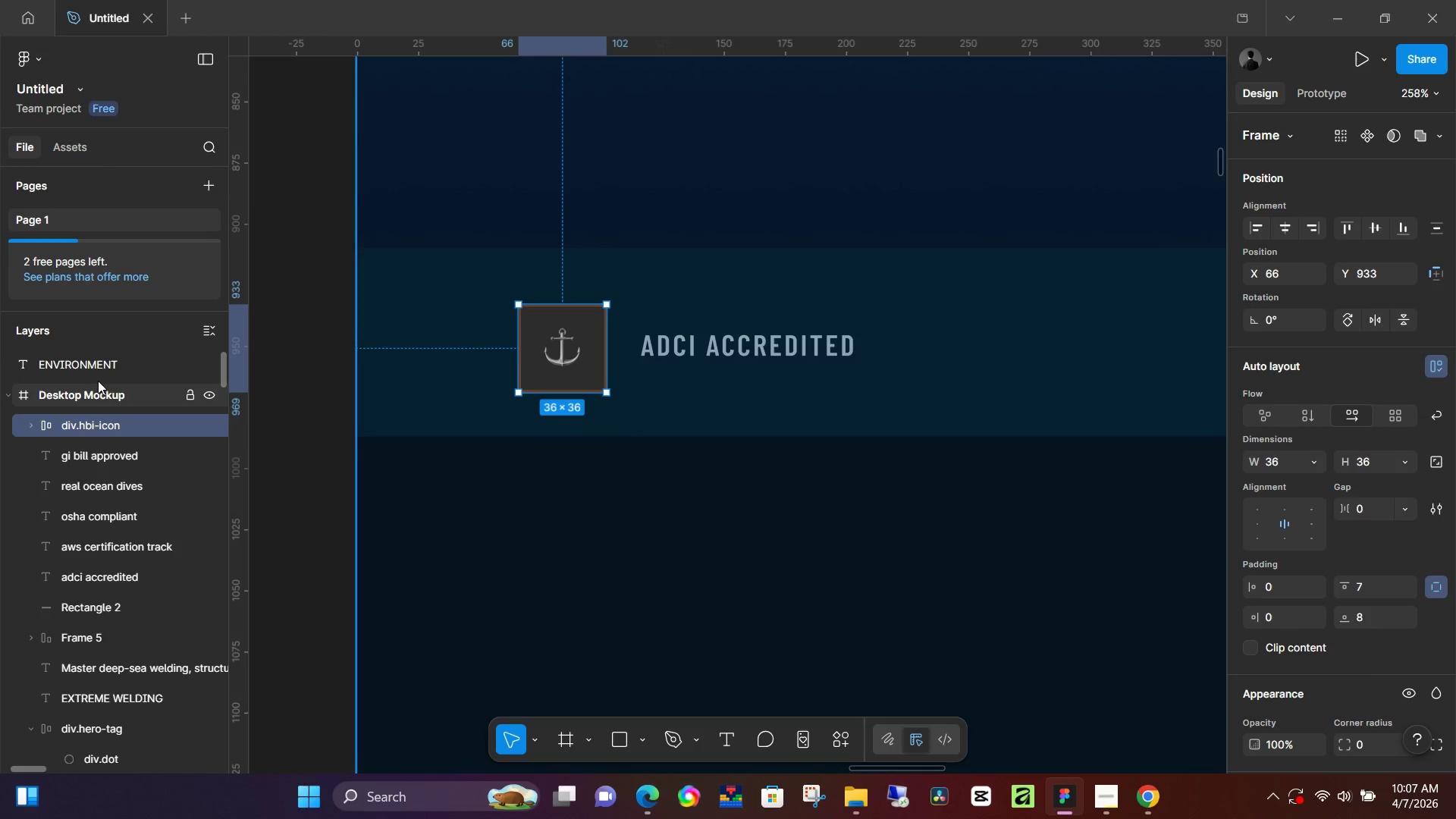 
scroll: coordinate [118, 500], scroll_direction: up, amount: 26.0
 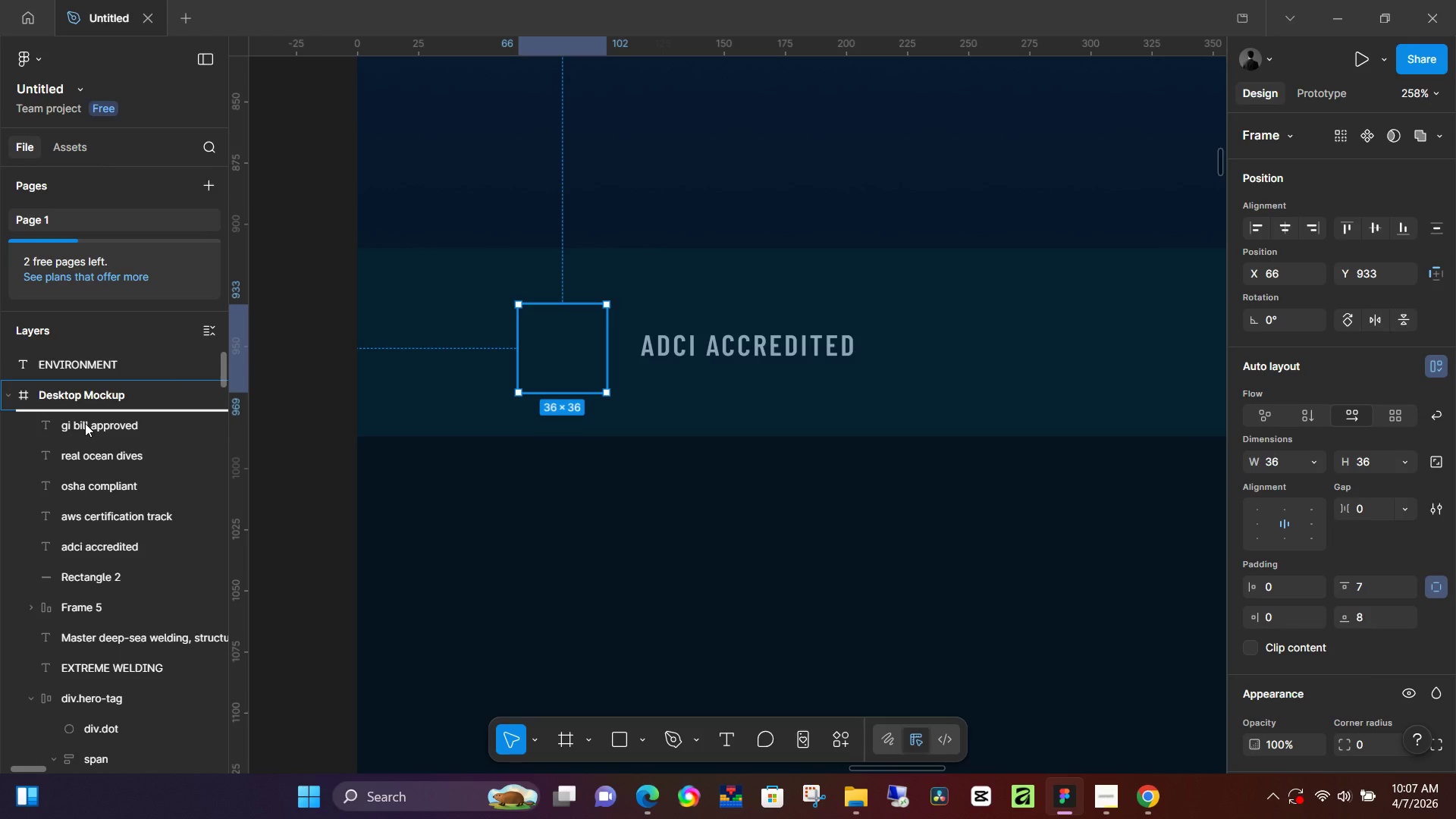 
left_click([105, 376])
 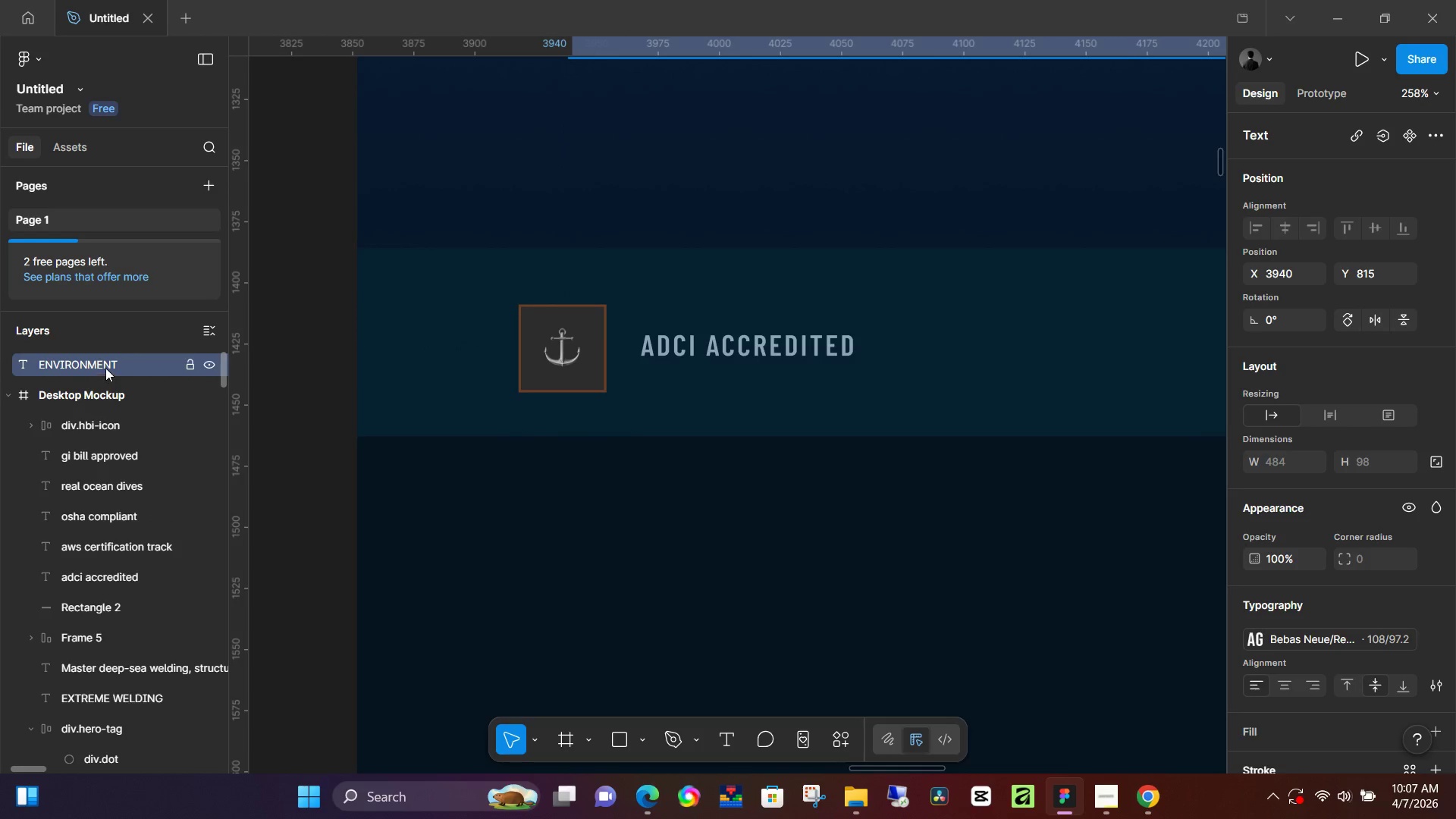 
left_click_drag(start_coordinate=[111, 362], to_coordinate=[100, 411])
 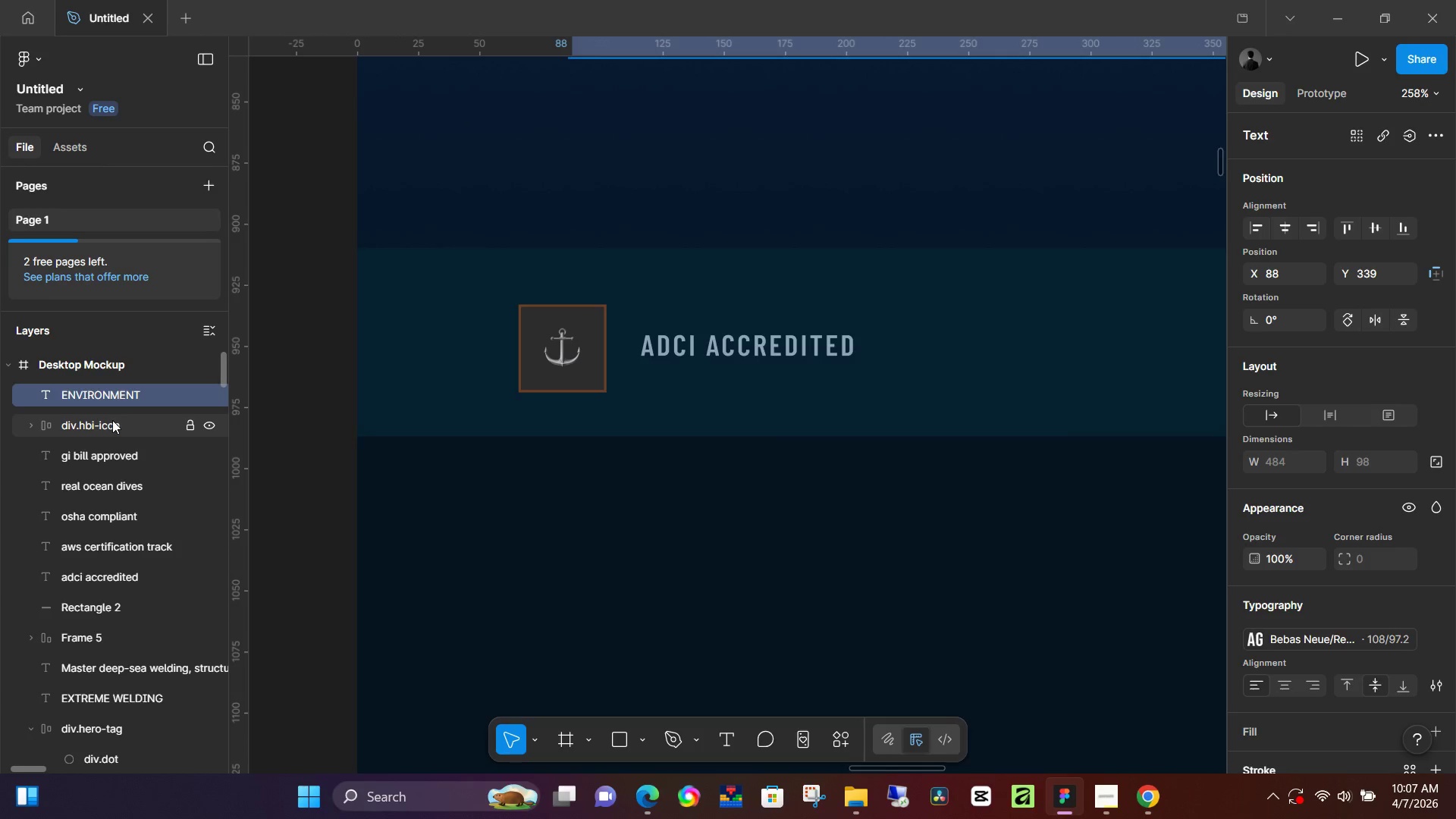 
left_click([99, 430])
 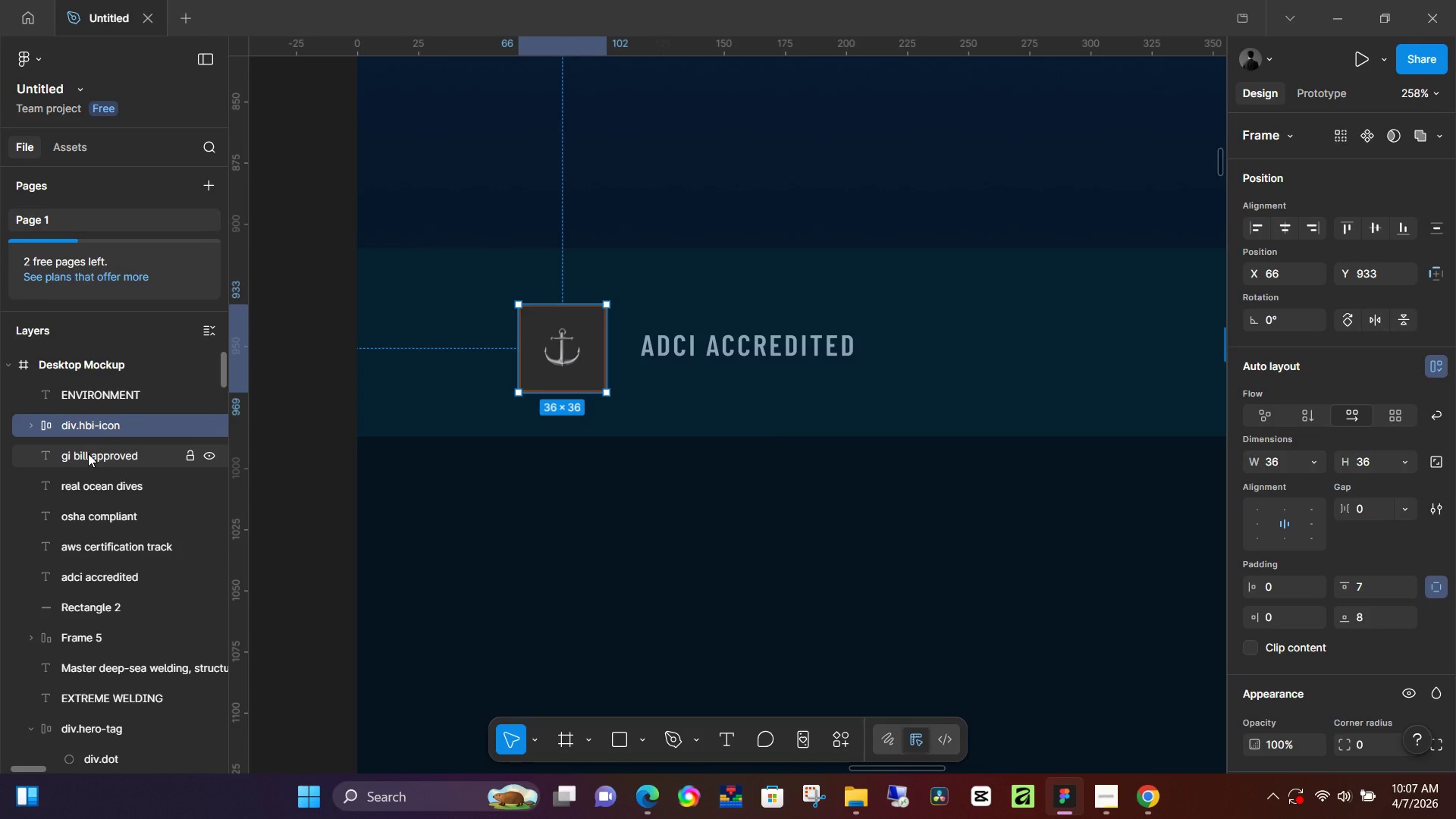 
left_click([88, 453])
 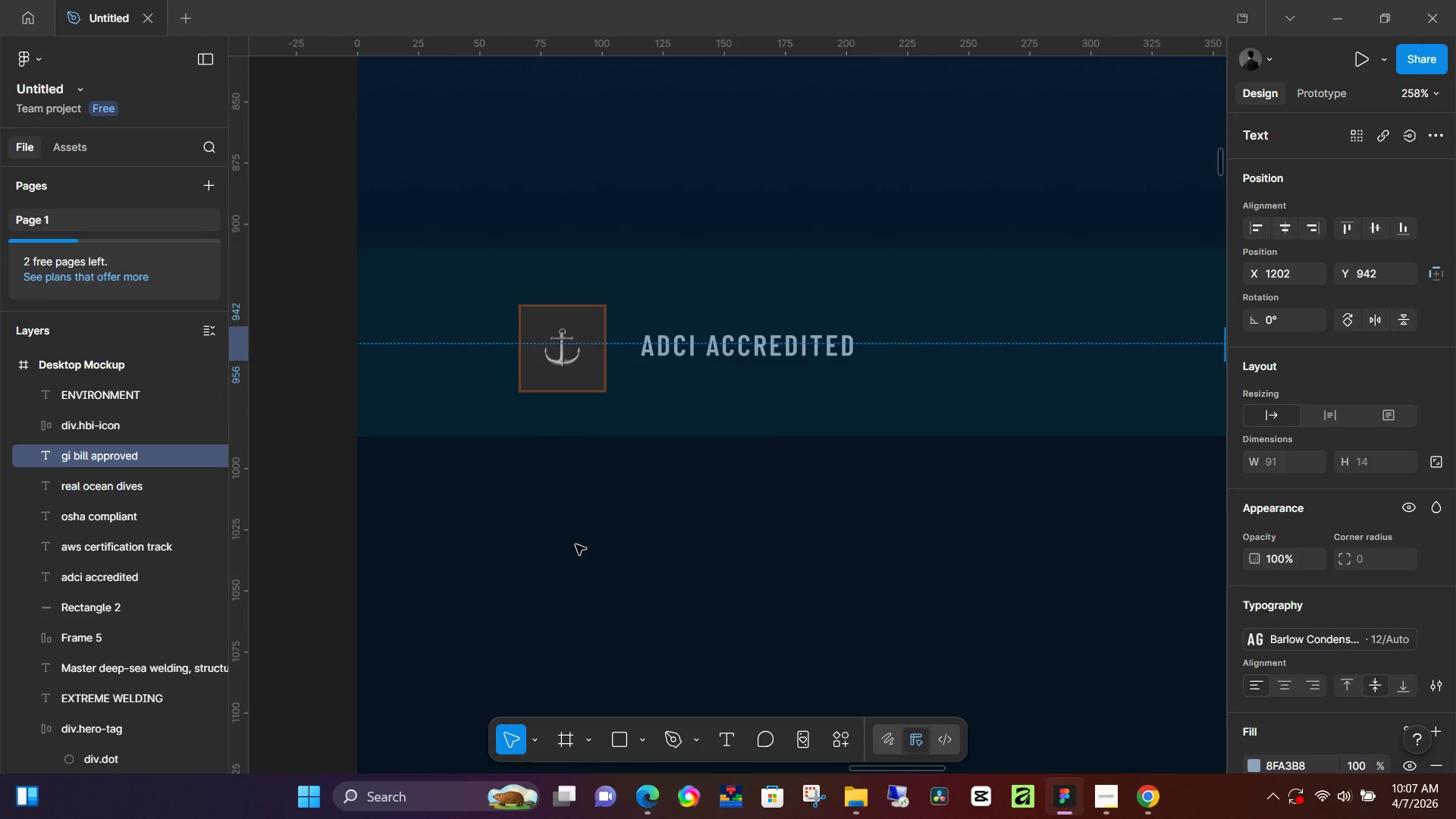 
hold_key(key=ControlLeft, duration=1.27)
scroll: coordinate [539, 538], scroll_direction: down, amount: 12.0
 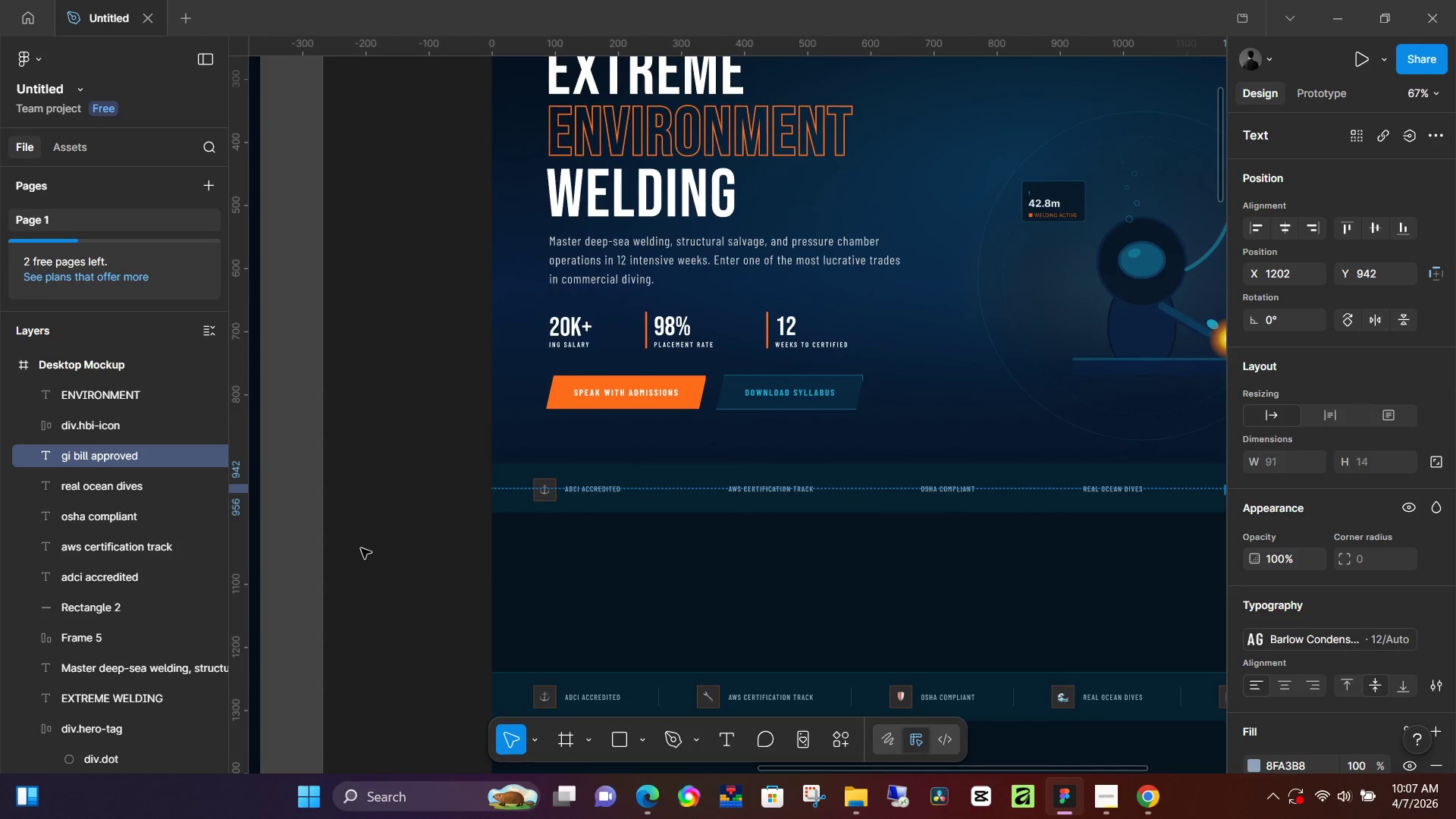 
left_click([361, 548])
 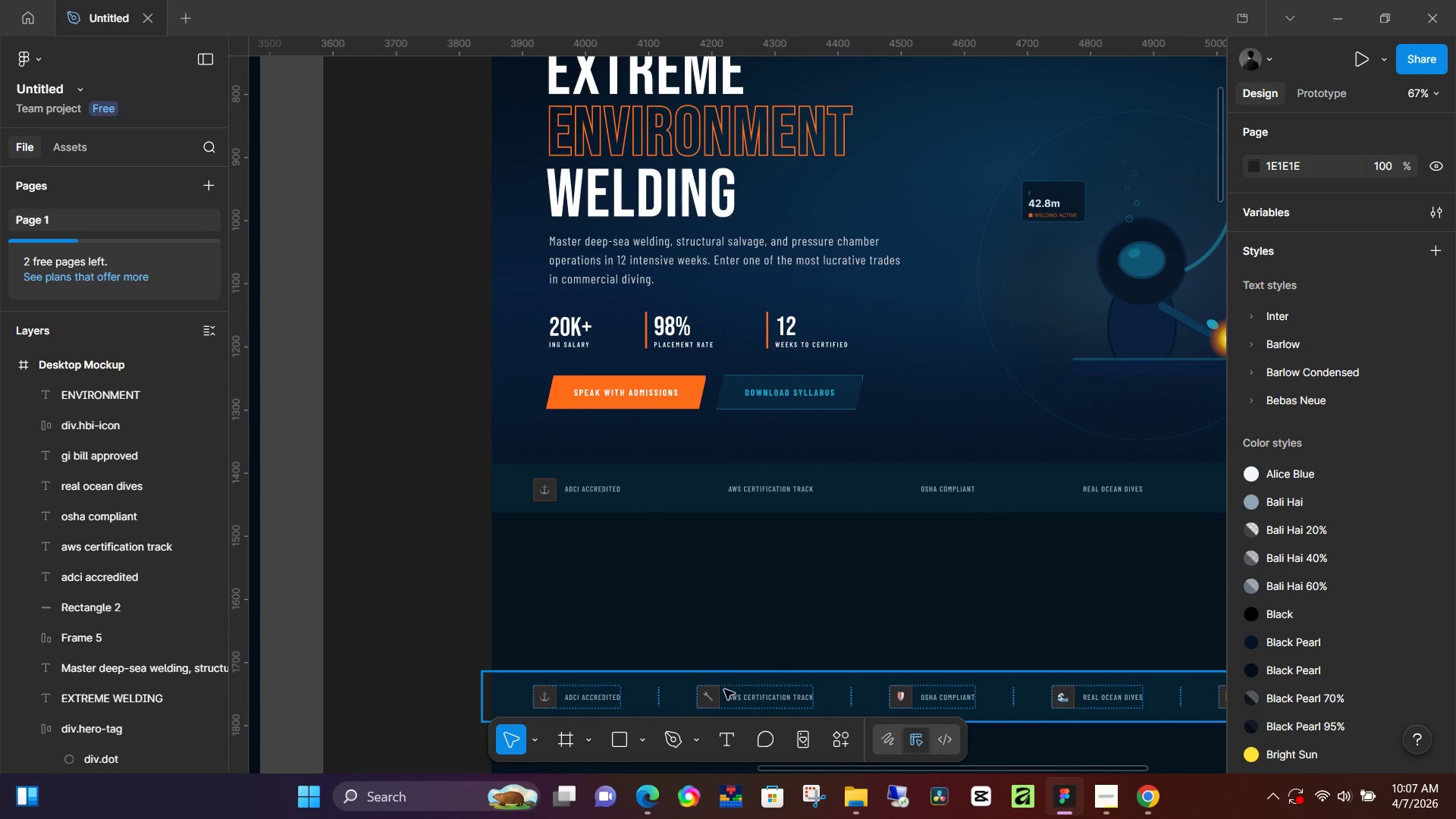 
left_click([711, 697])
 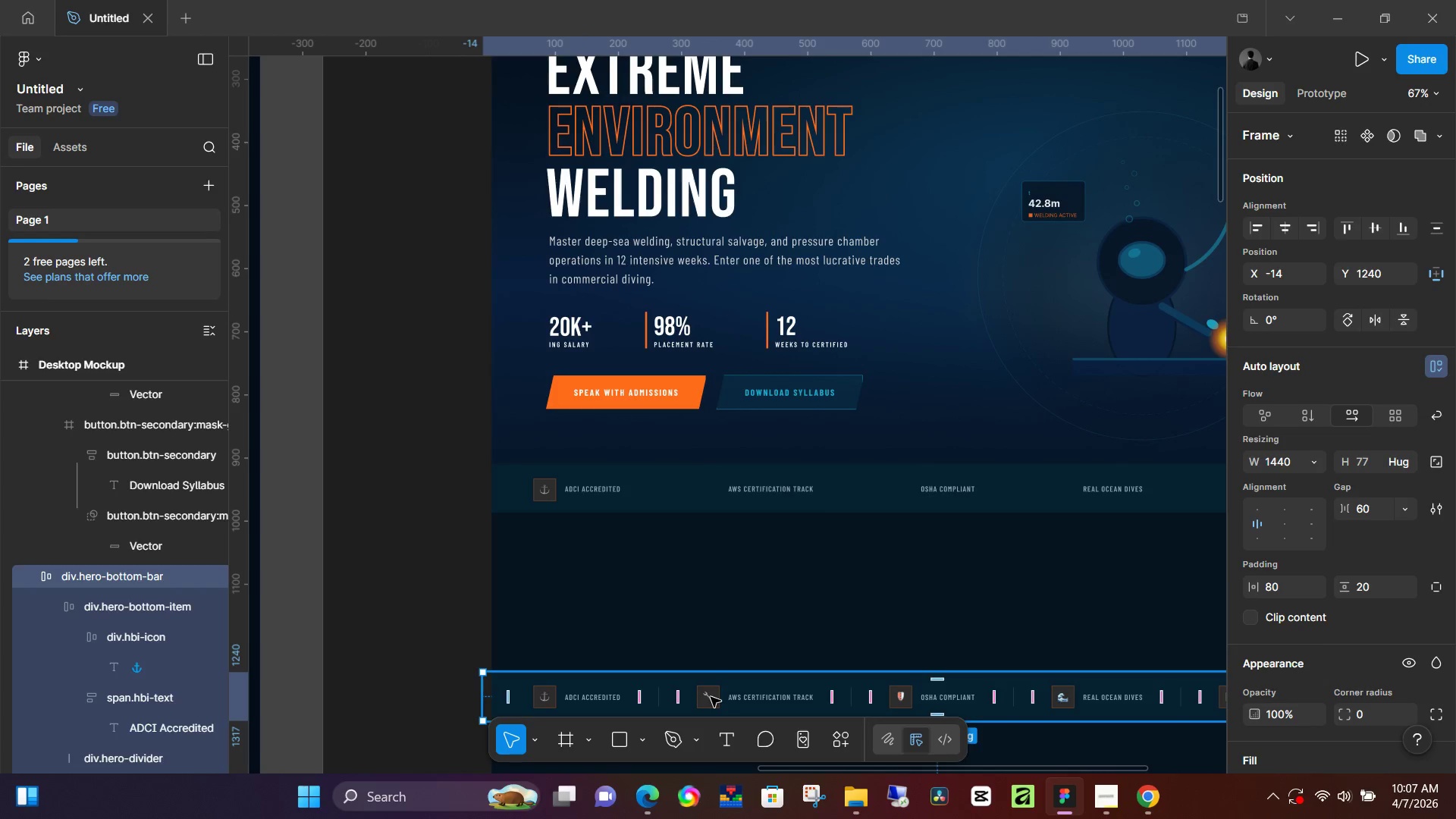 
double_click([711, 697])
 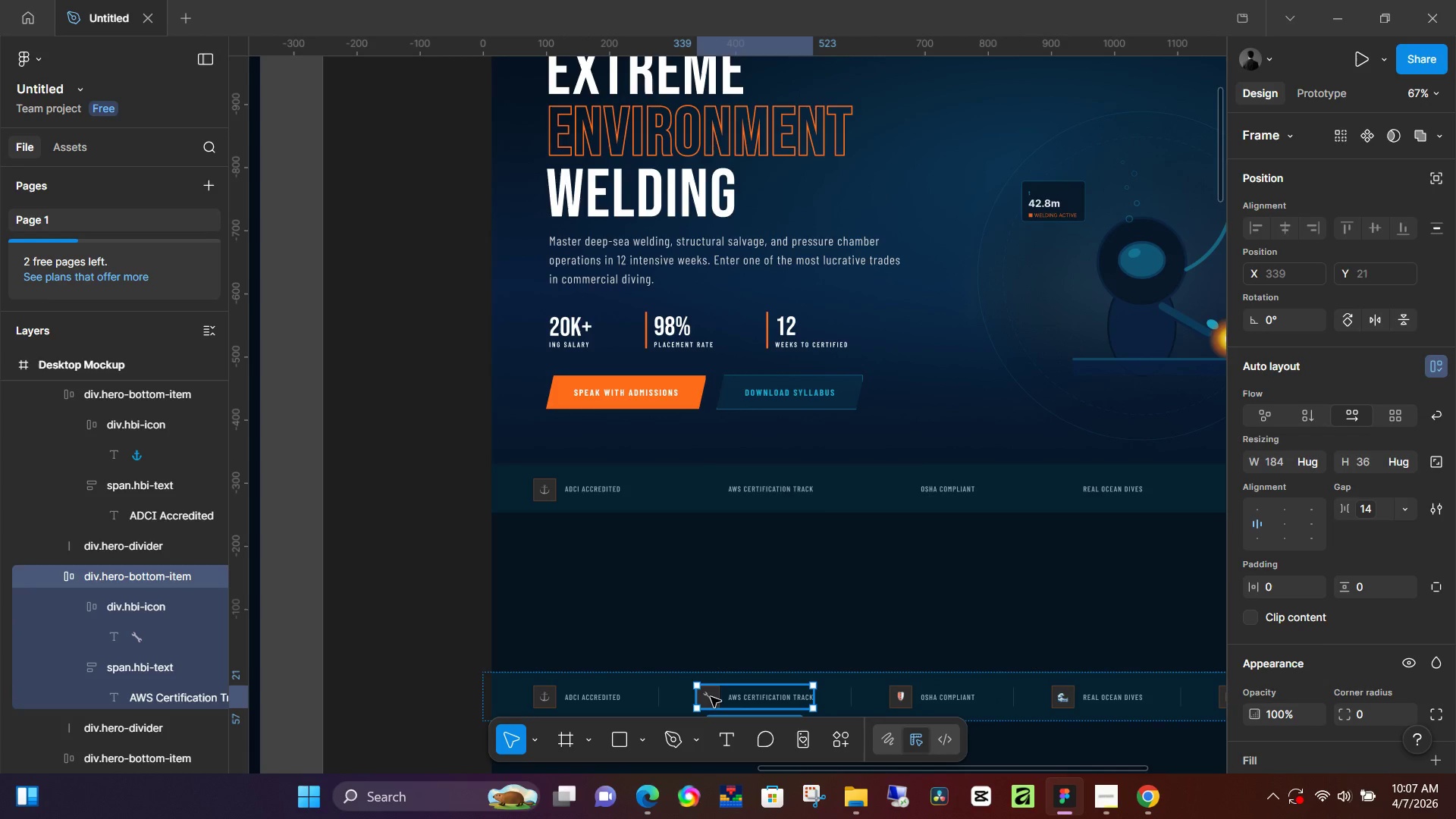 
double_click([711, 697])
 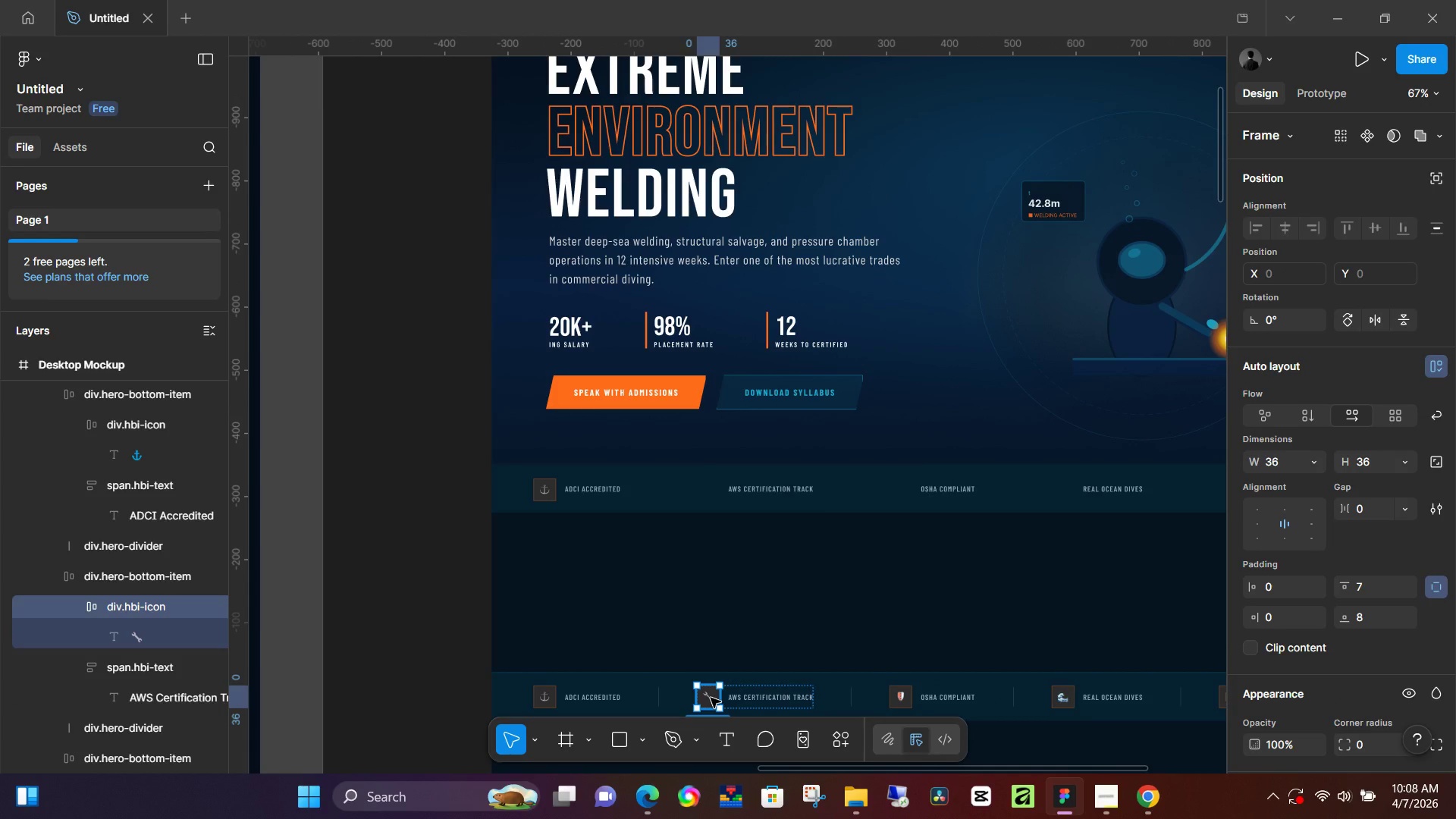 
wait(5.28)
 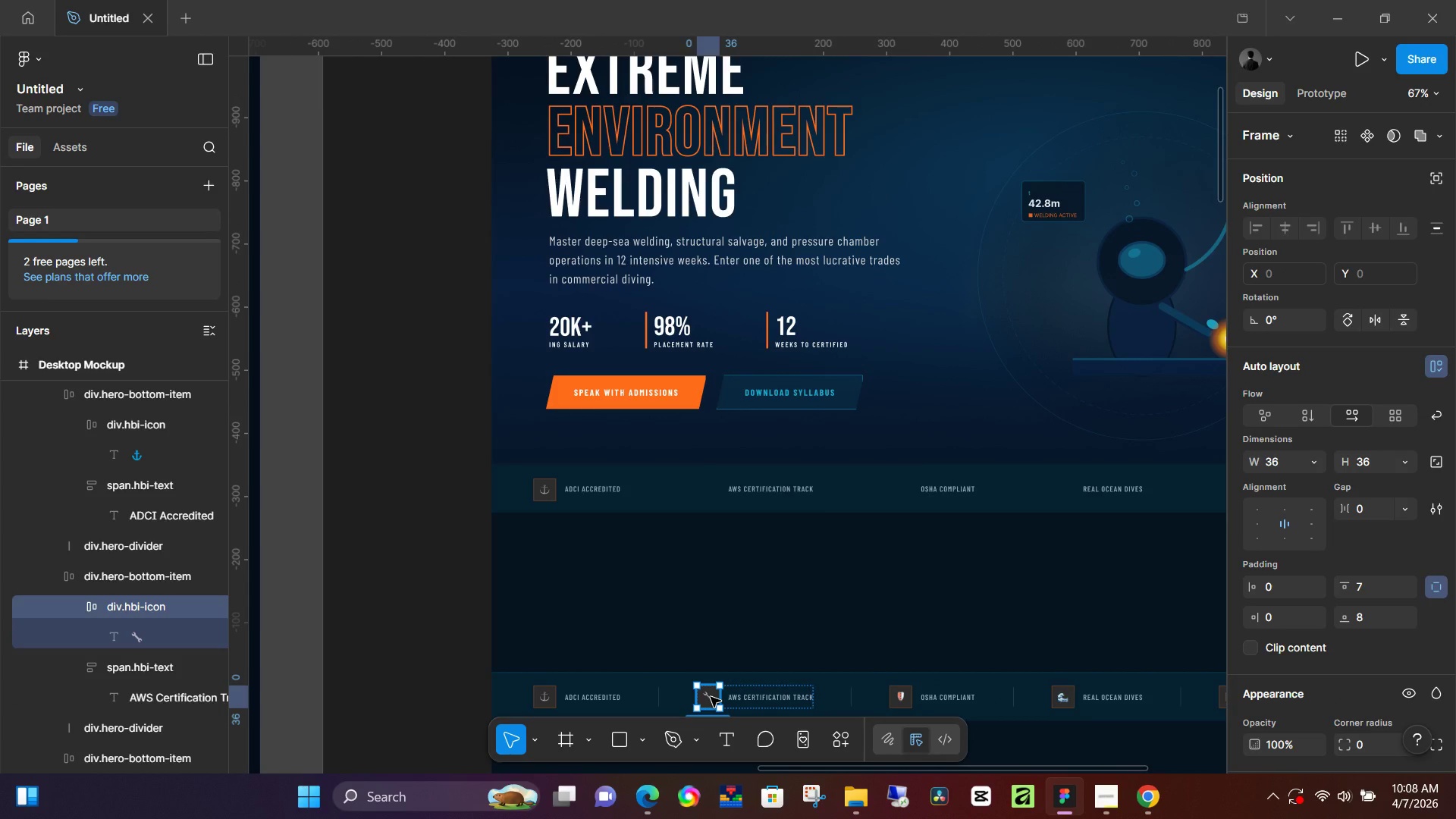 
key(Control+C)
 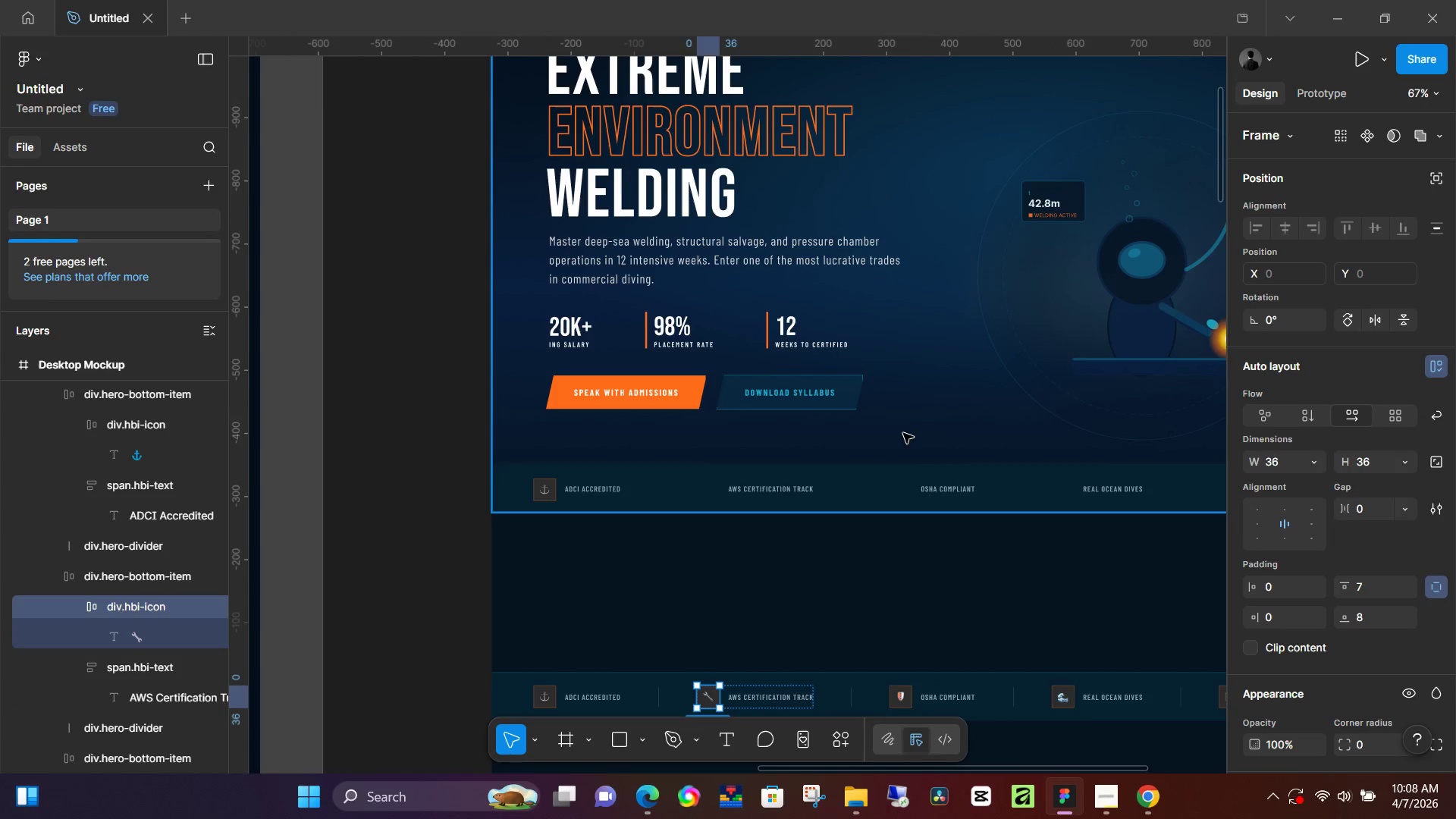 
left_click([903, 431])
 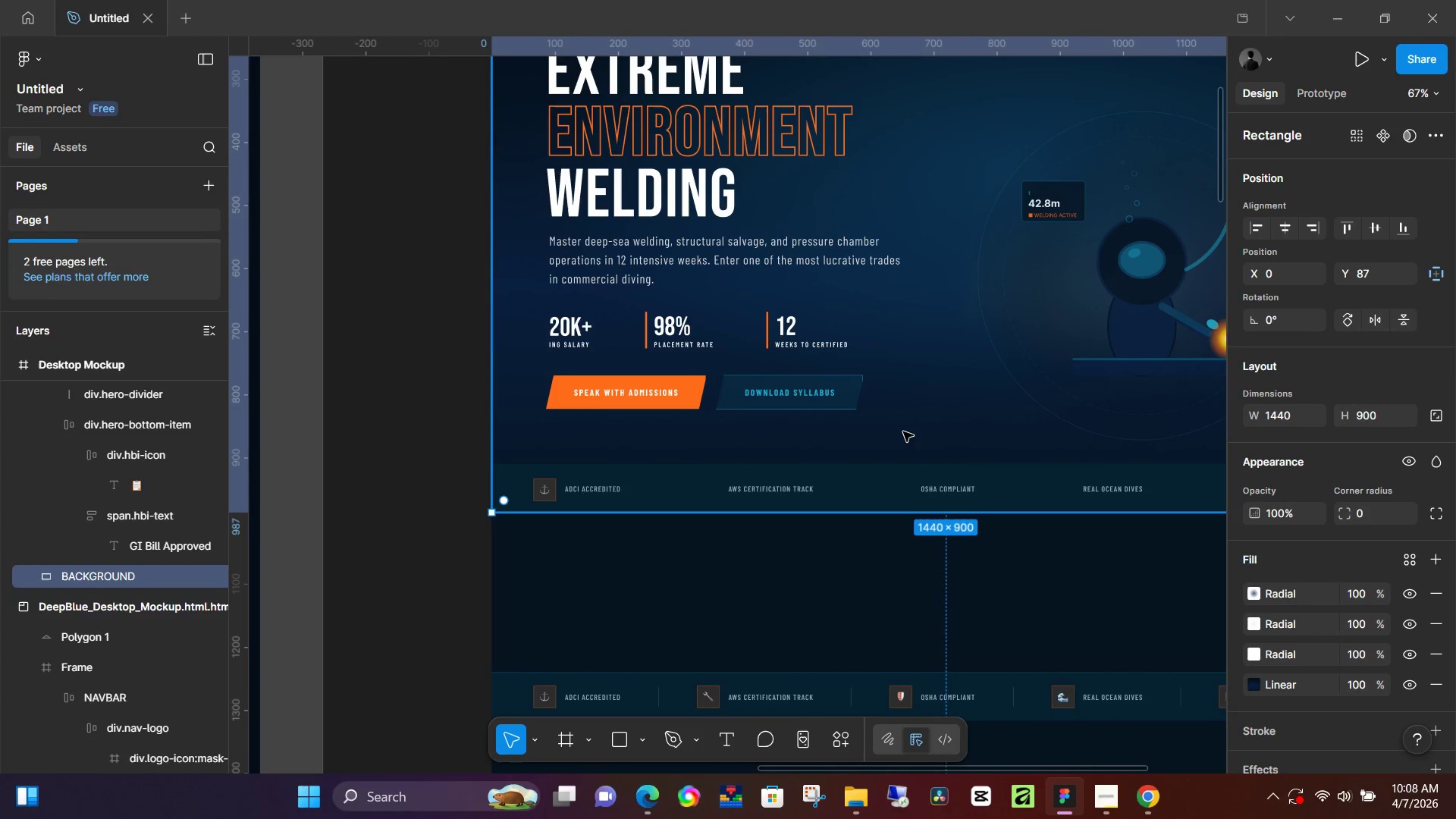 
key(Control+ControlLeft)
 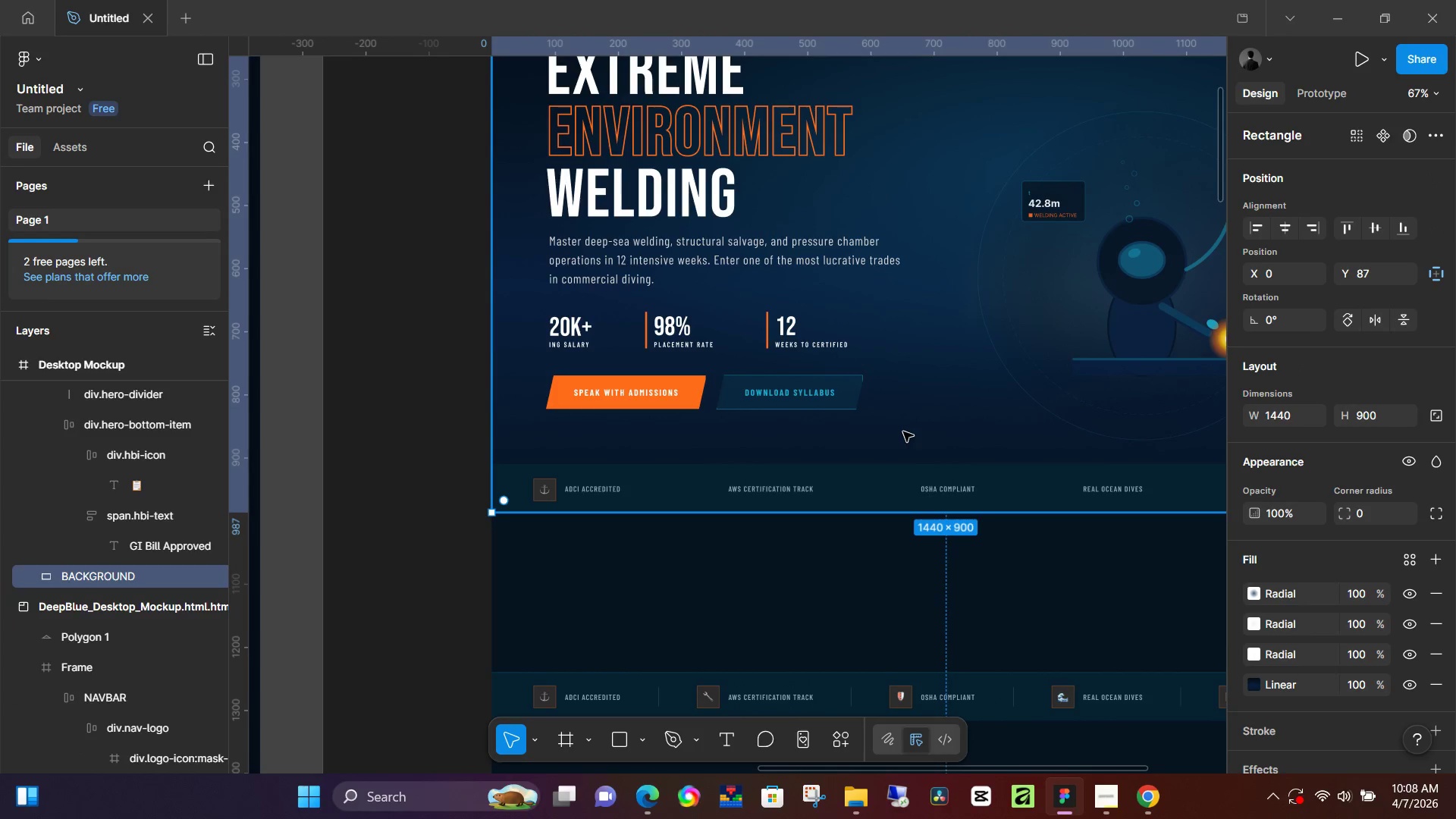 
key(Control+V)
 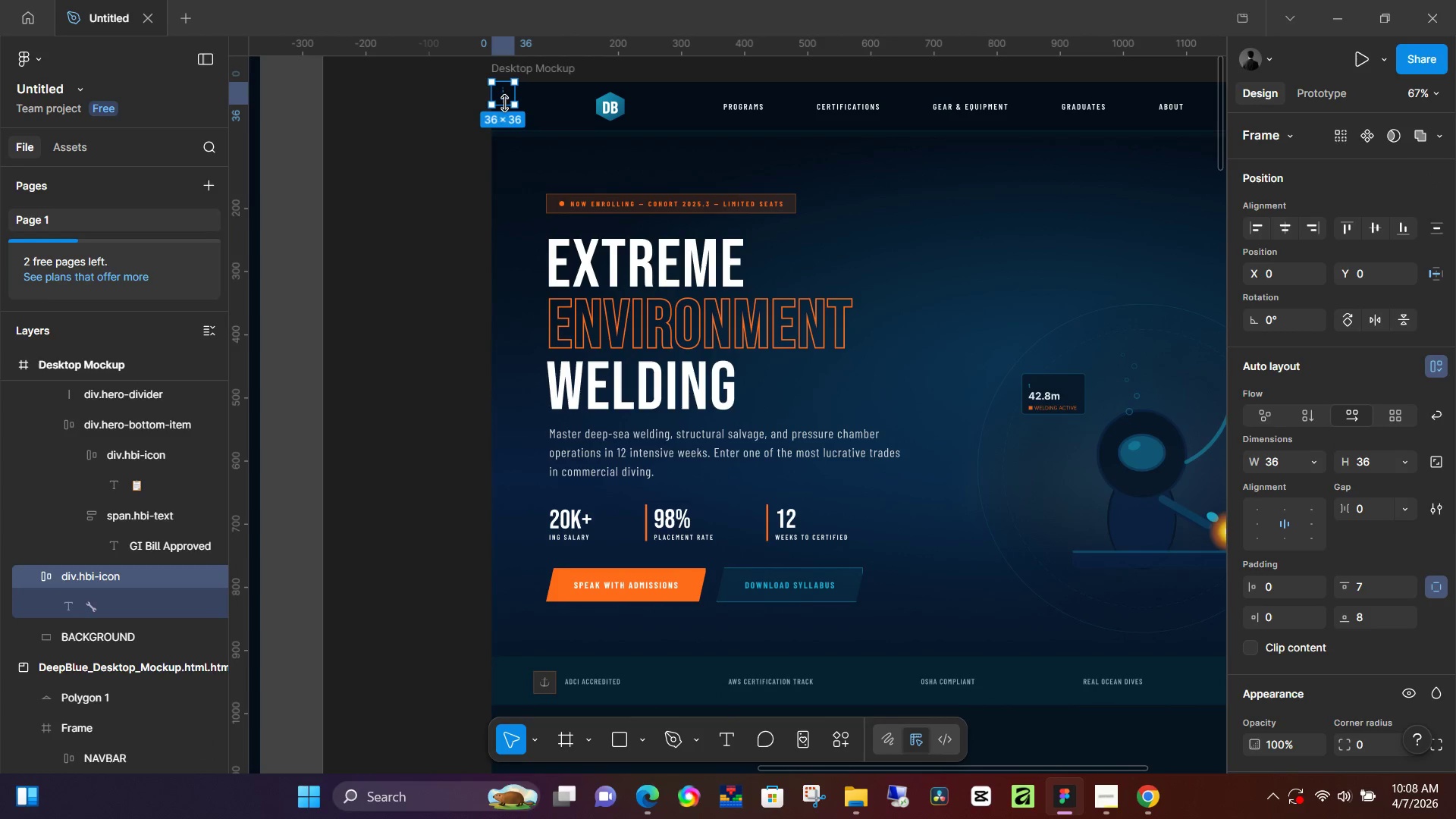 
left_click_drag(start_coordinate=[504, 97], to_coordinate=[717, 683])
 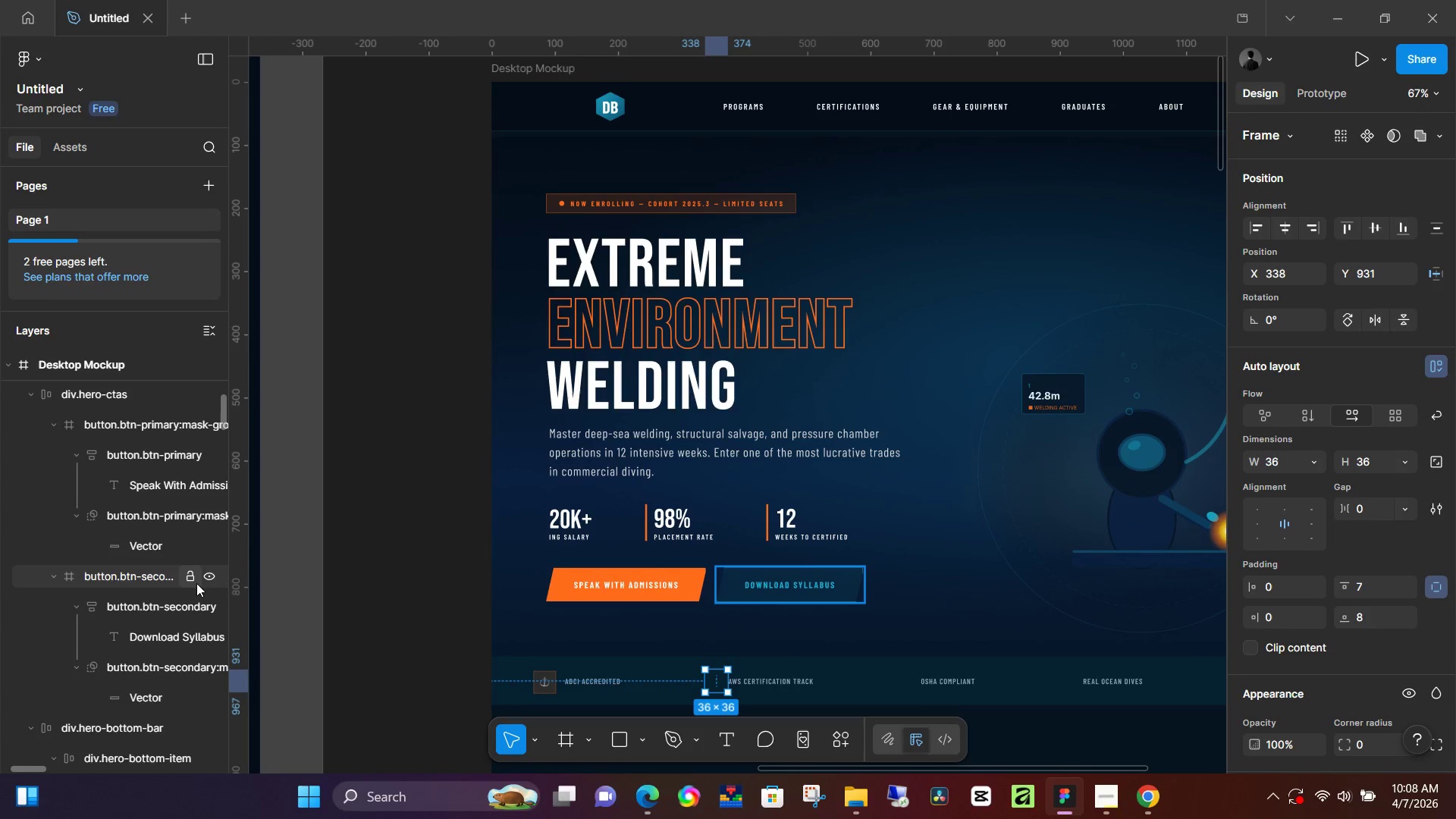 
scroll: coordinate [130, 595], scroll_direction: down, amount: 4.0
 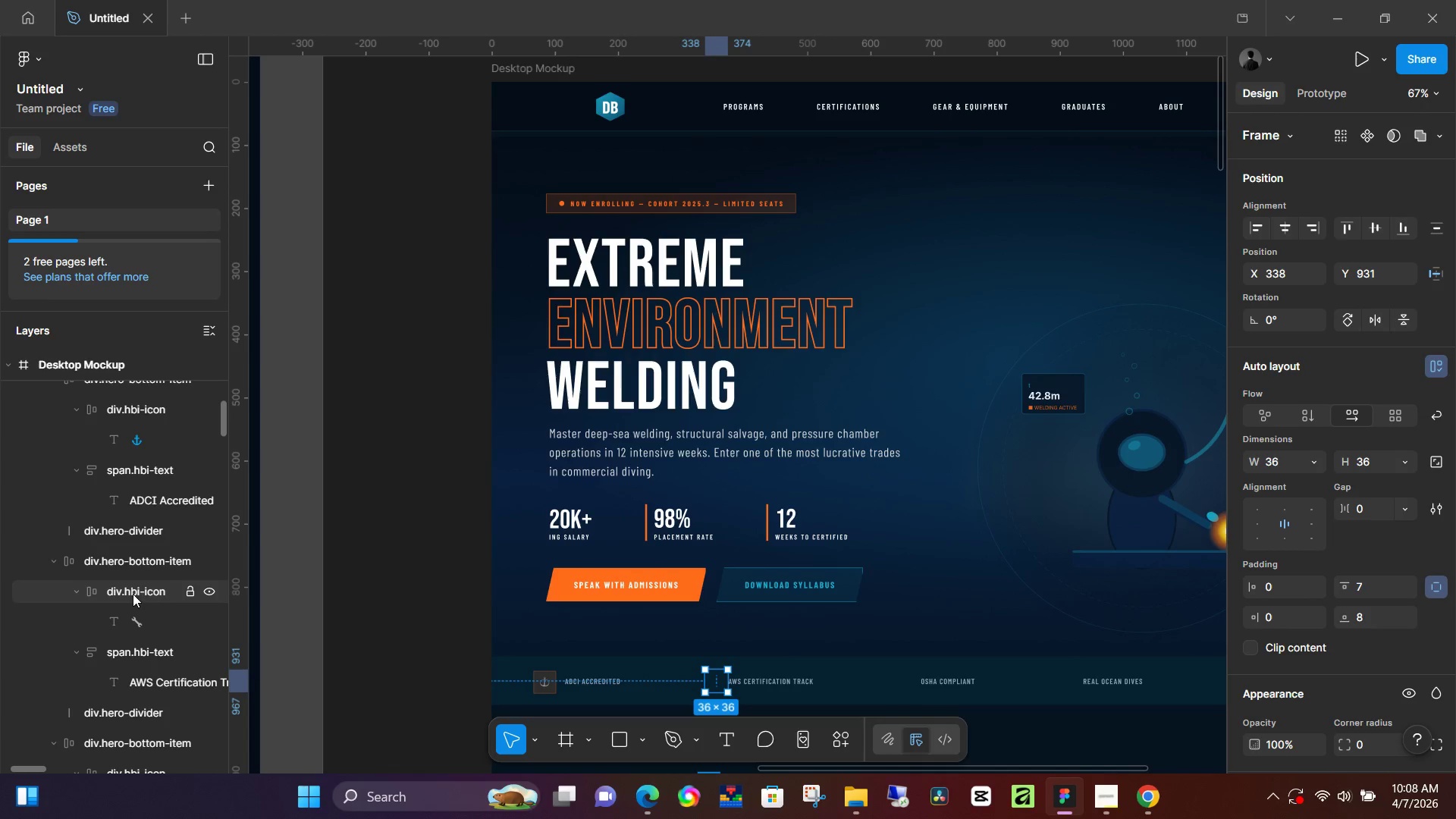 
key(Control+Z)
 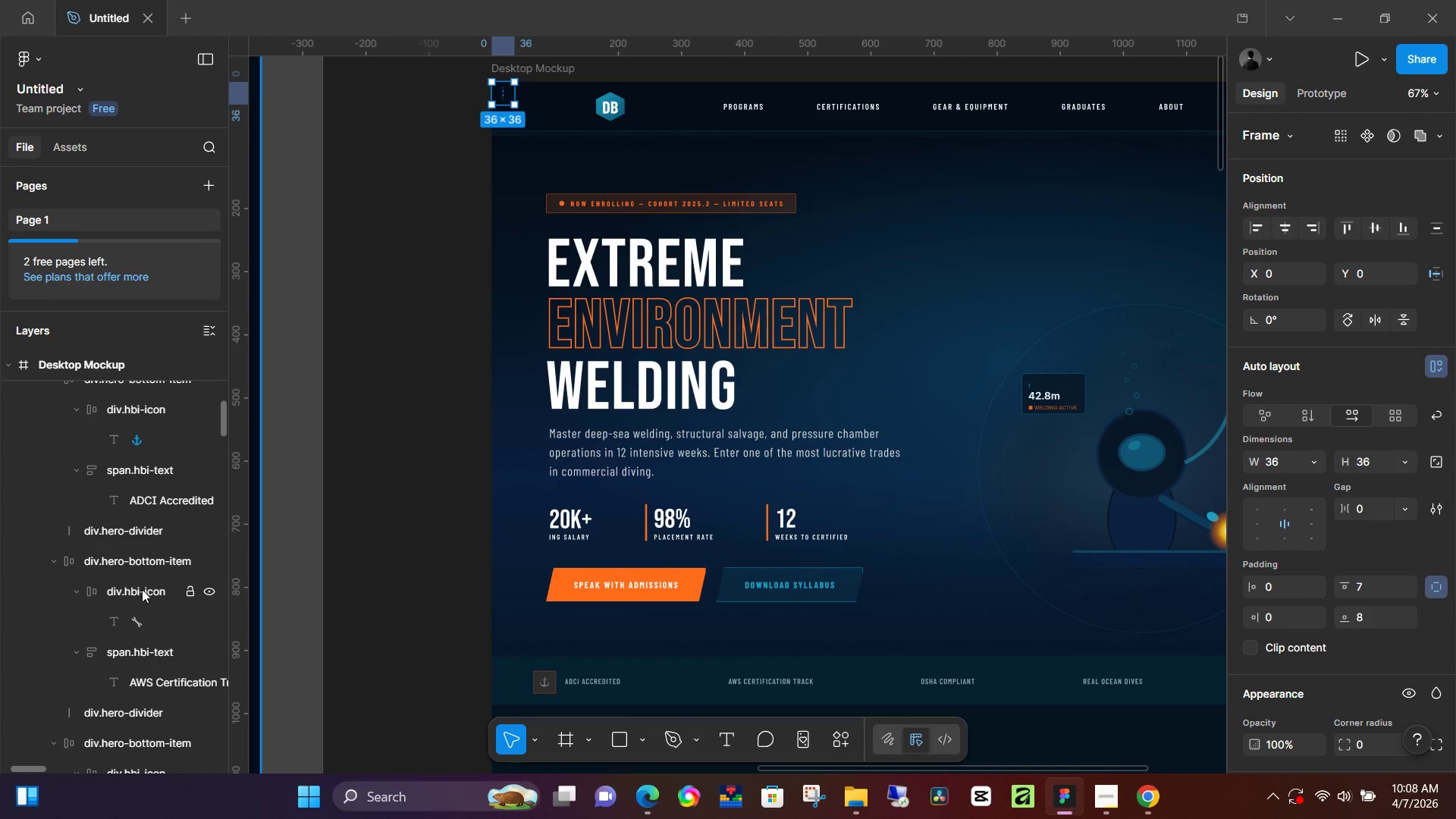 
key(Control+Z)
 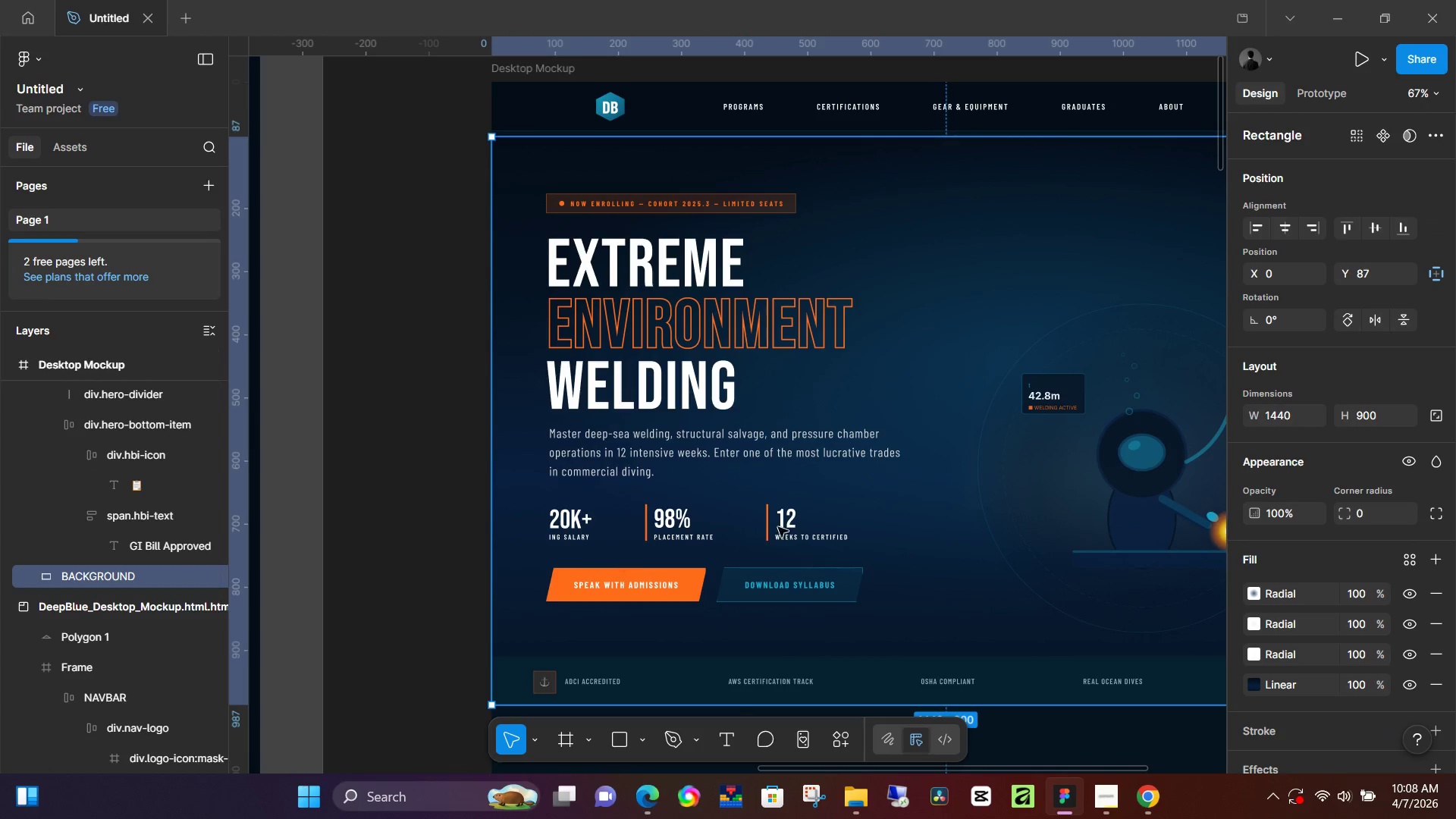 
scroll: coordinate [799, 514], scroll_direction: down, amount: 6.0
 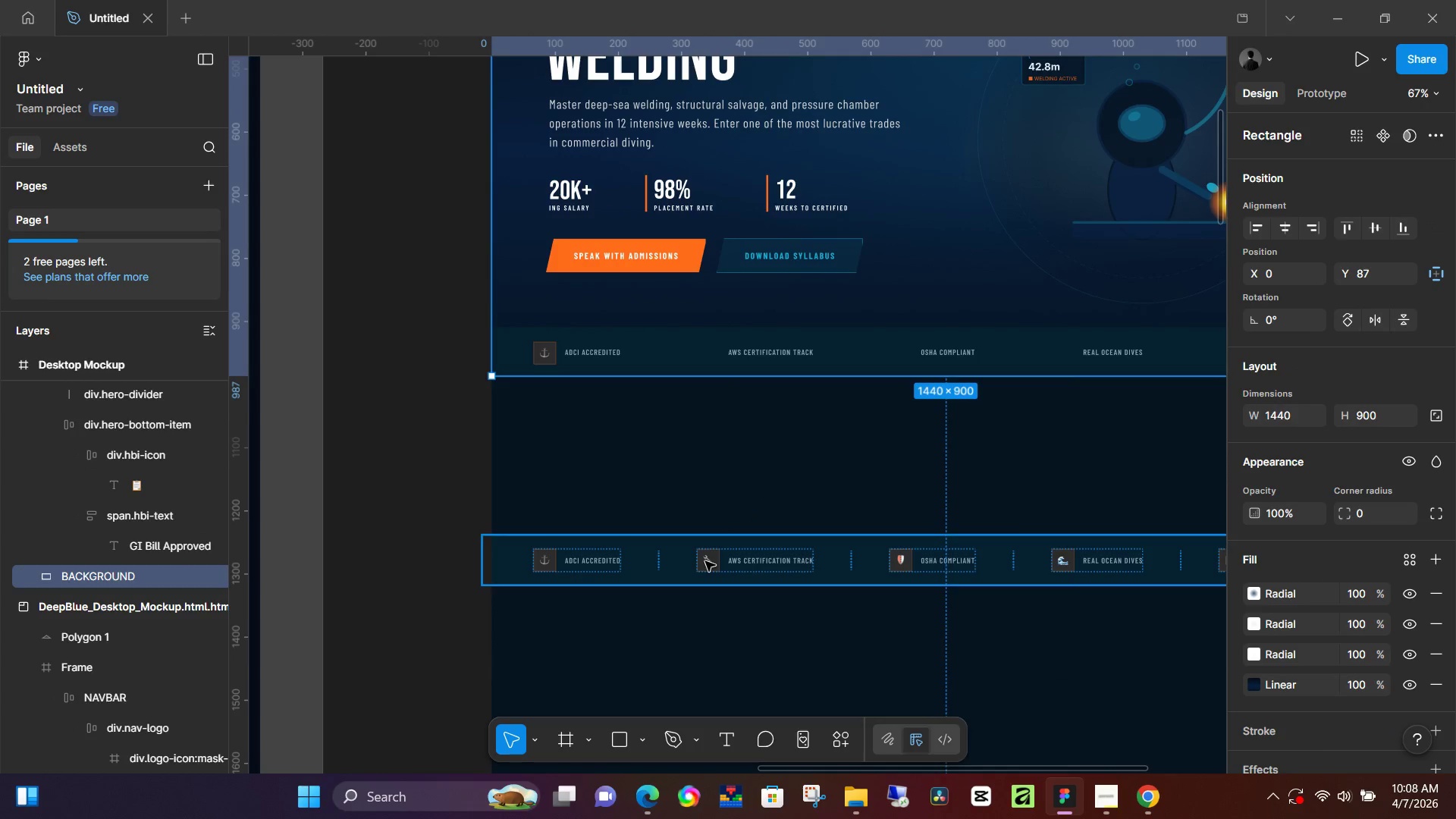 
double_click([707, 561])
 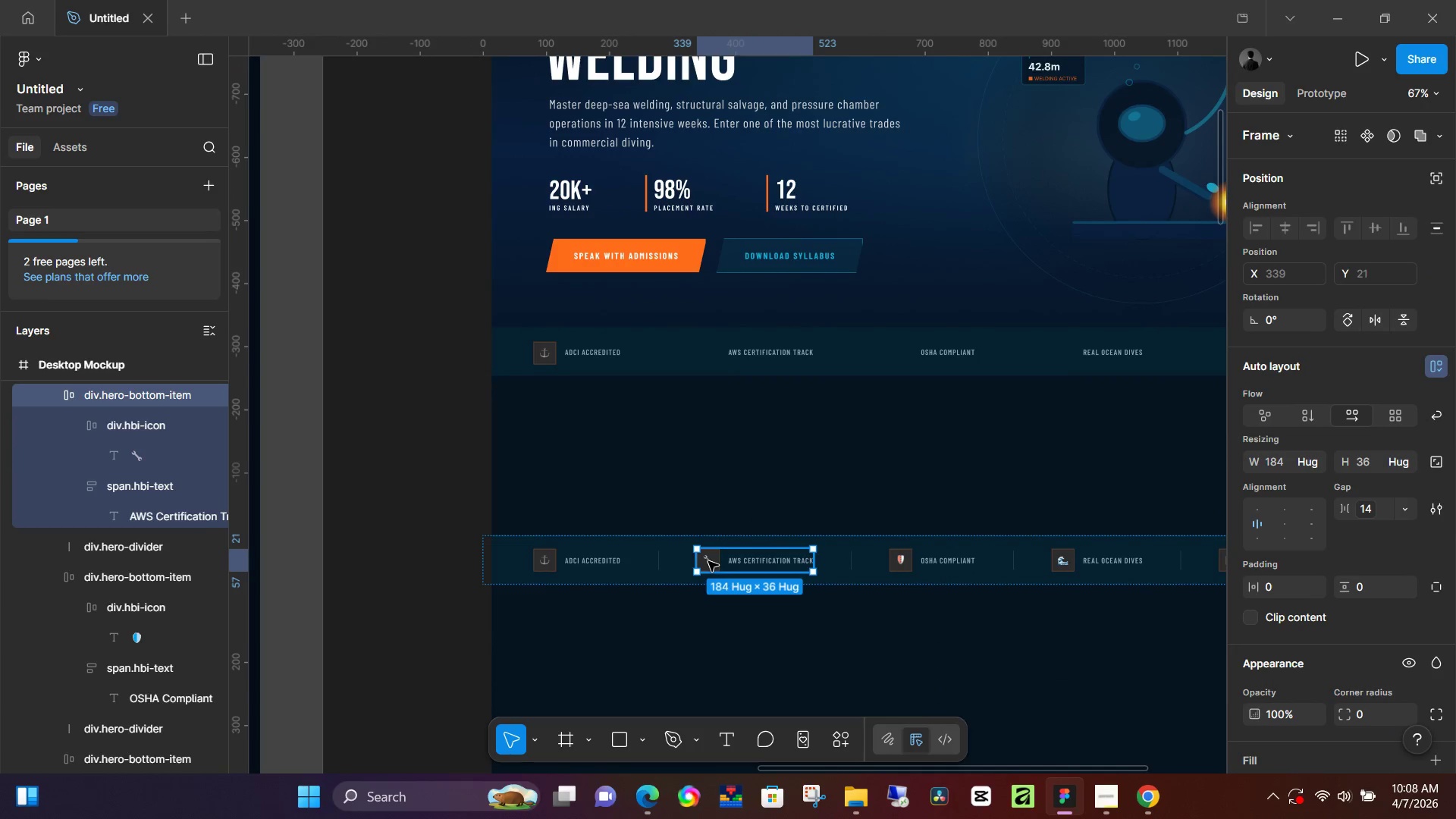 
double_click([708, 561])
 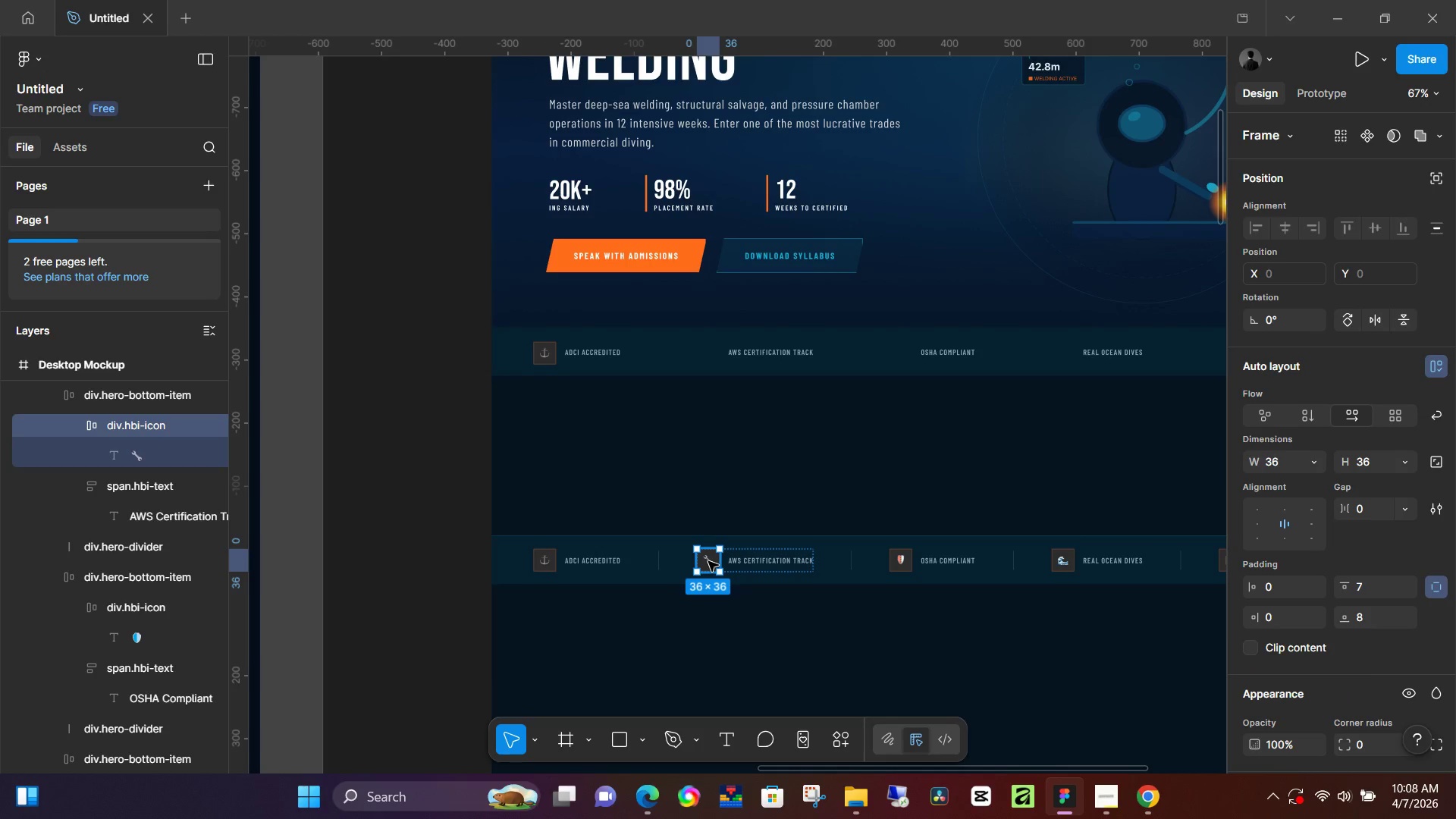 
hold_key(key=AltLeft, duration=1.52)
left_click_drag(start_coordinate=[708, 564], to_coordinate=[707, 359])
 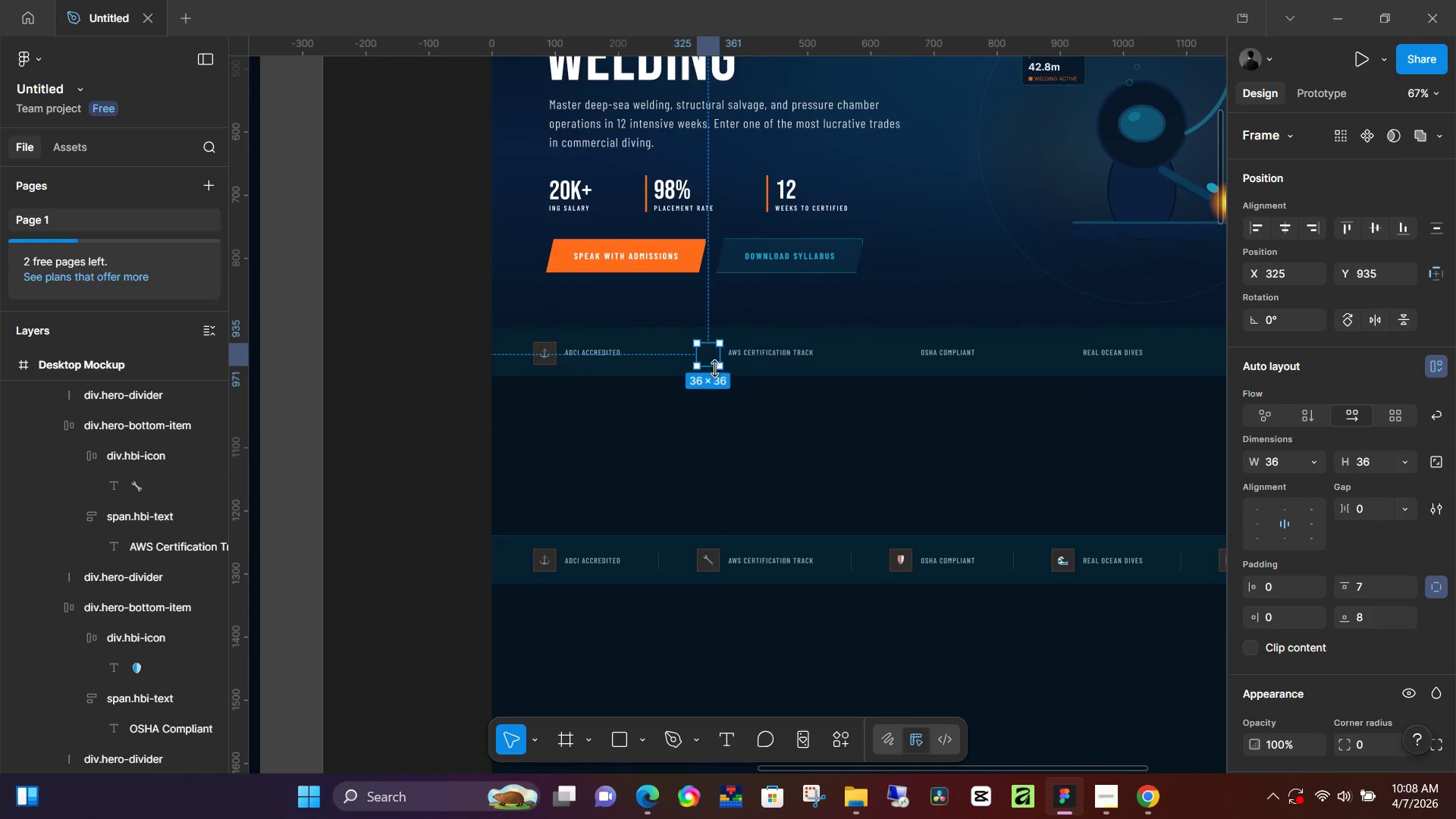 
hold_key(key=AltLeft, duration=1.5)
 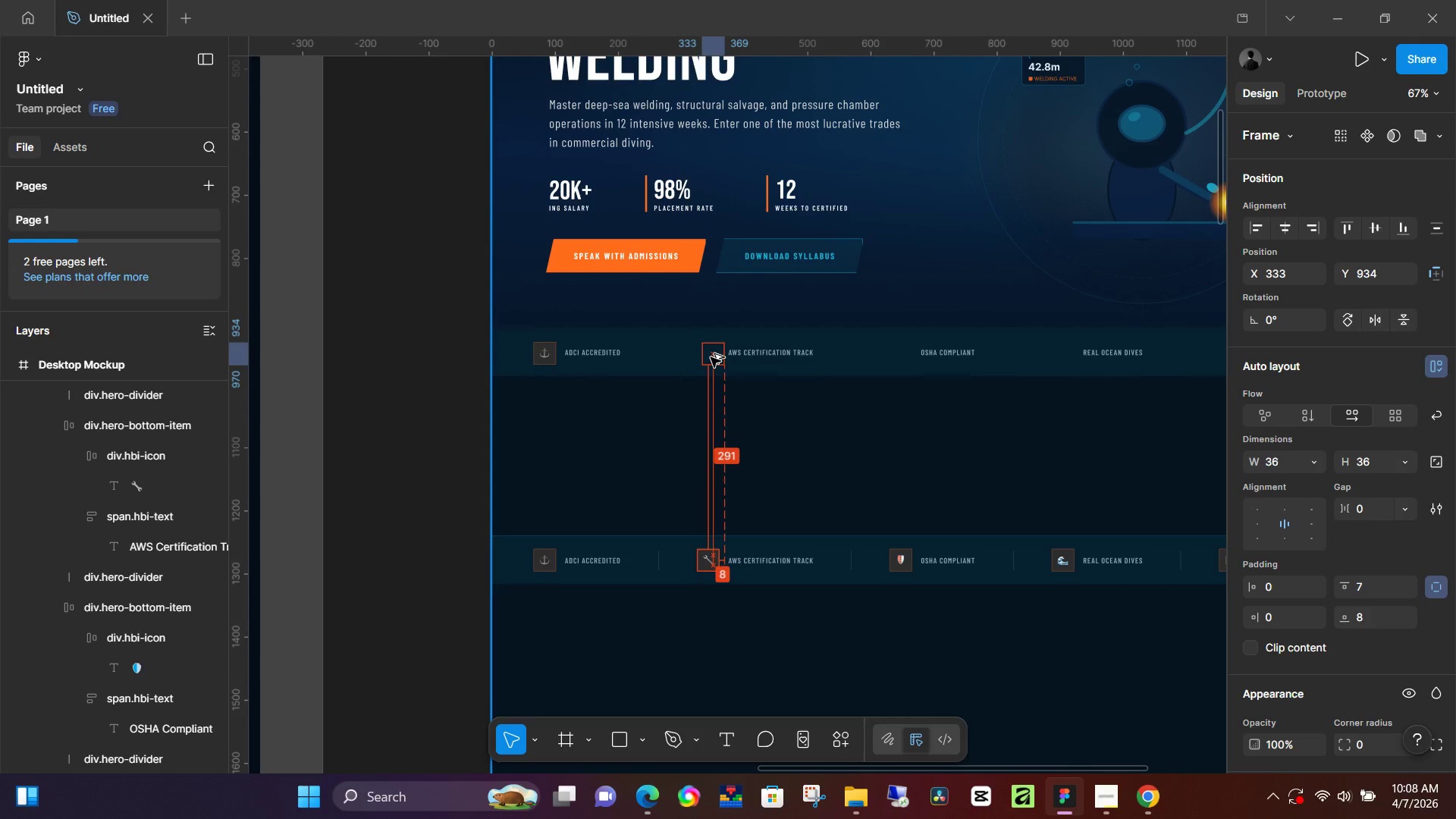 
hold_key(key=AltLeft, duration=1.5)
 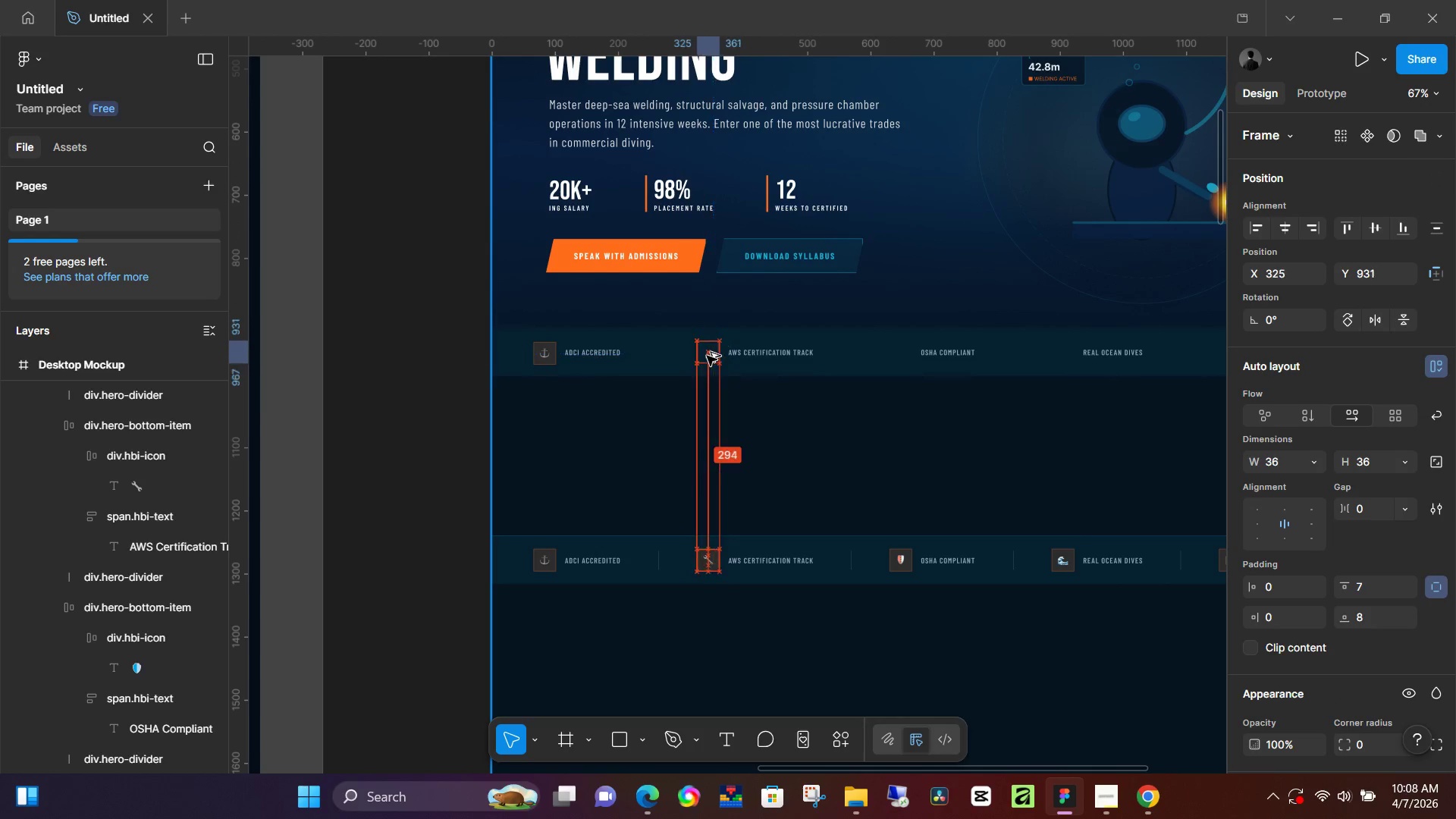 
hold_key(key=AltLeft, duration=1.5)
 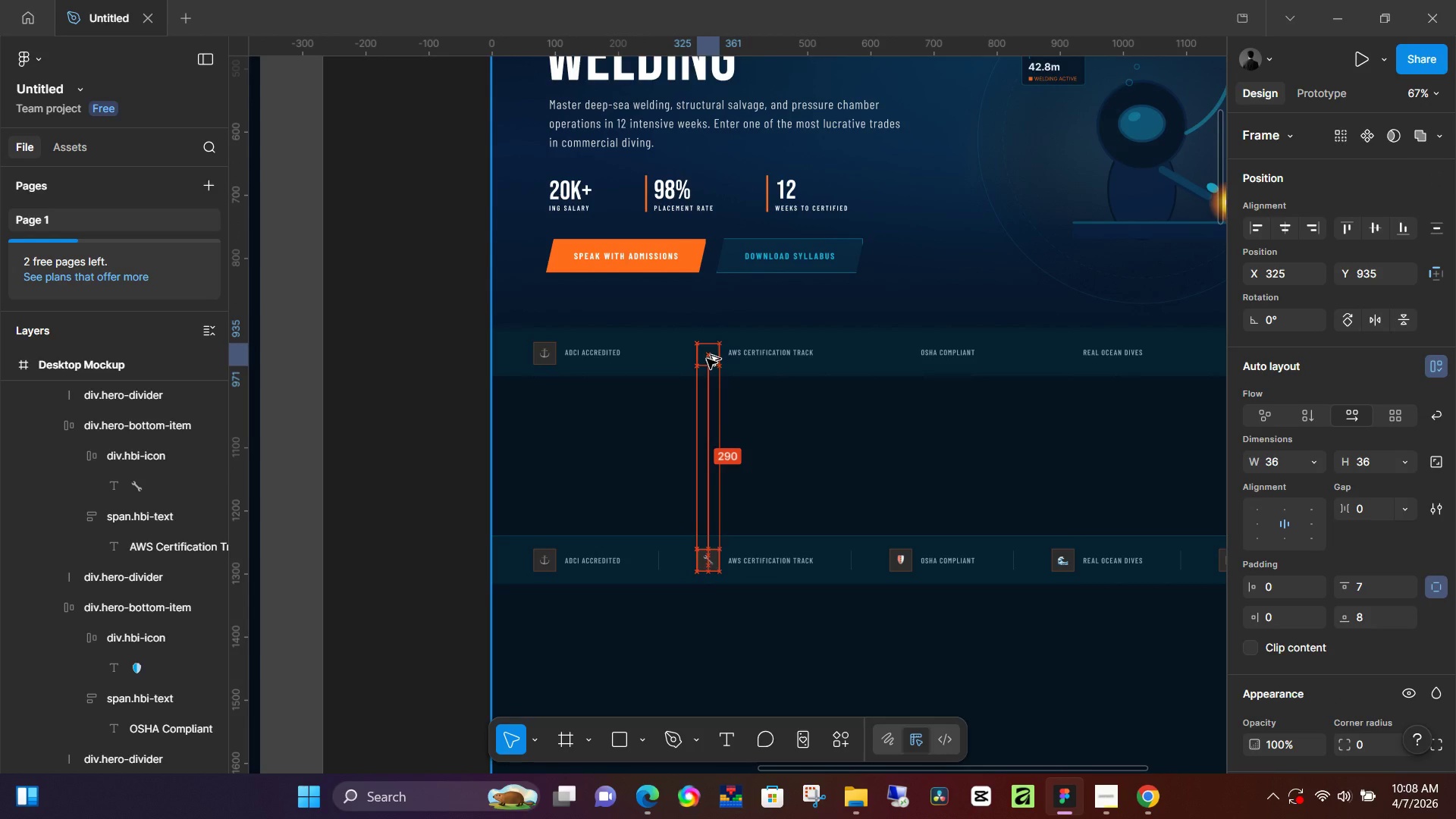 
hold_key(key=AltLeft, duration=0.62)
 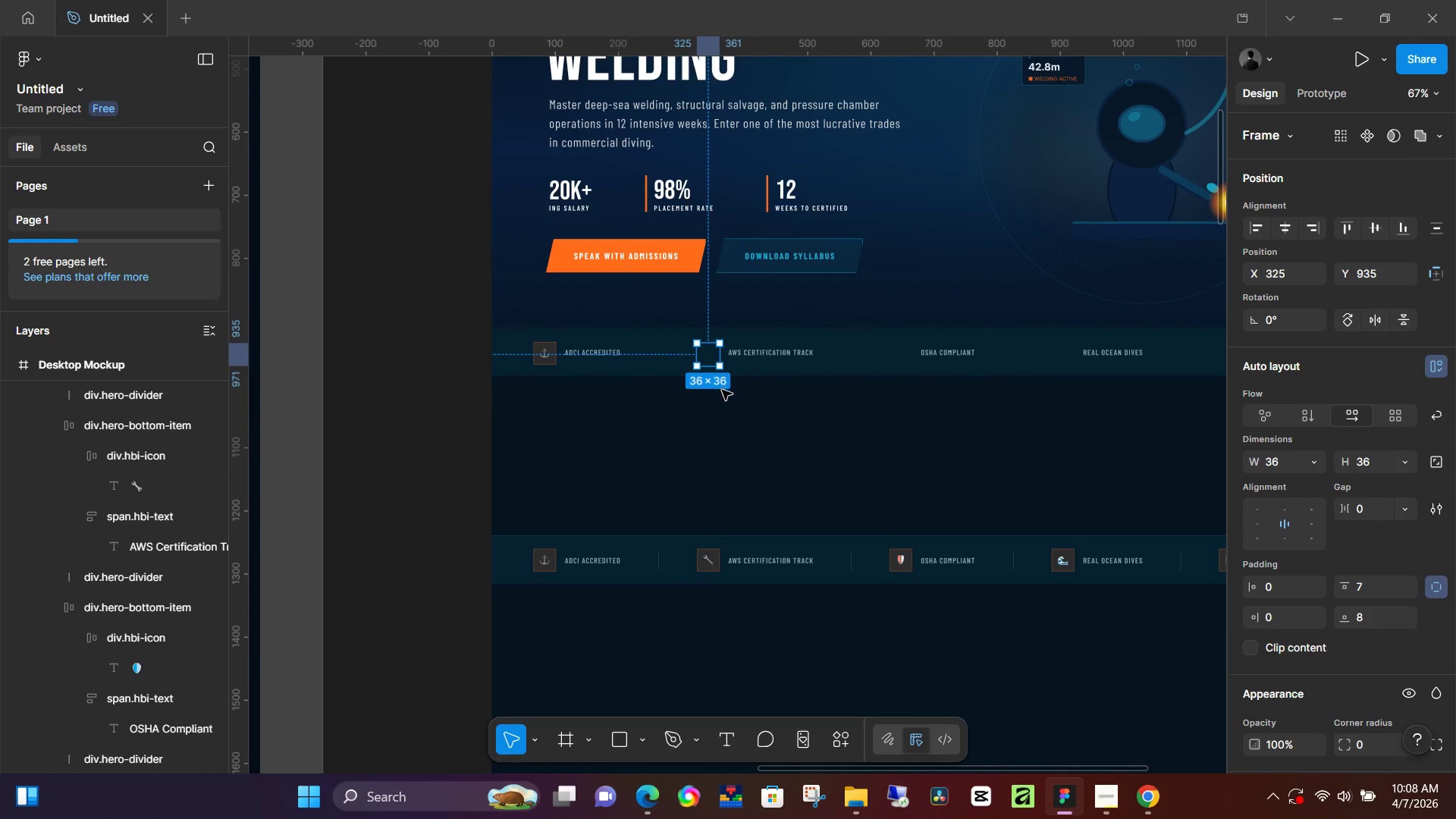 
key(ArrowUp)
 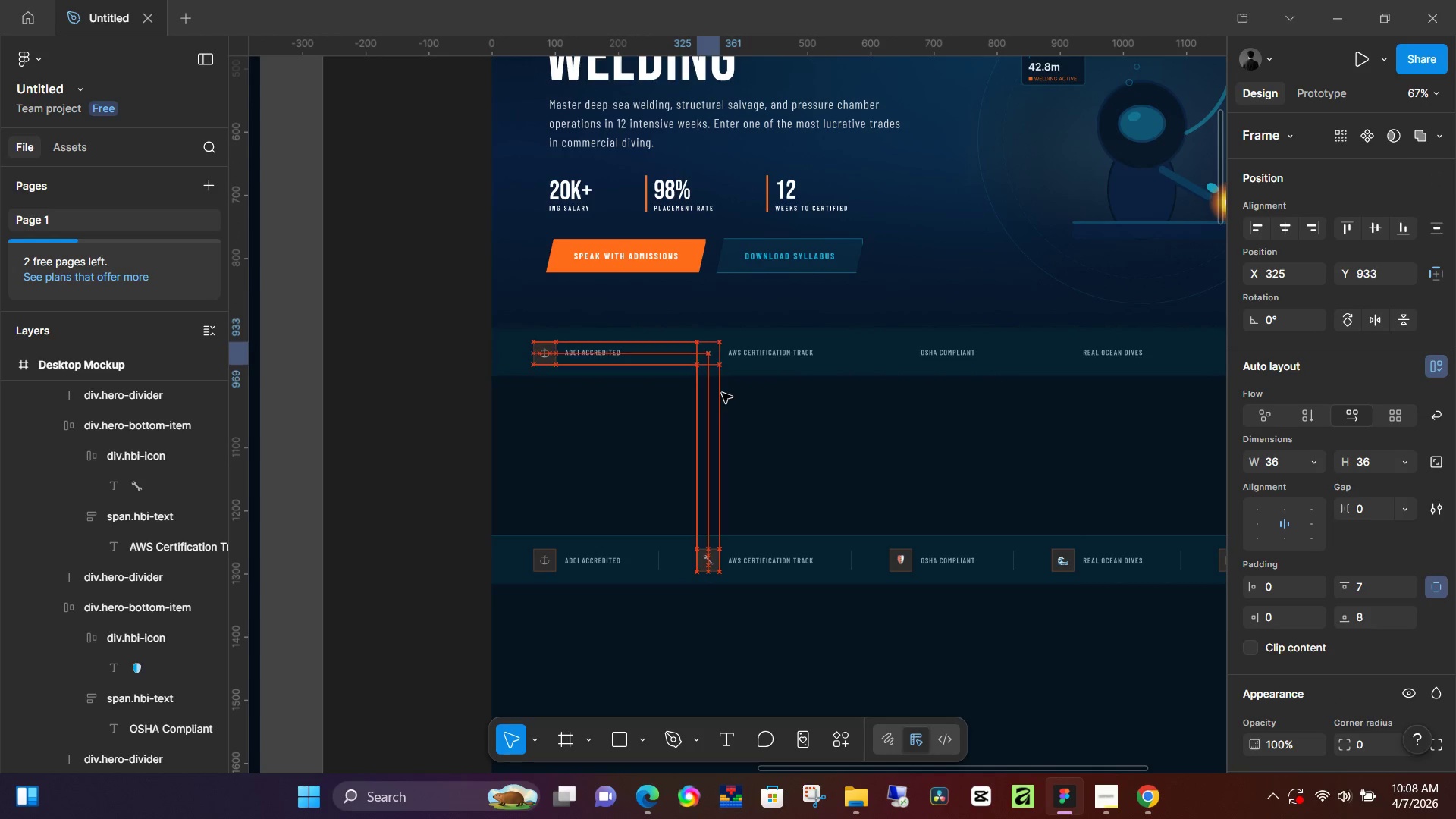 
key(ArrowUp)
 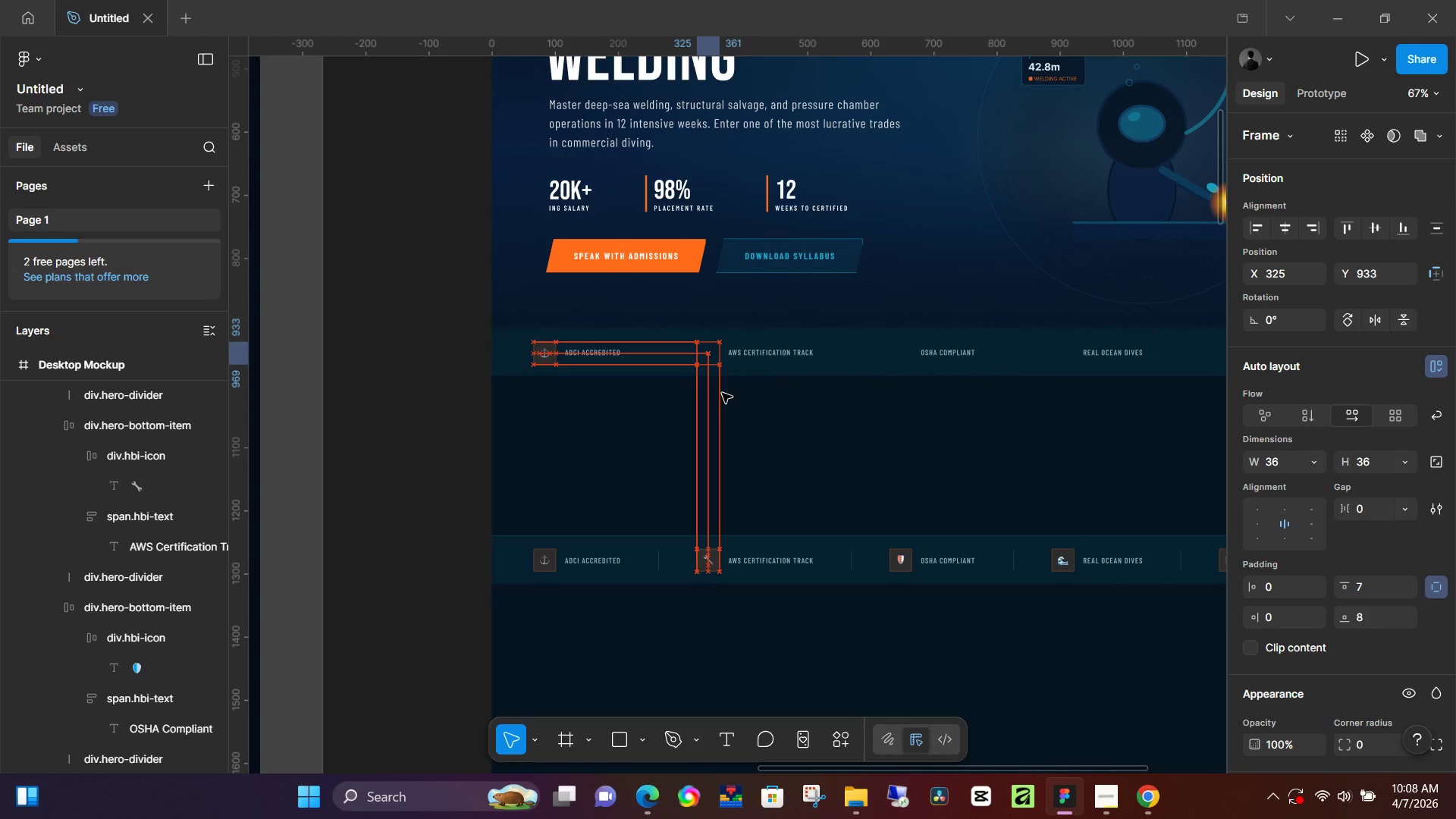 
key(ArrowUp)
 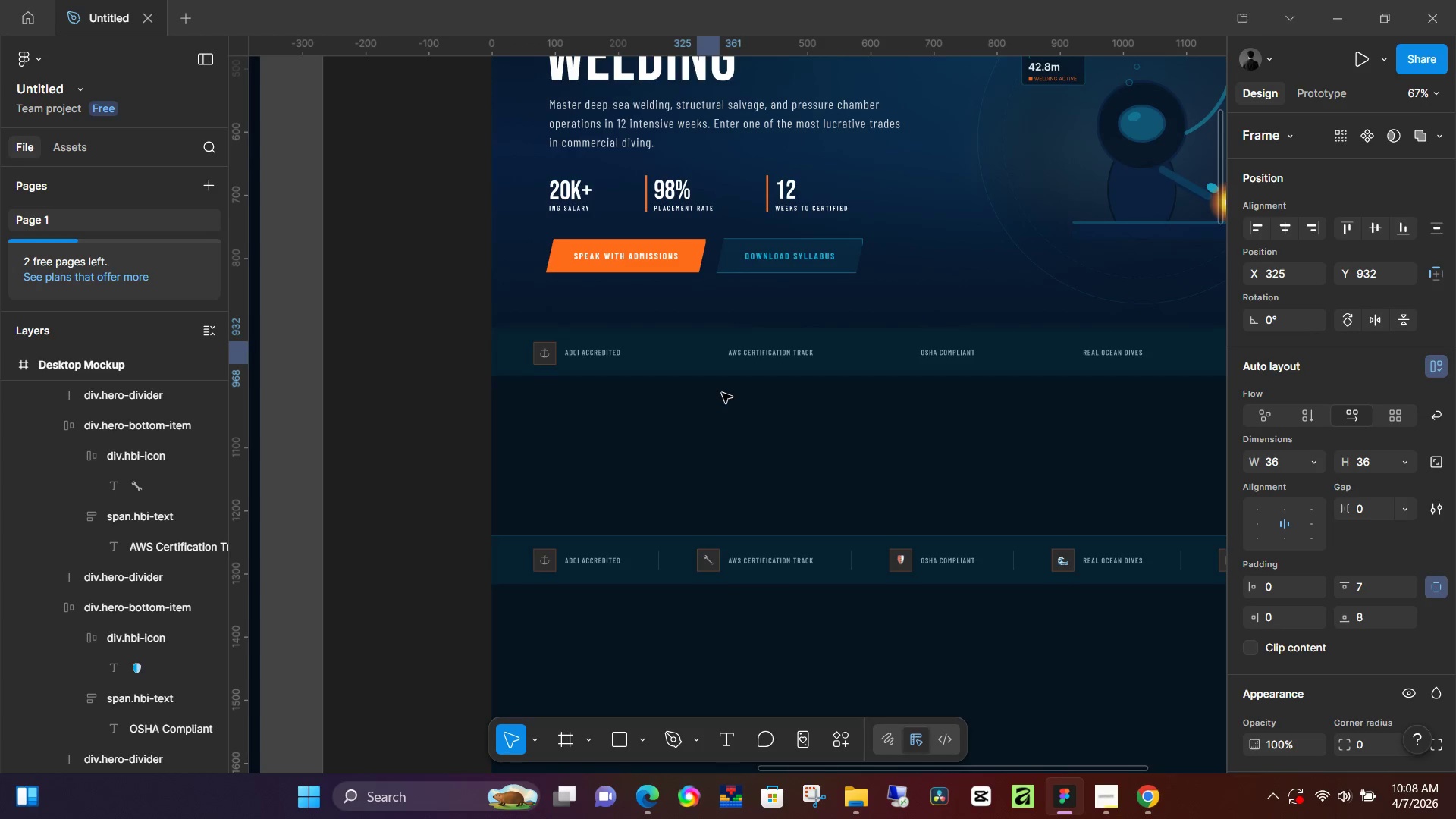 
key(ArrowDown)
 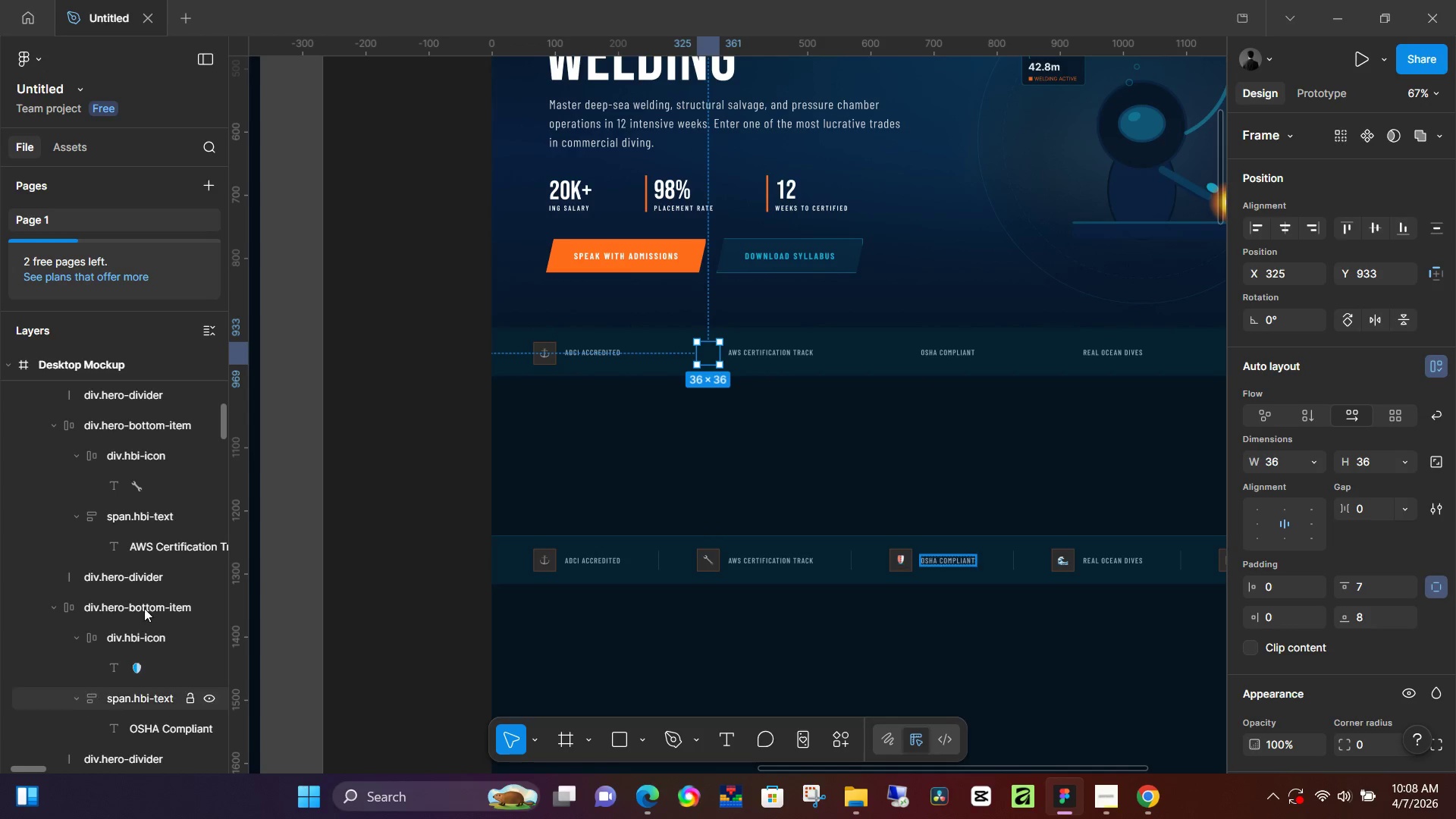 
scroll: coordinate [151, 574], scroll_direction: up, amount: 4.0
 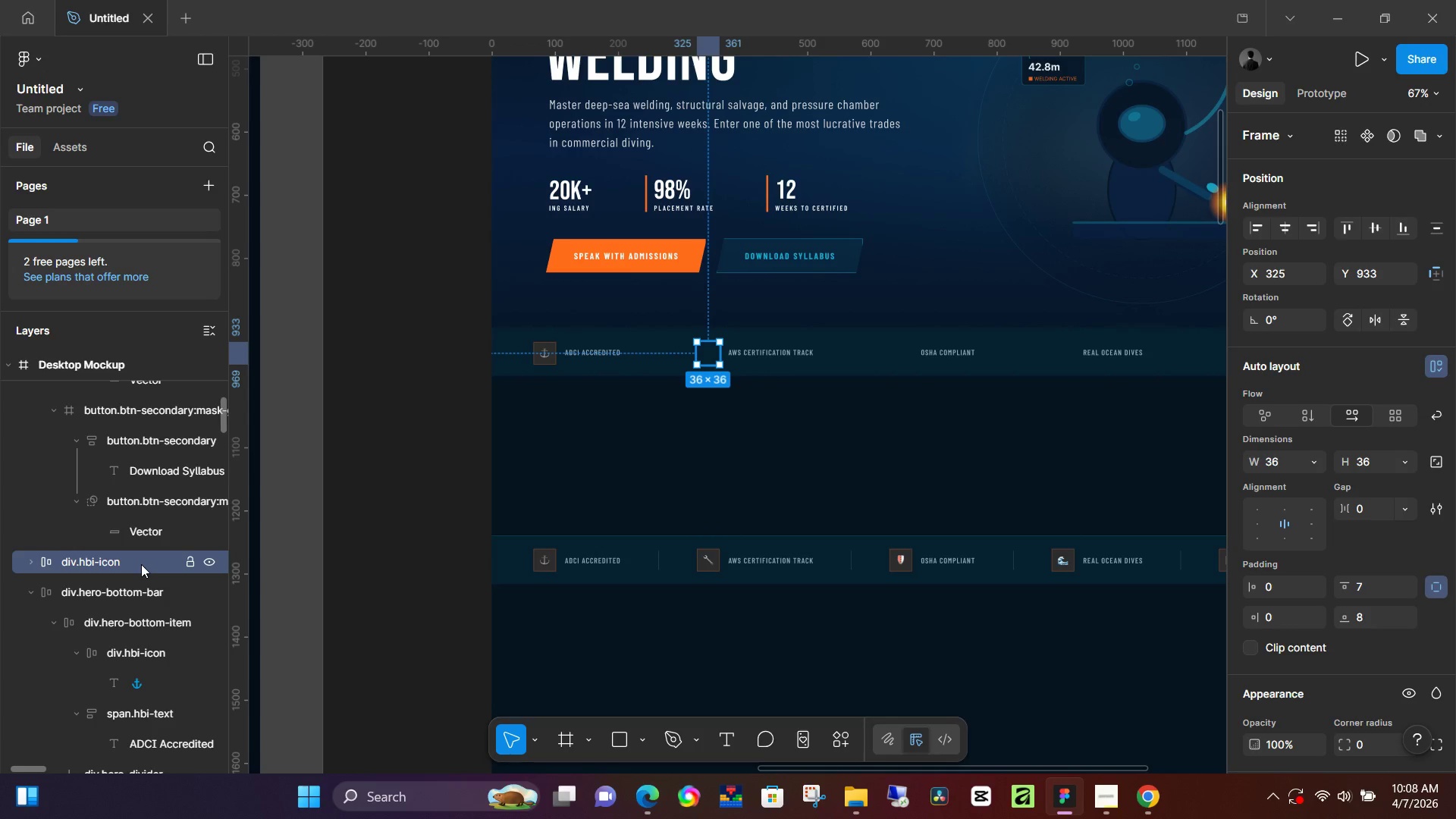 
left_click_drag(start_coordinate=[140, 562], to_coordinate=[108, 408])
 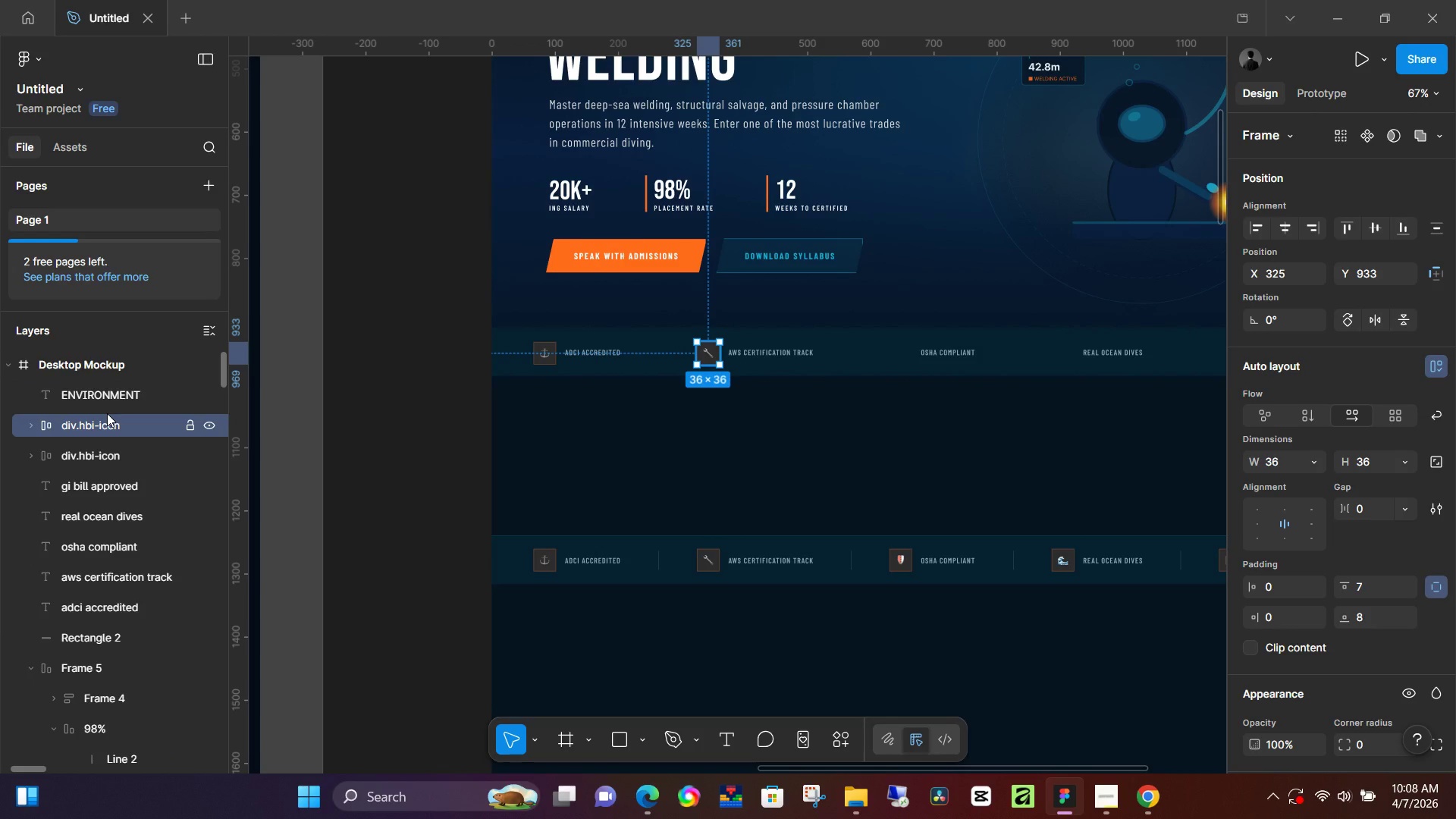 
scroll: coordinate [127, 543], scroll_direction: up, amount: 29.0
 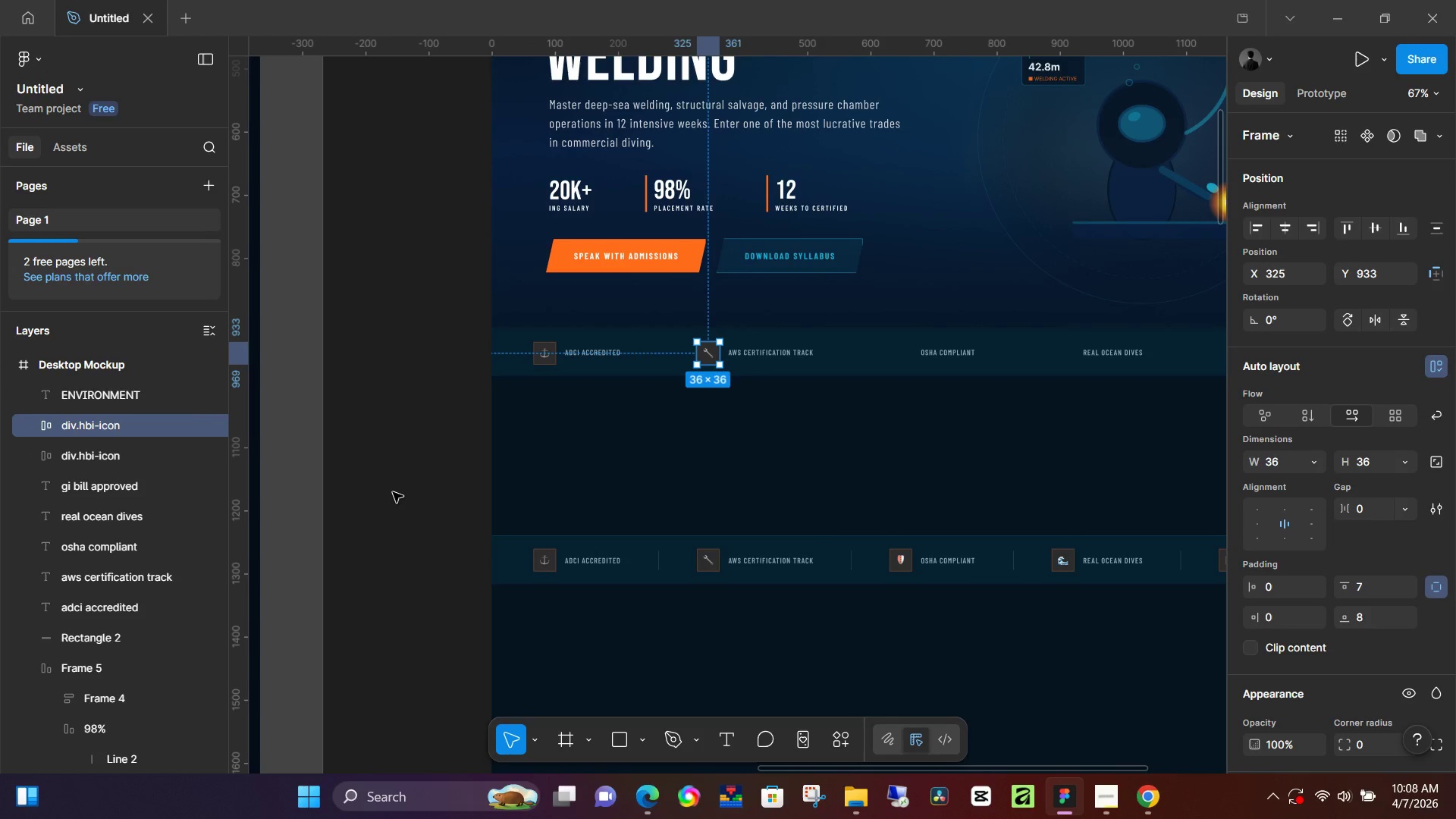 
left_click([391, 491])
 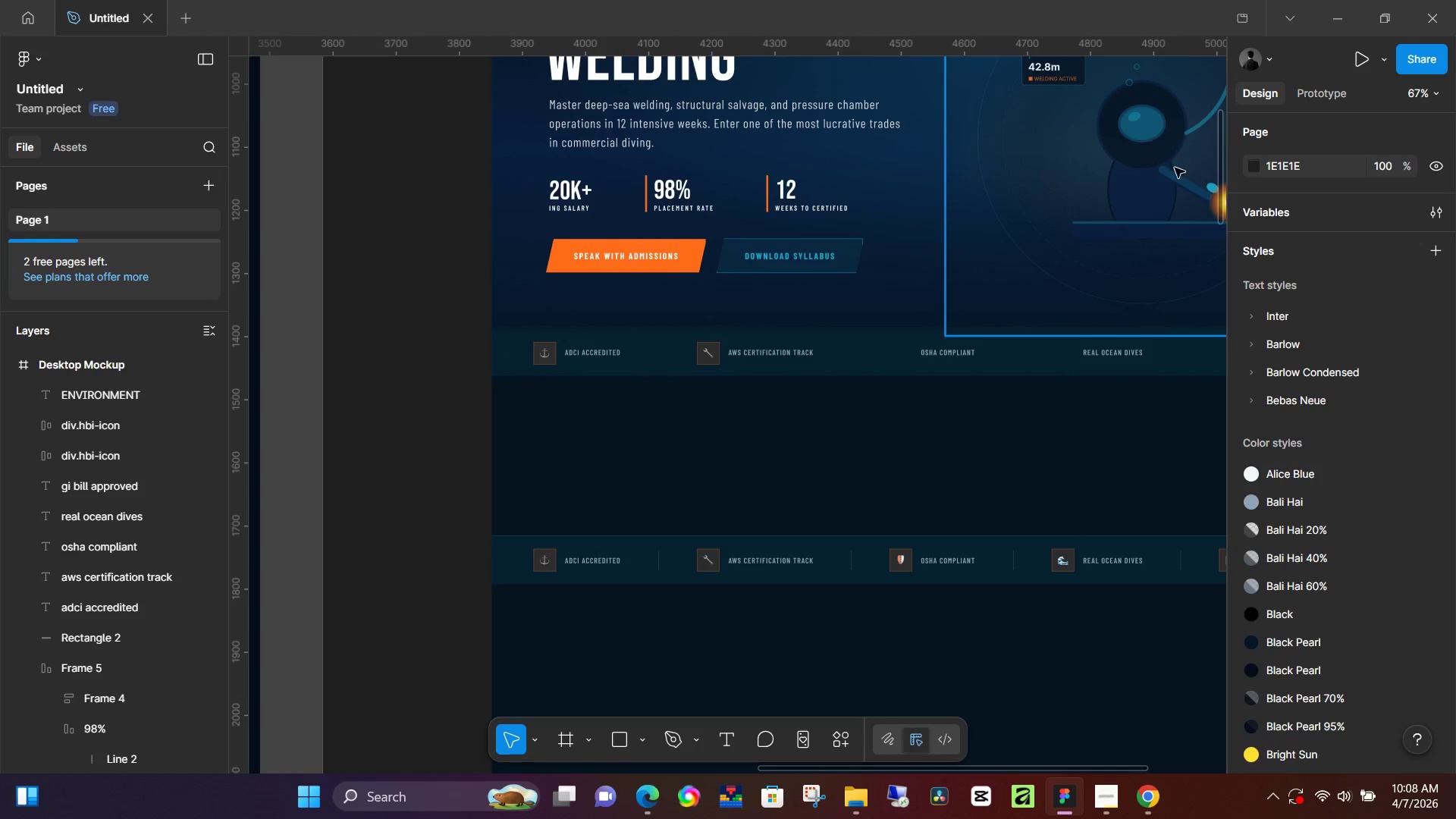 
hold_key(key=ControlLeft, duration=0.39)
scroll: coordinate [128, 588], scroll_direction: down, amount: 23.0
 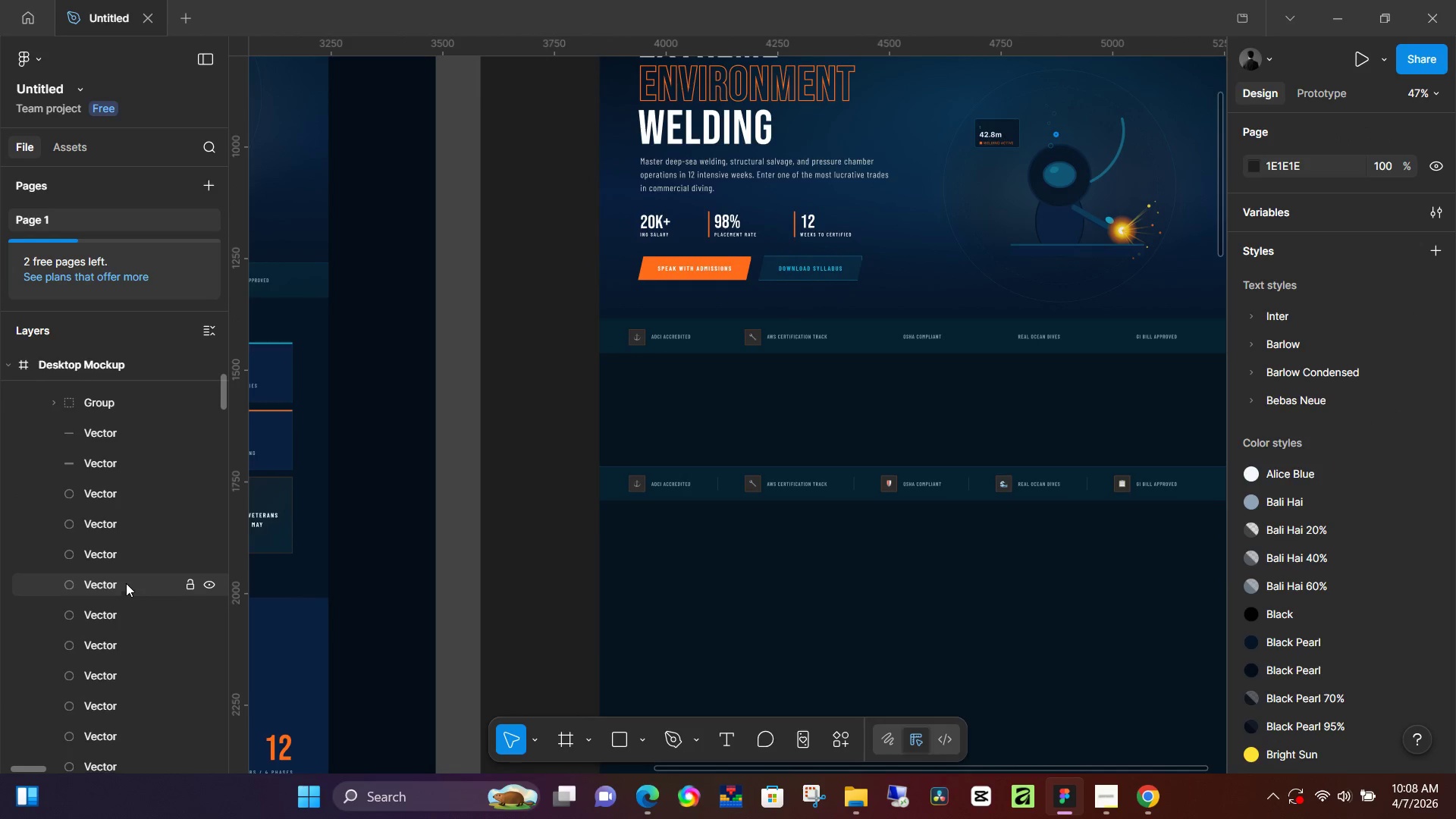 
left_click([117, 568])
 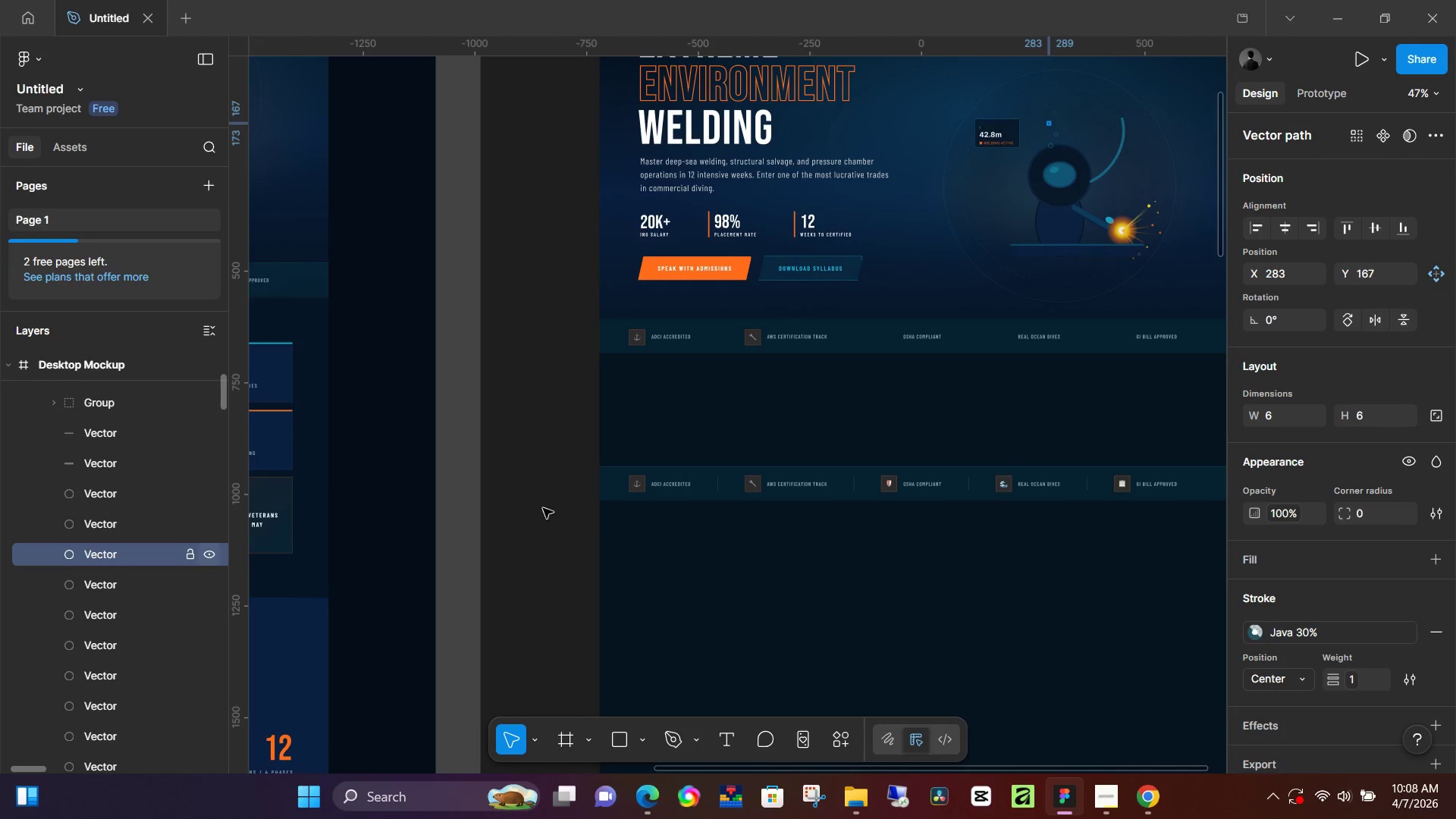 
scroll: coordinate [678, 464], scroll_direction: up, amount: 5.0
 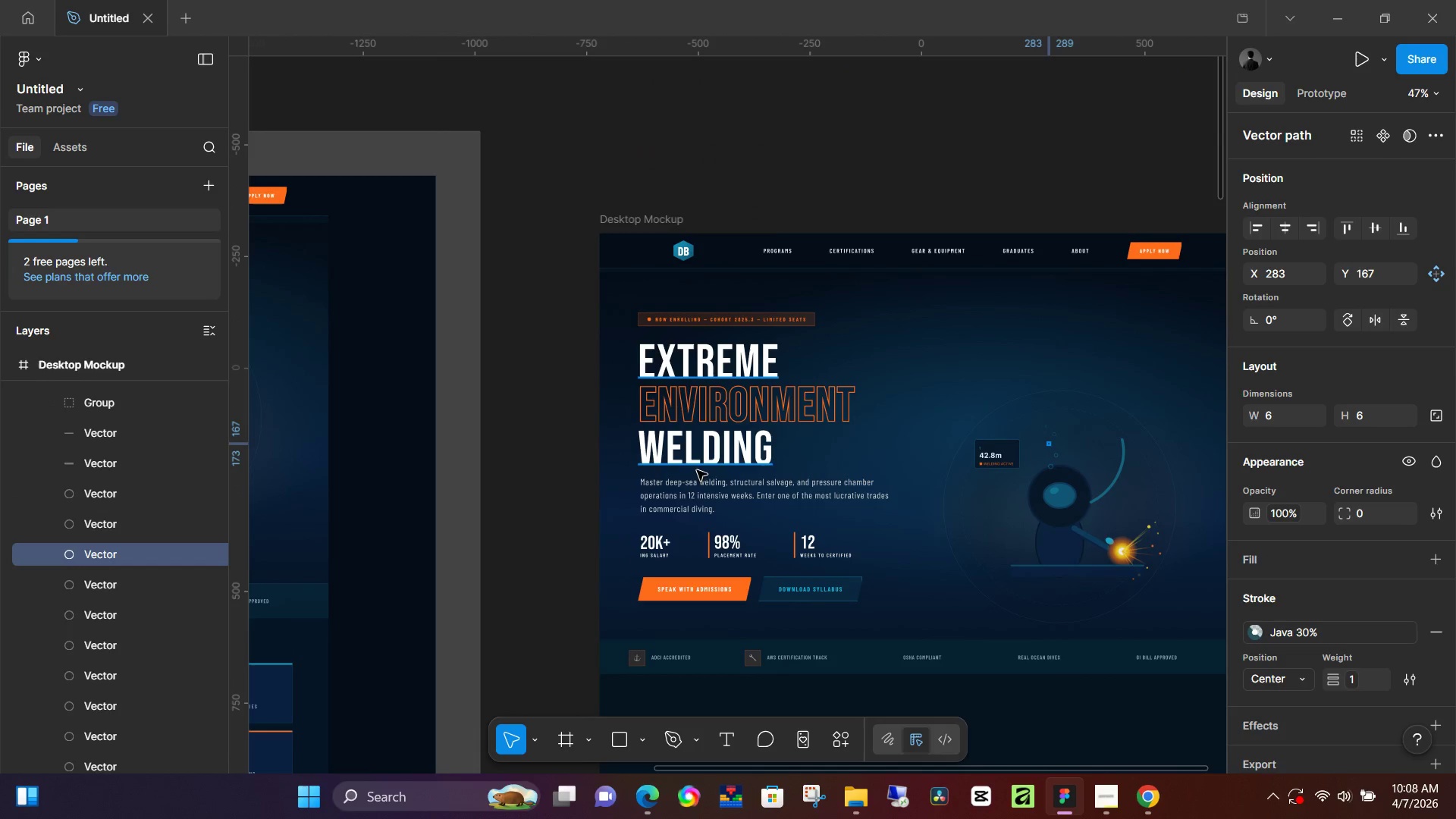 
scroll: coordinate [698, 474], scroll_direction: down, amount: 6.0
 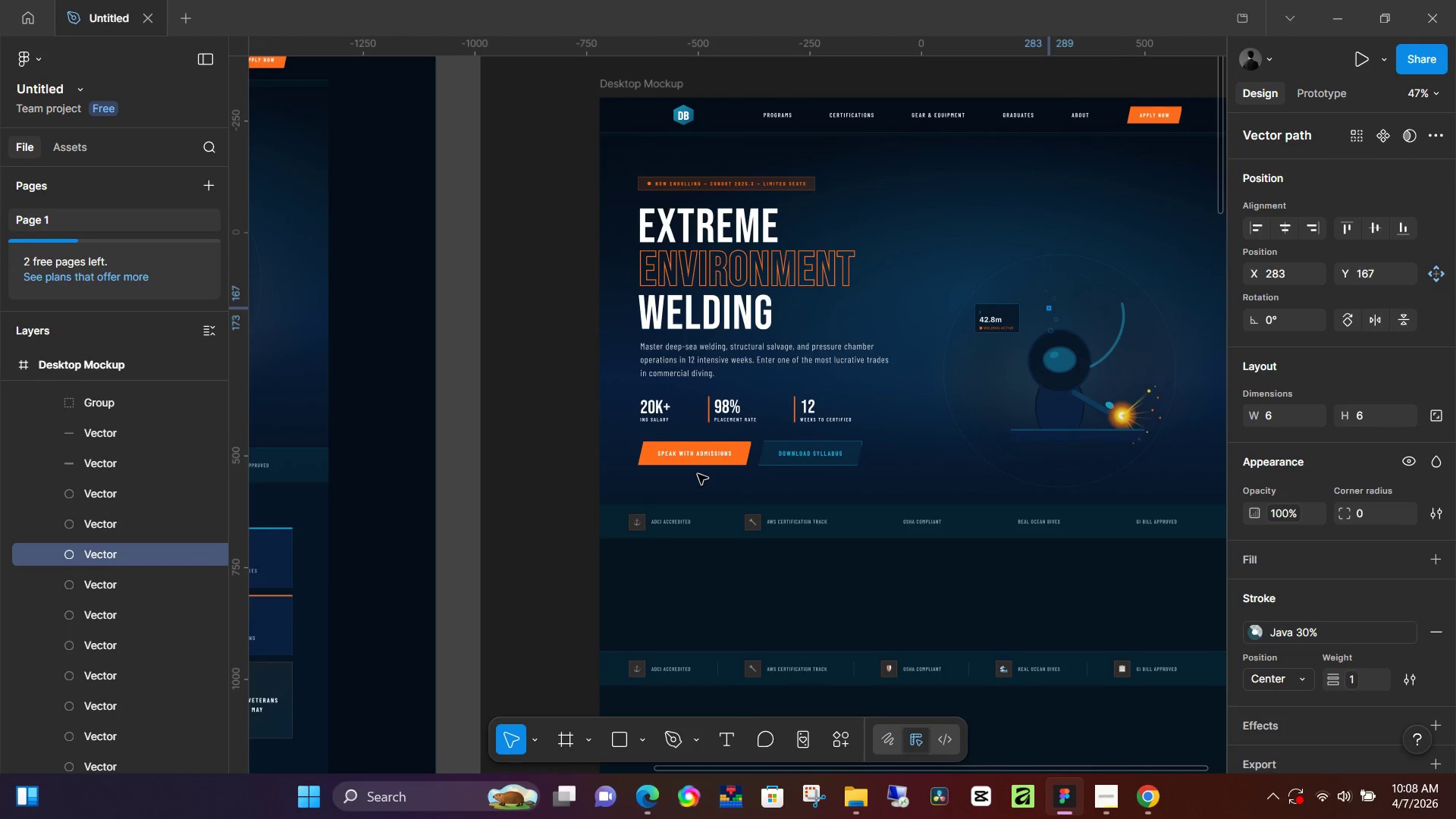 
hold_key(key=ControlLeft, duration=0.47)
 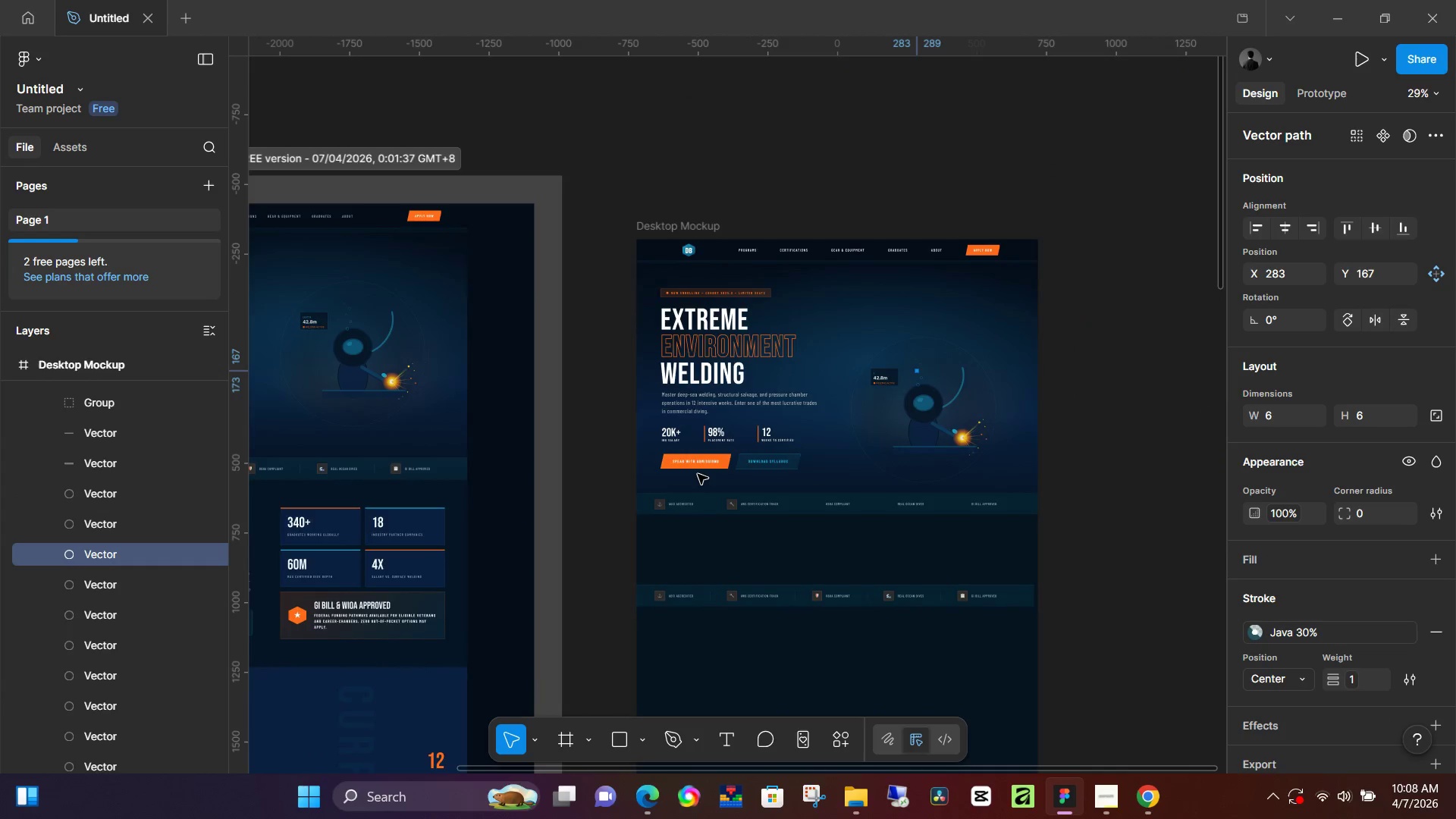 
hold_key(key=ControlLeft, duration=1.5)
 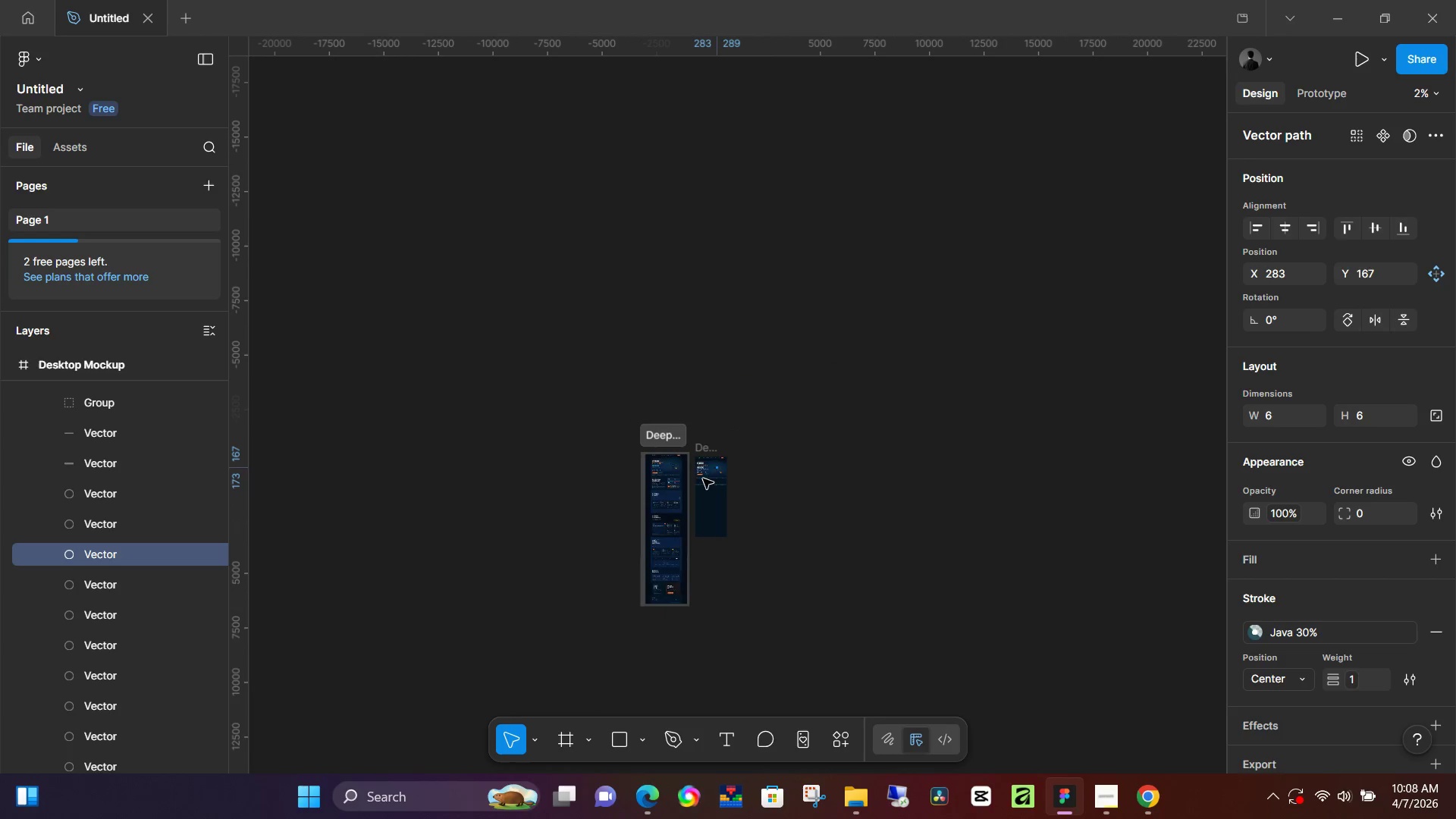 
hold_key(key=ControlLeft, duration=0.84)
 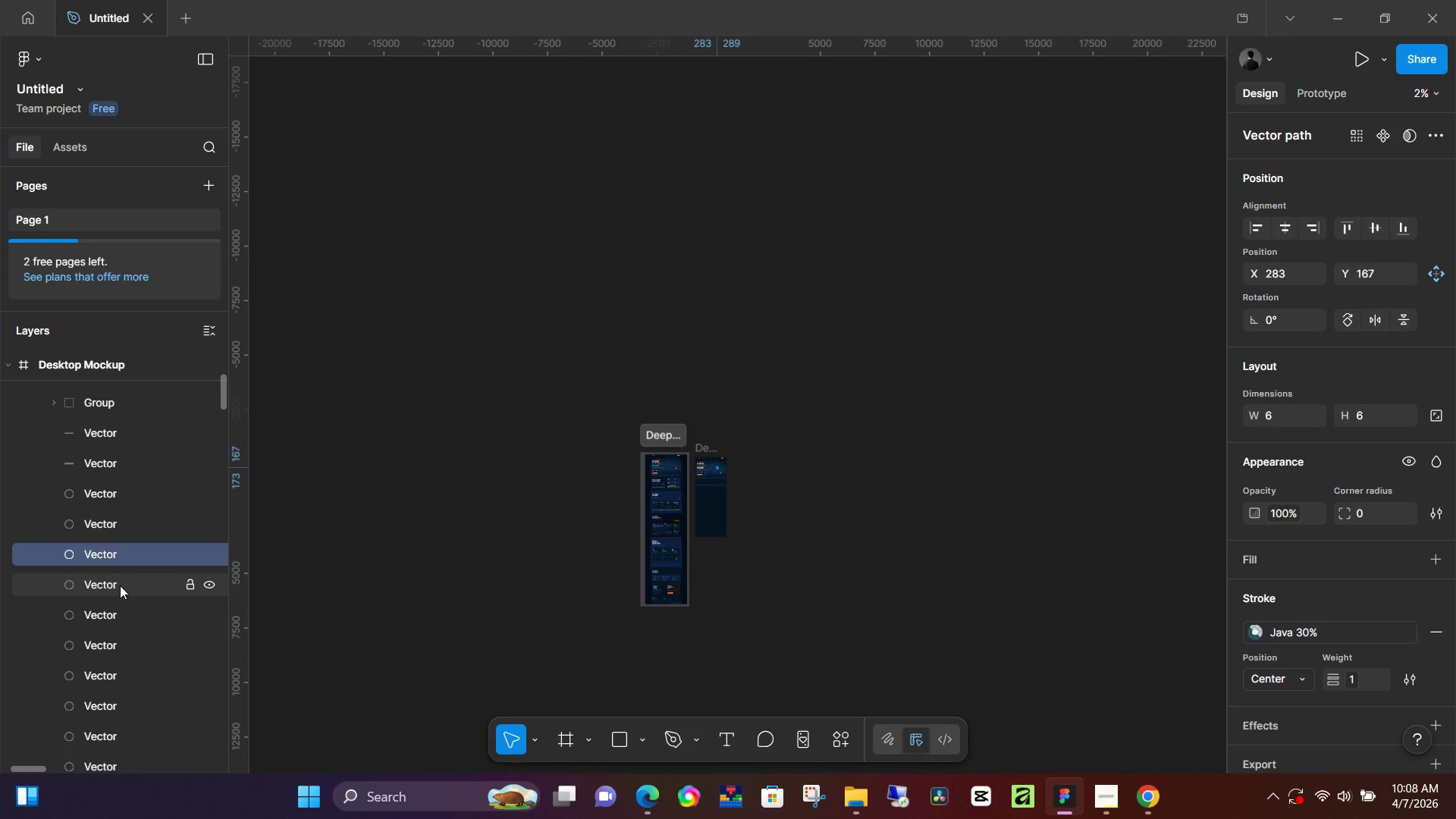 
scroll: coordinate [702, 477], scroll_direction: down, amount: 20.0
 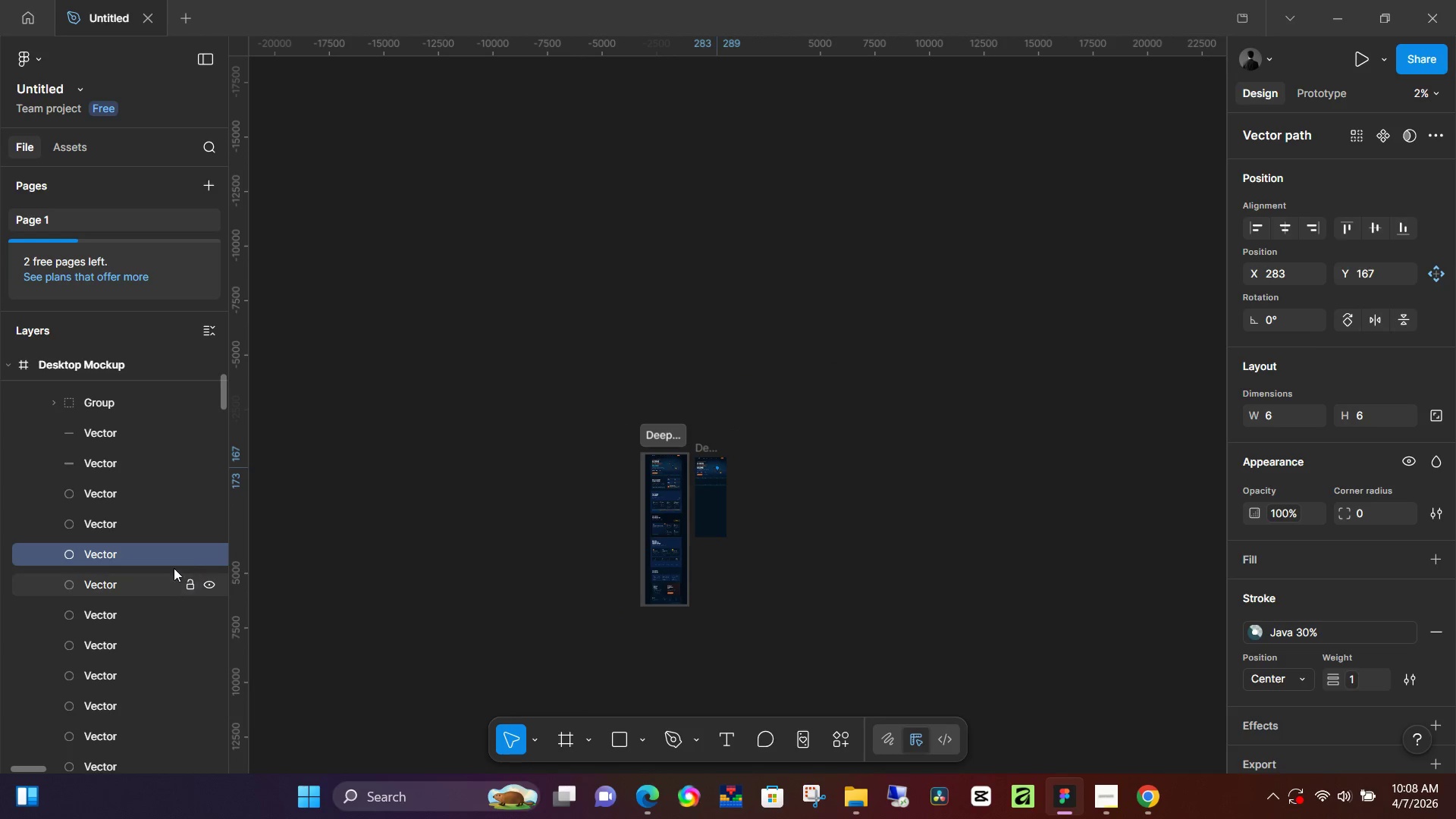 
left_click([120, 585])
 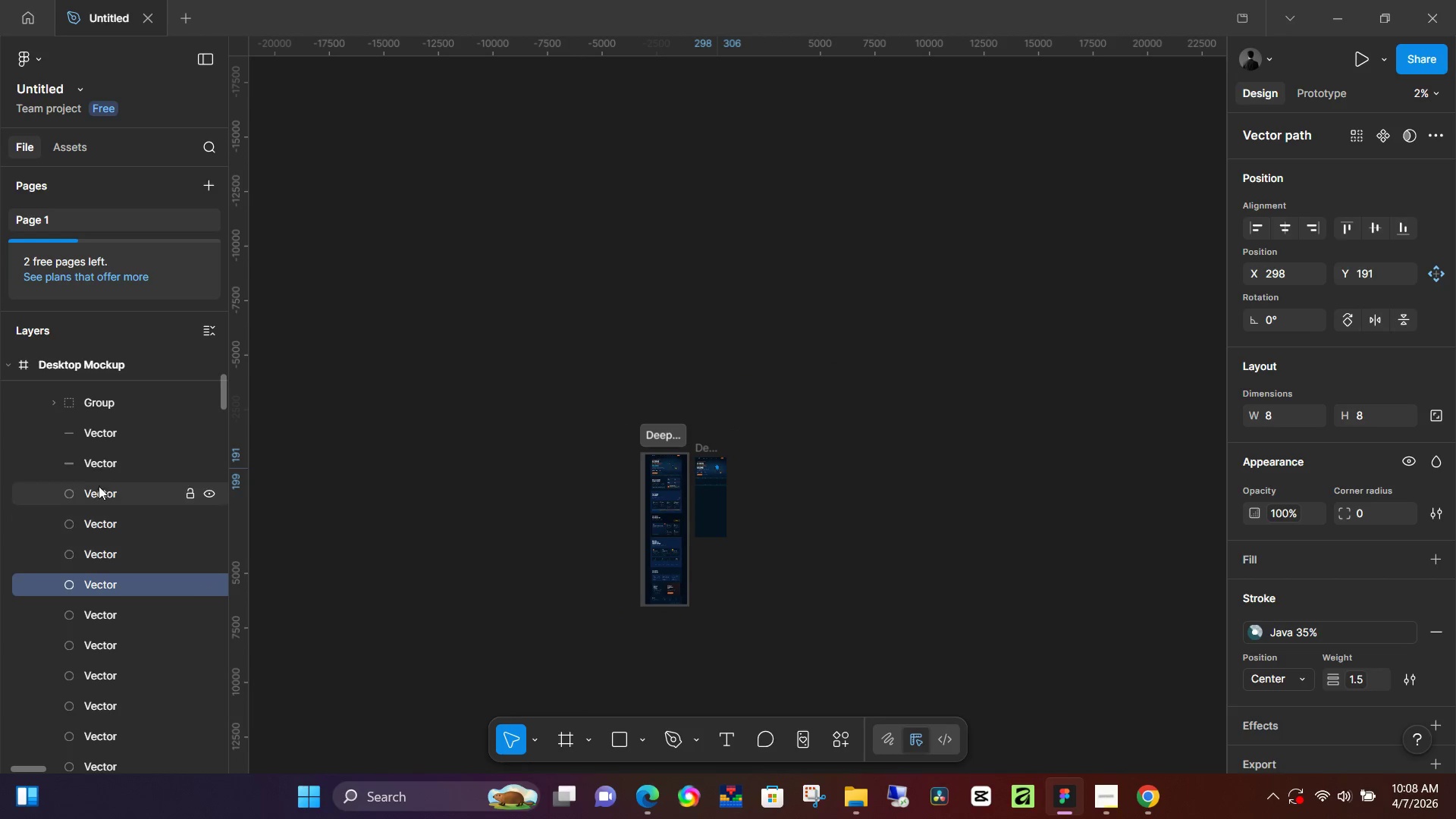 
left_click([105, 471])
 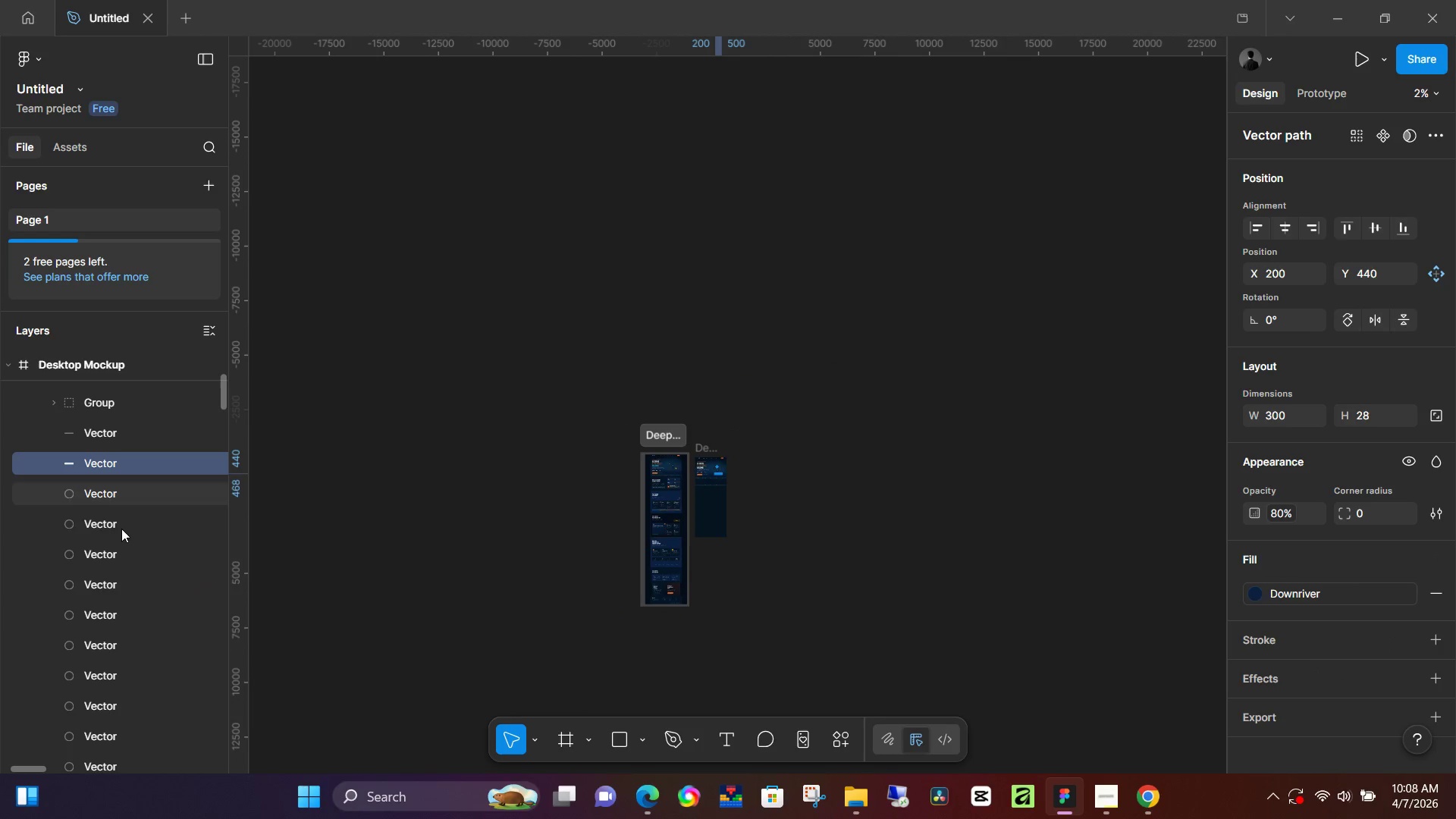 
hold_key(key=ShiftLeft, duration=0.69)
 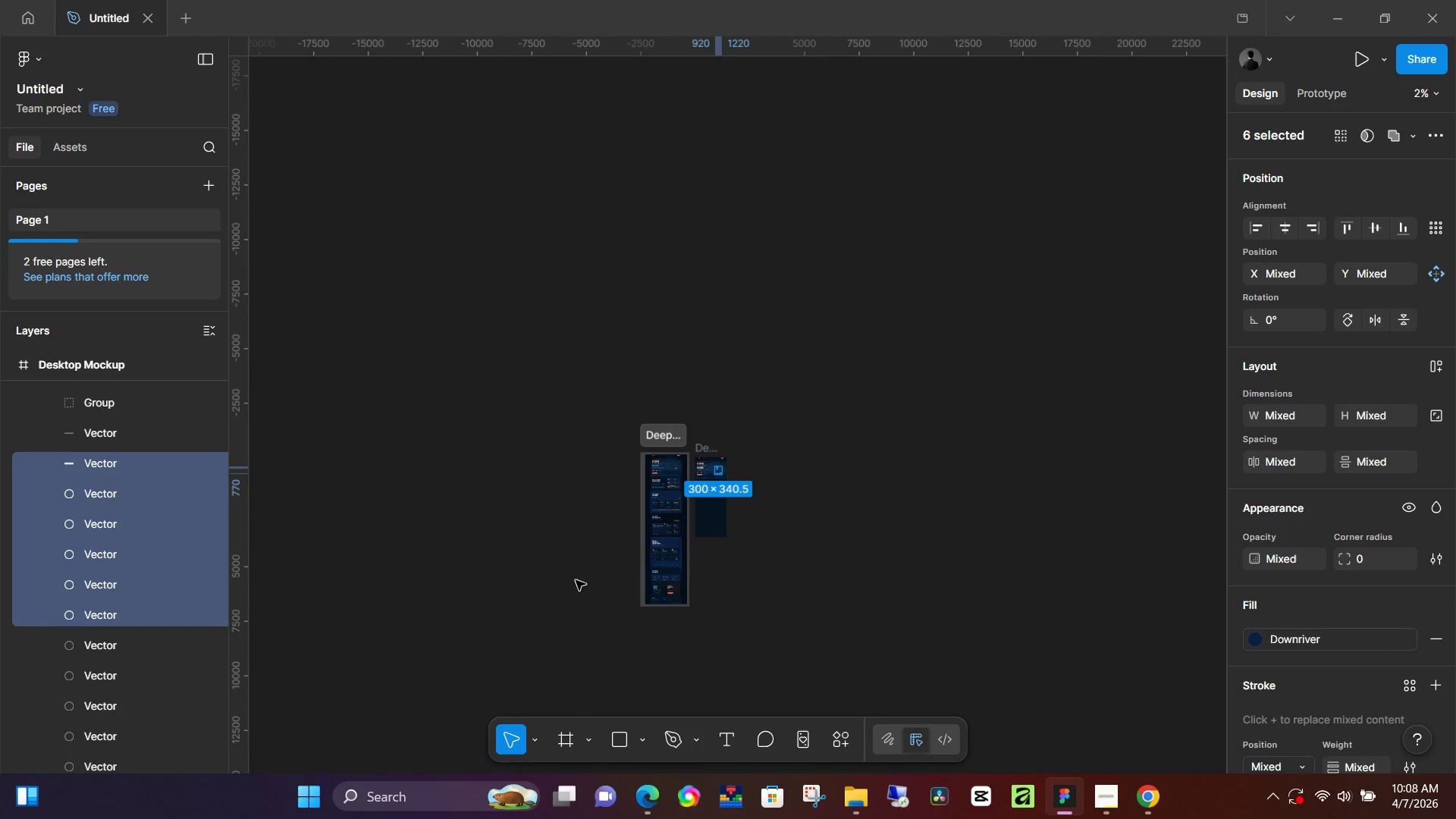 
hold_key(key=ControlLeft, duration=1.53)
hold_key(key=ControlLeft, duration=1.12)
scroll: coordinate [682, 506], scroll_direction: up, amount: 30.0
 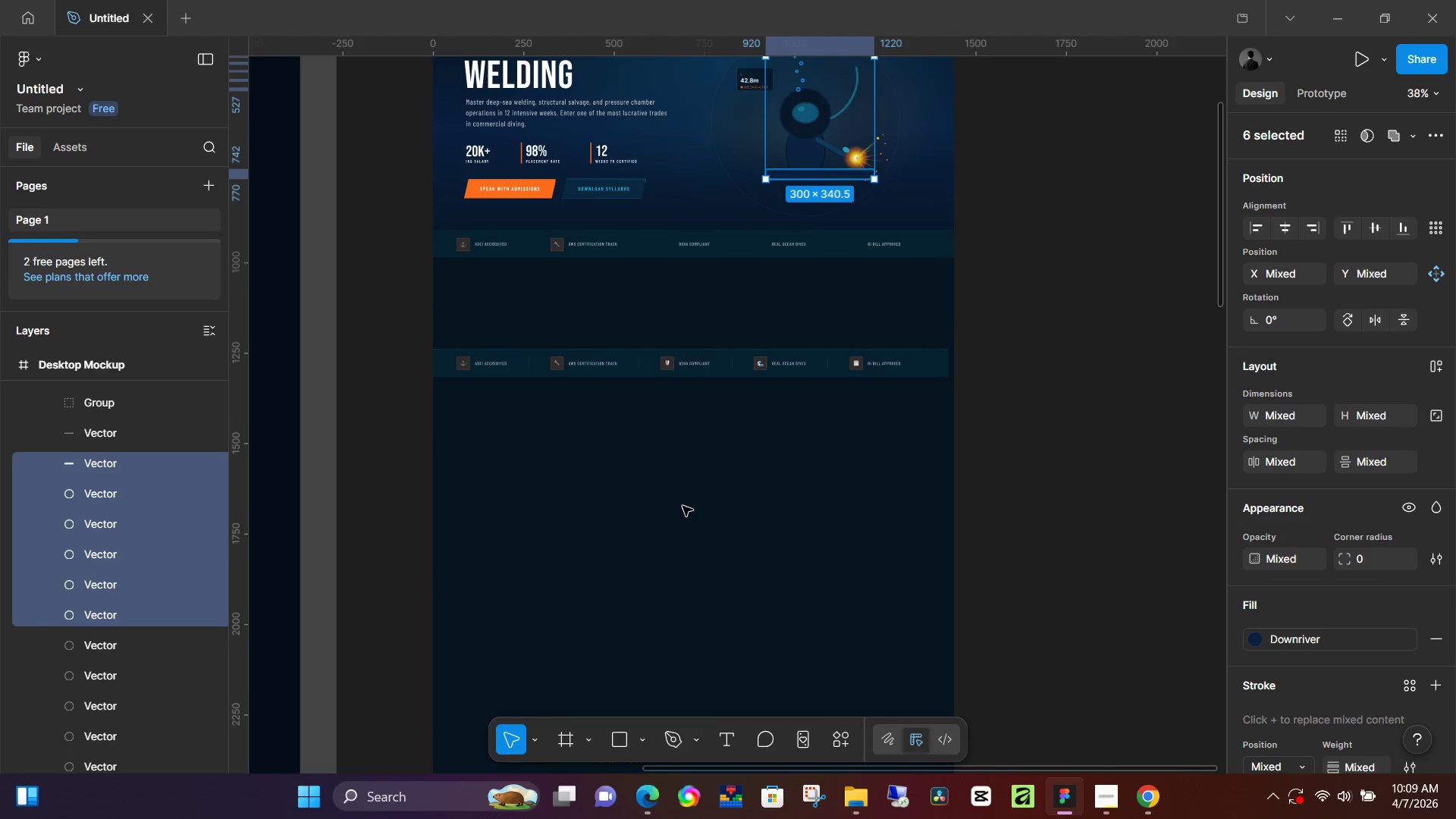 
left_click([86, 473])
 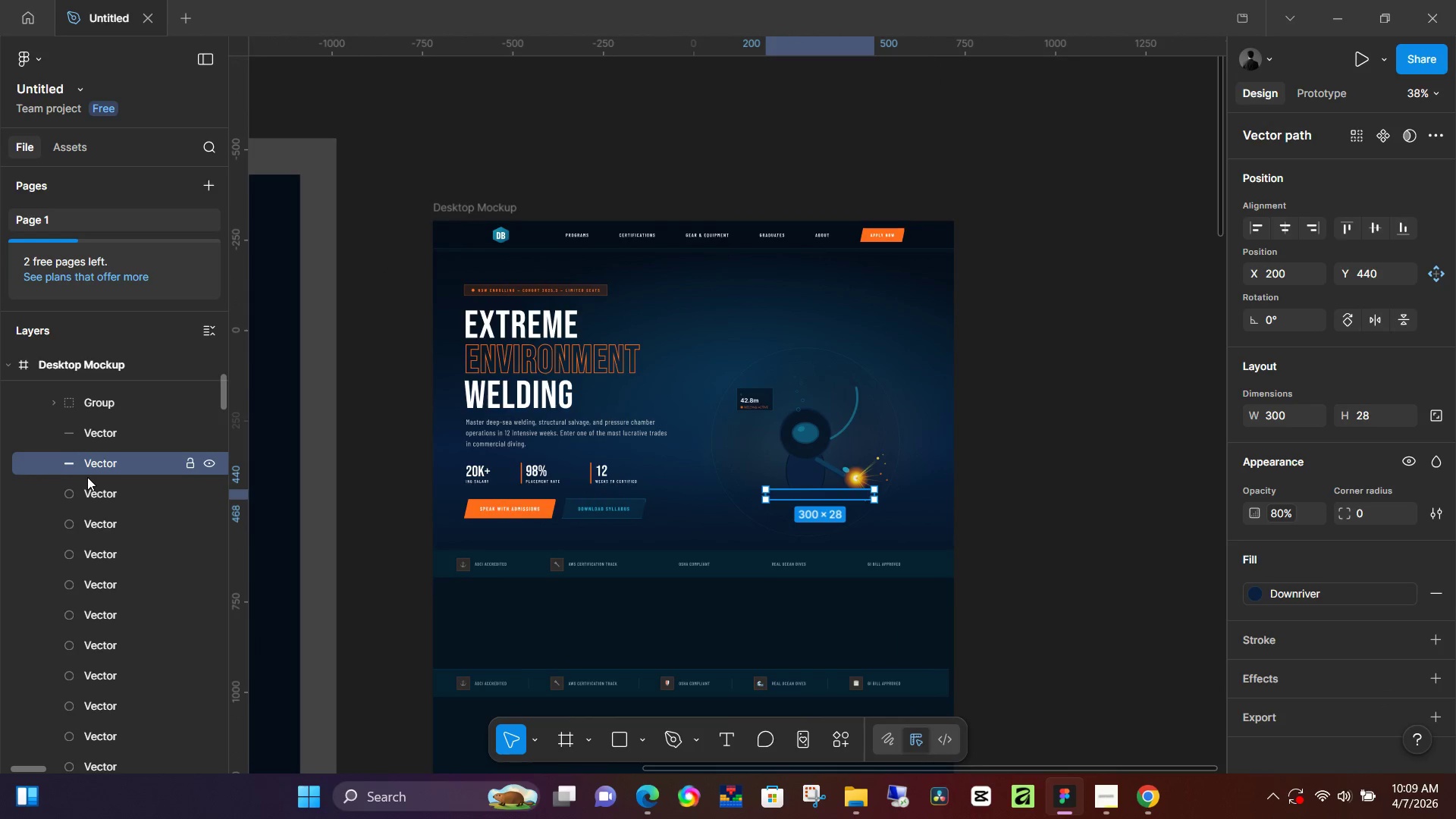 
scroll: coordinate [87, 477], scroll_direction: up, amount: 2.0
 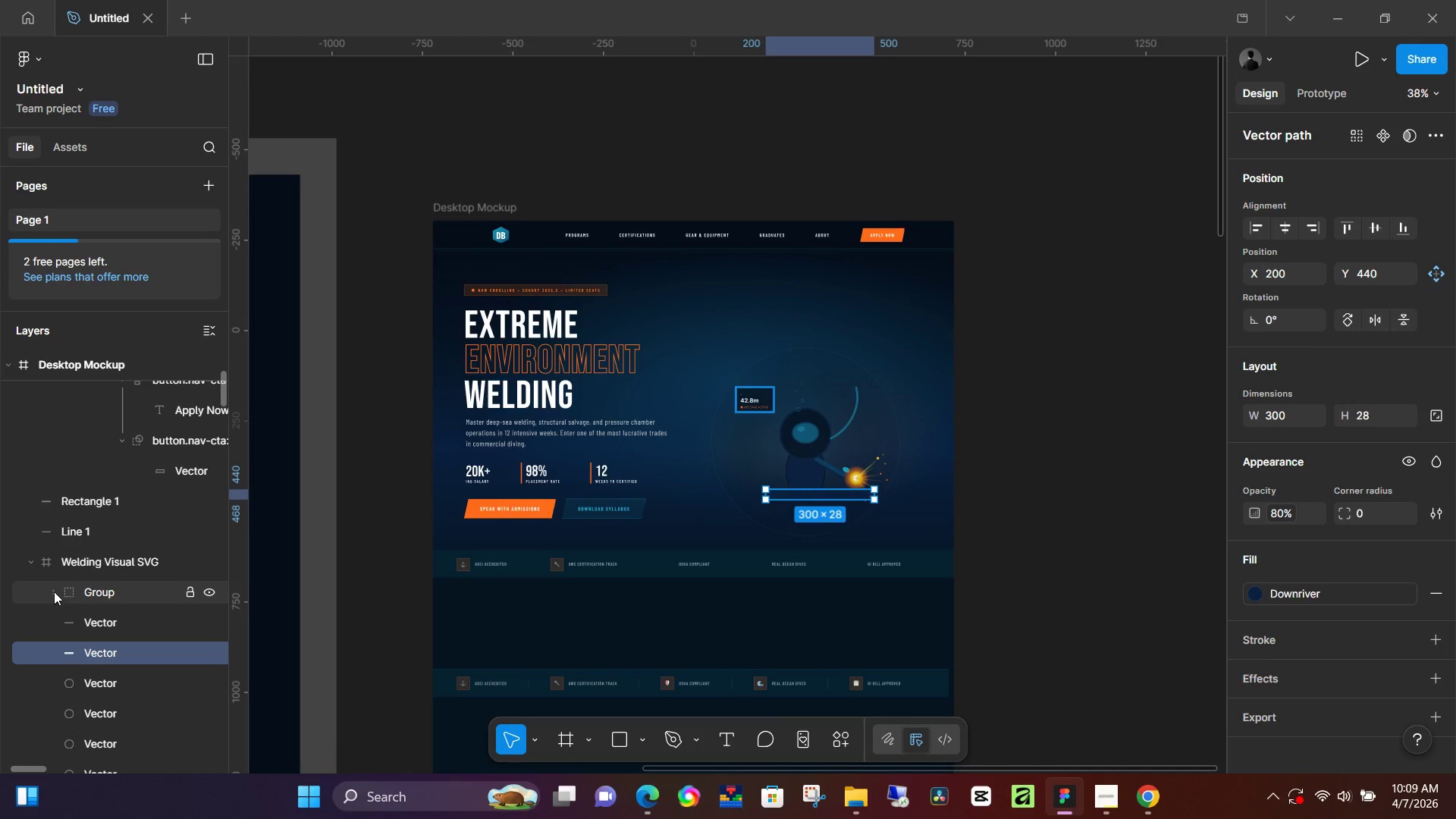 
left_click([52, 593])
 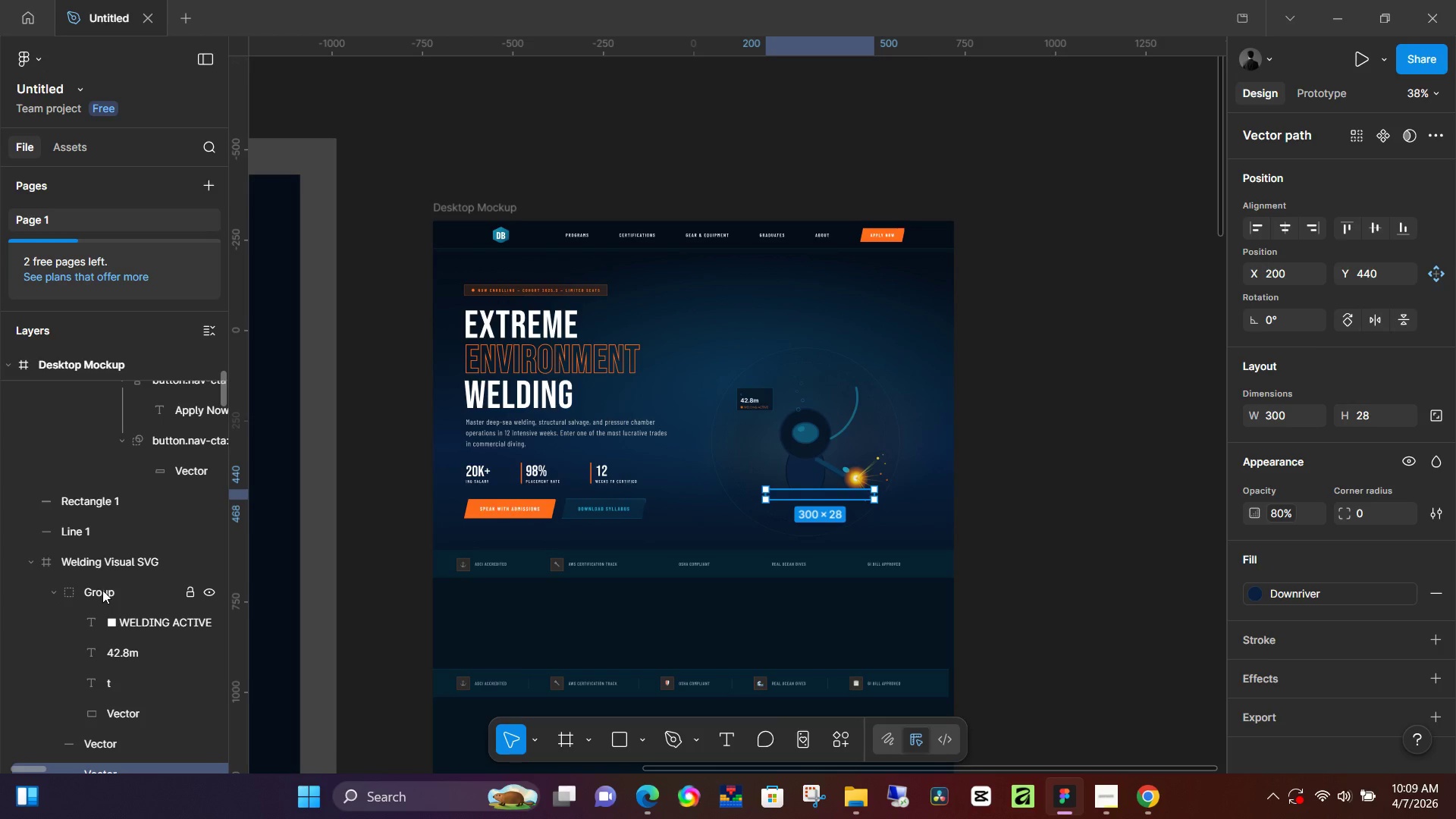 
left_click([104, 588])
 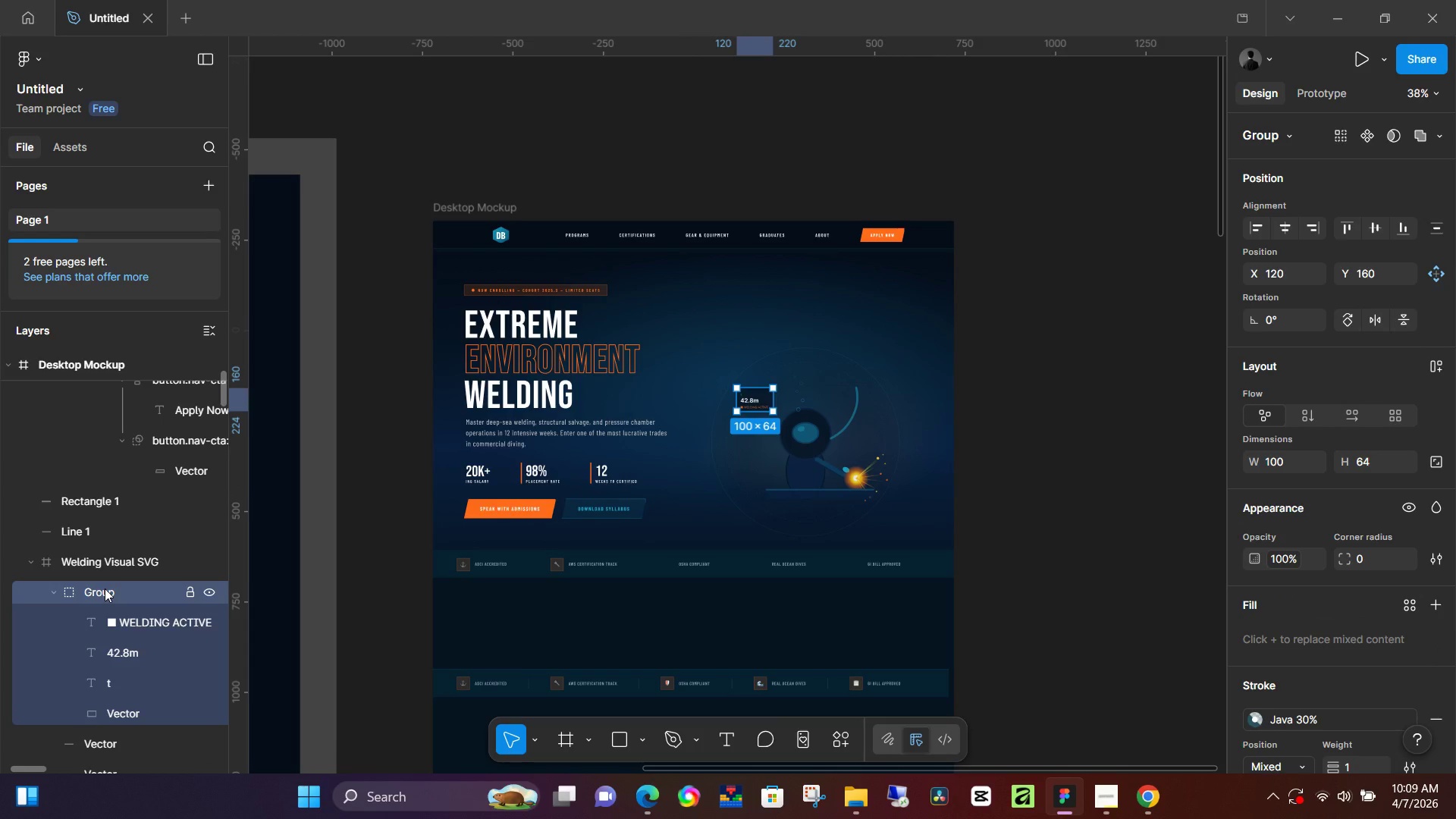 
double_click([105, 588])
 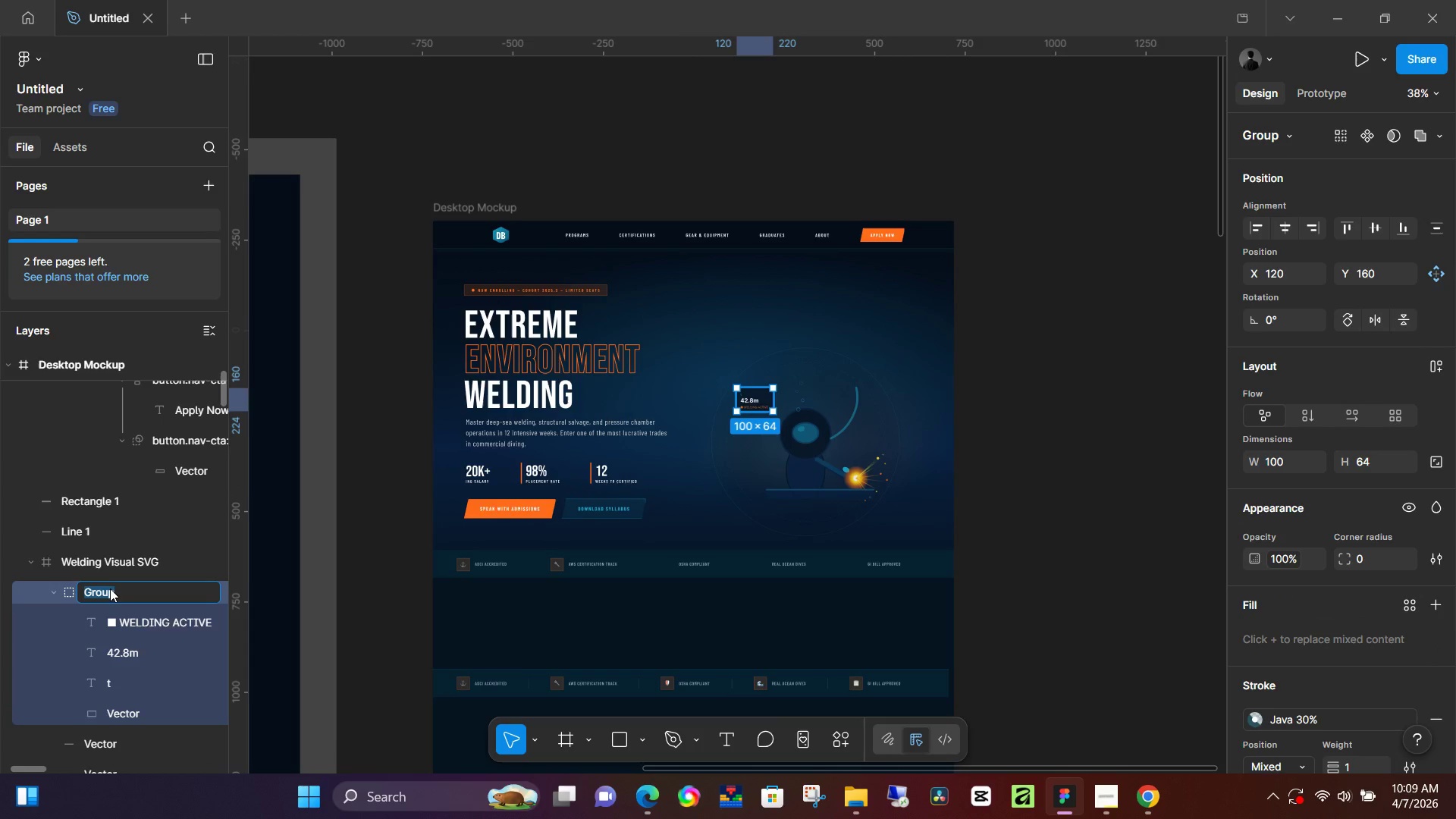 
left_click([50, 593])
 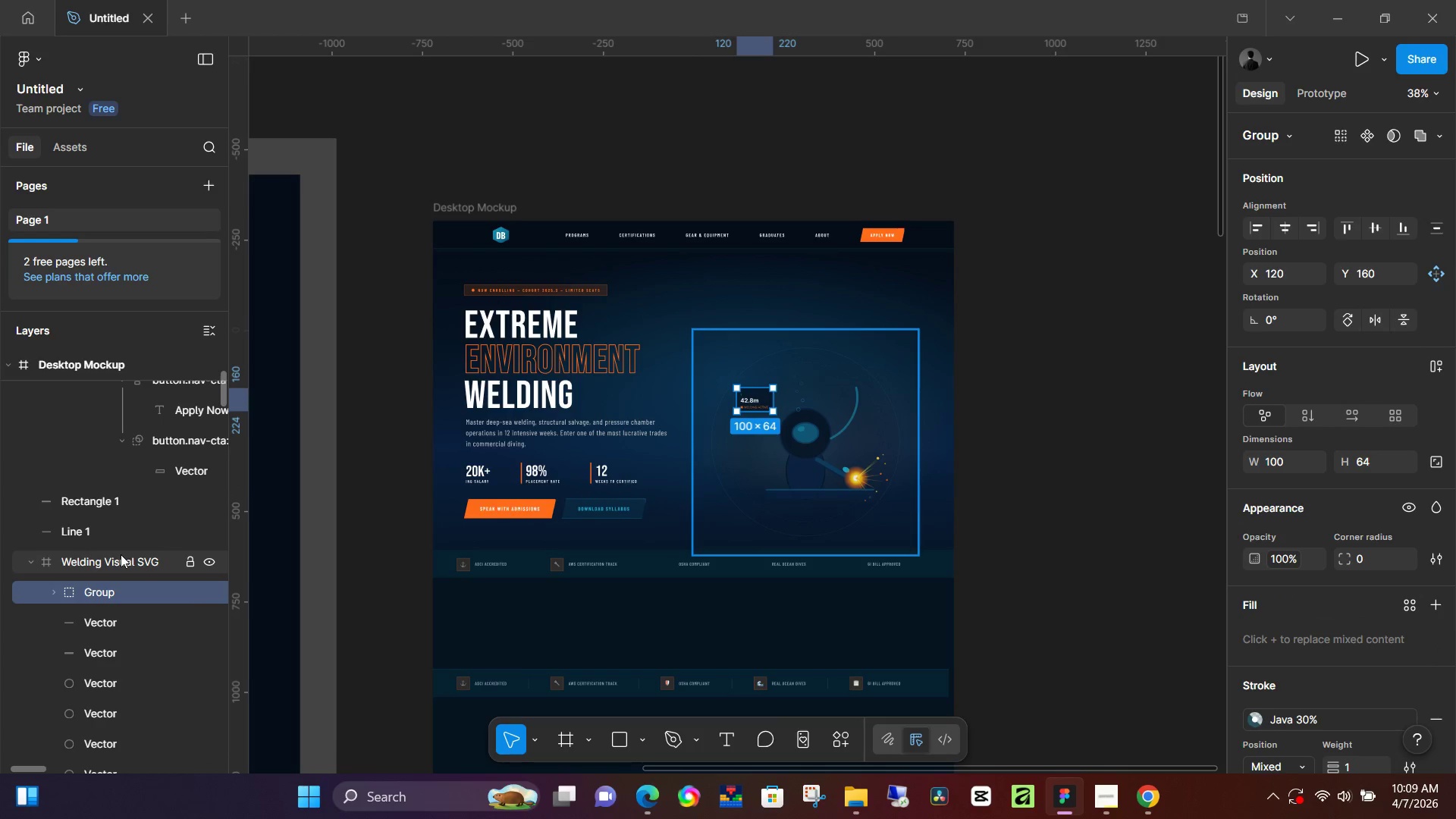 
left_click([121, 554])
 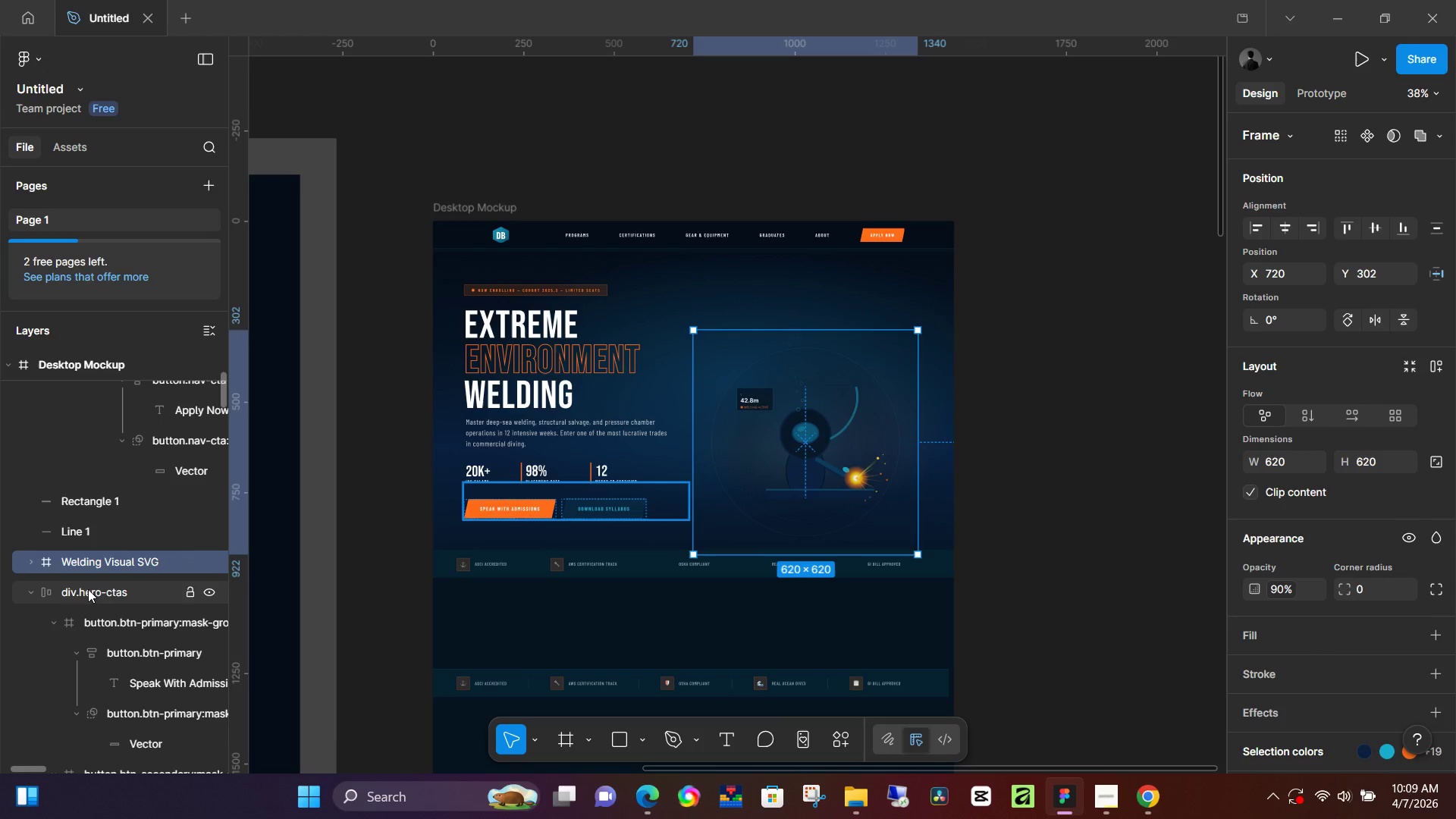 
wait(7.09)
 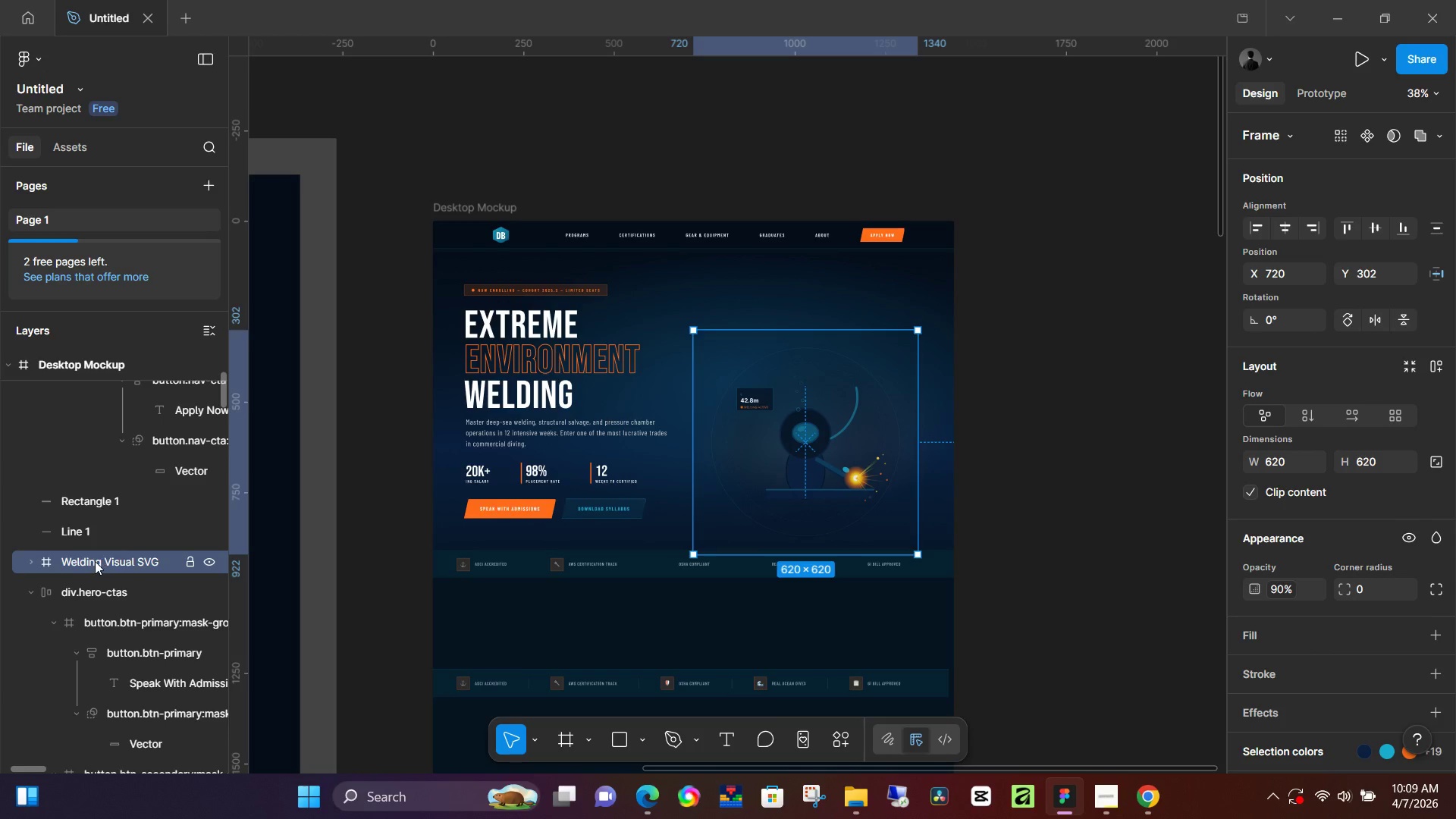 
double_click([89, 592])
 